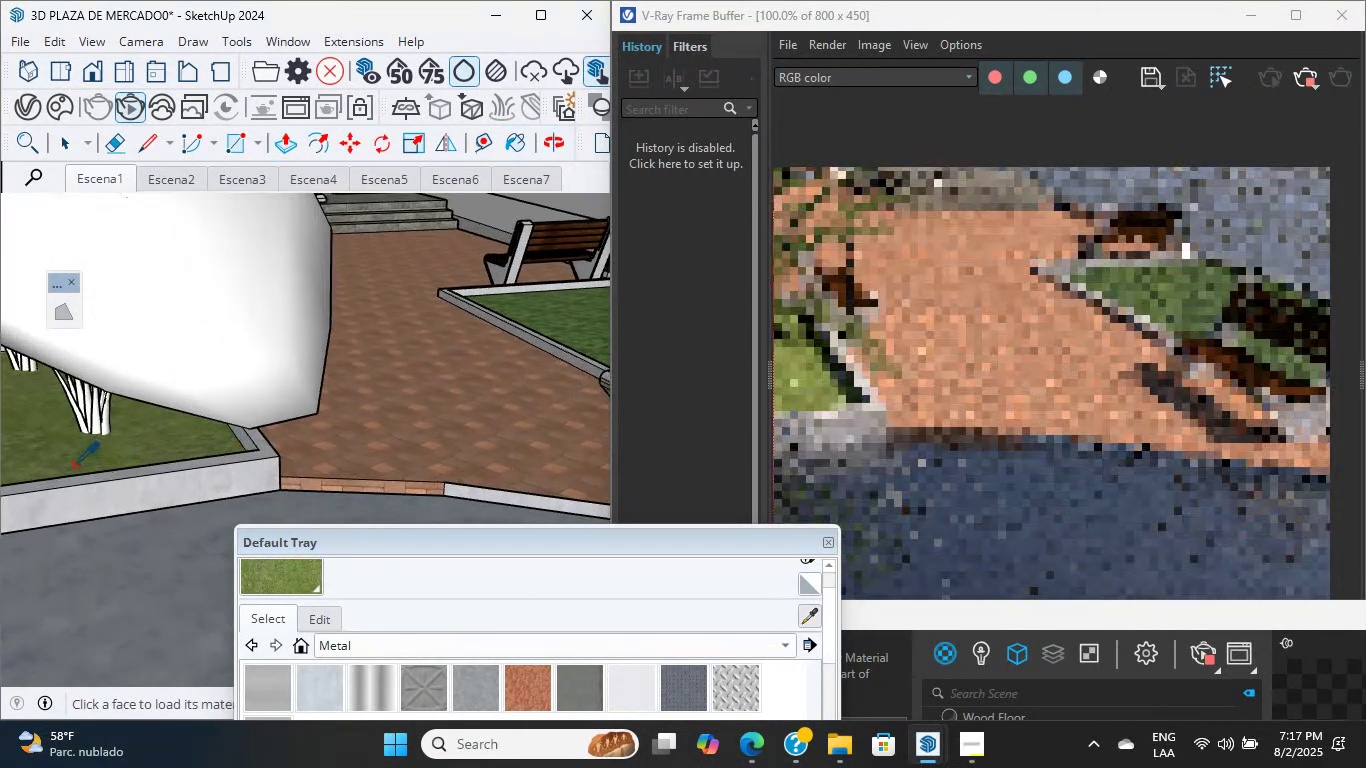 
left_click([77, 460])
 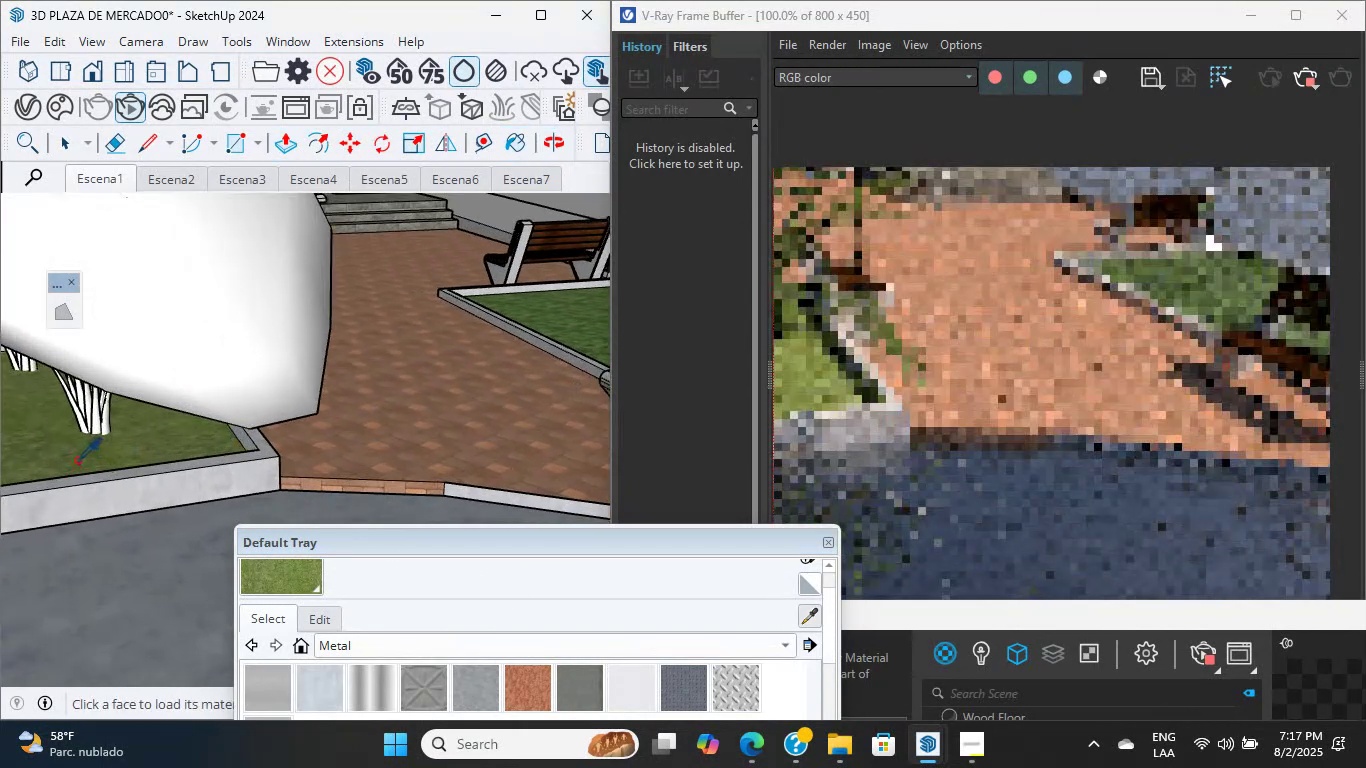 
hold_key(key=ShiftLeft, duration=0.56)
scroll: coordinate [253, 371], scroll_direction: up, amount: 1.0
 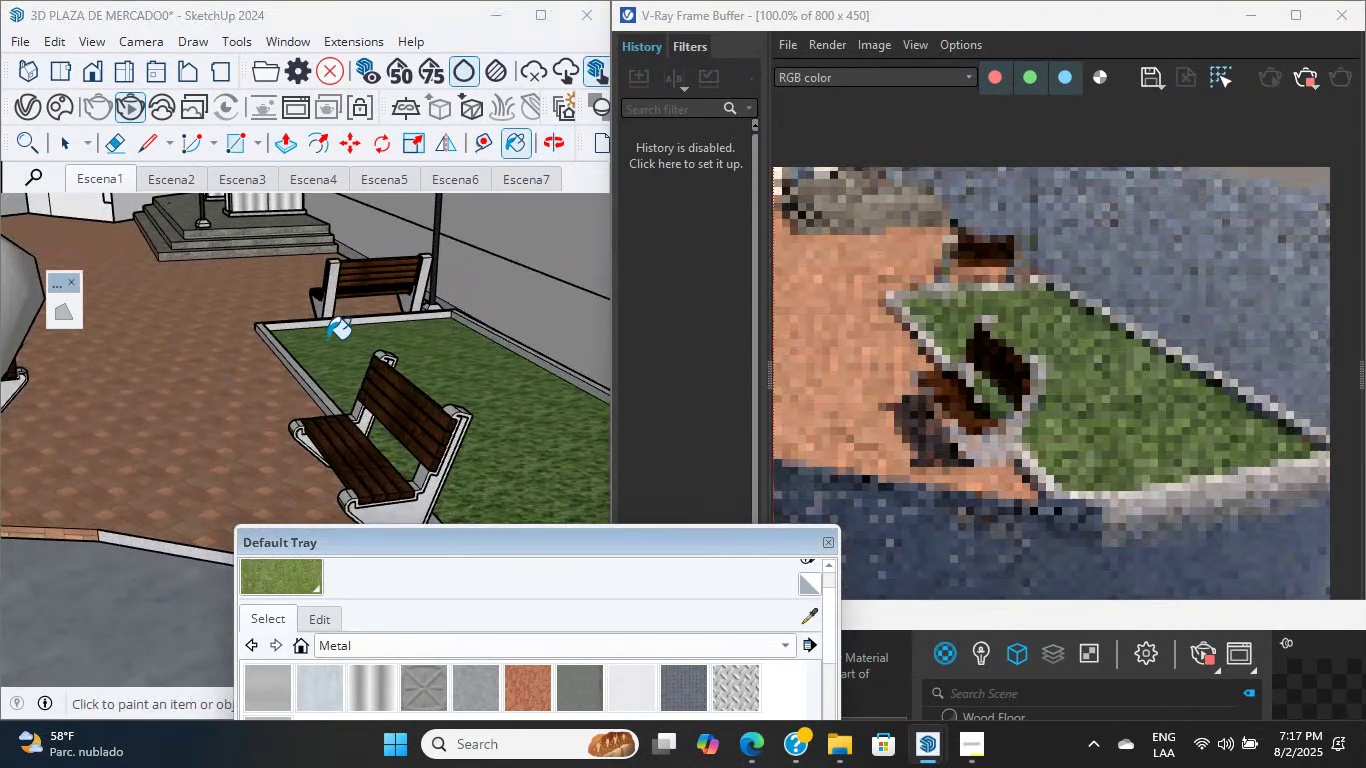 
left_click([337, 334])
 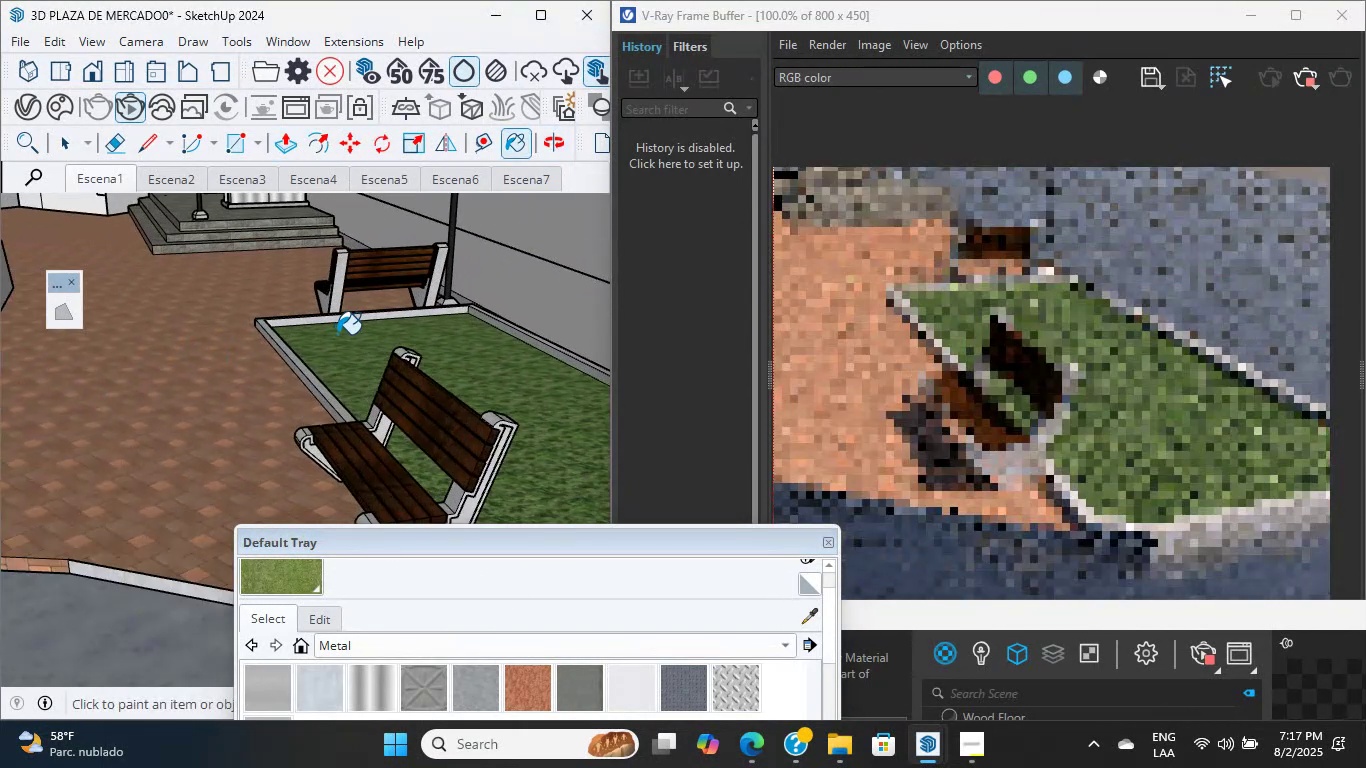 
scroll: coordinate [343, 365], scroll_direction: down, amount: 6.0
 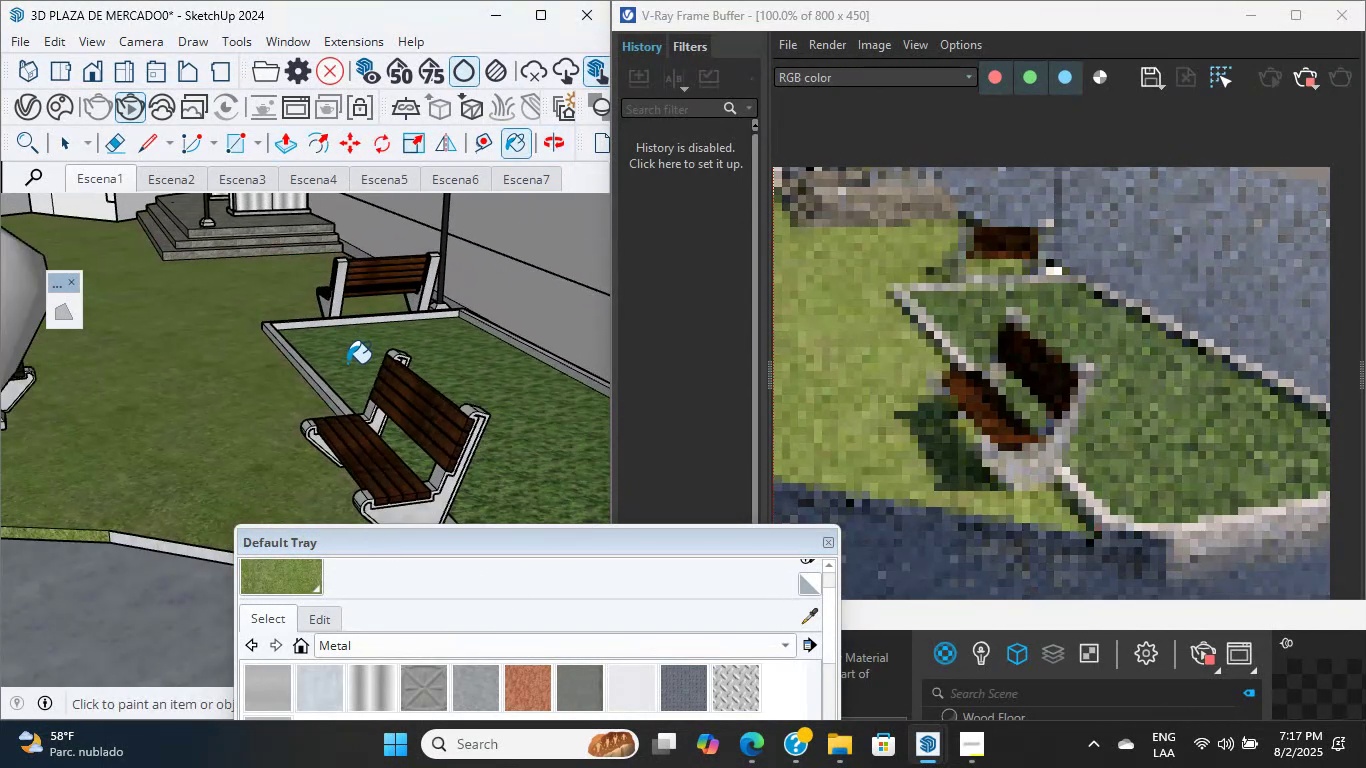 
key(Control+ControlLeft)
 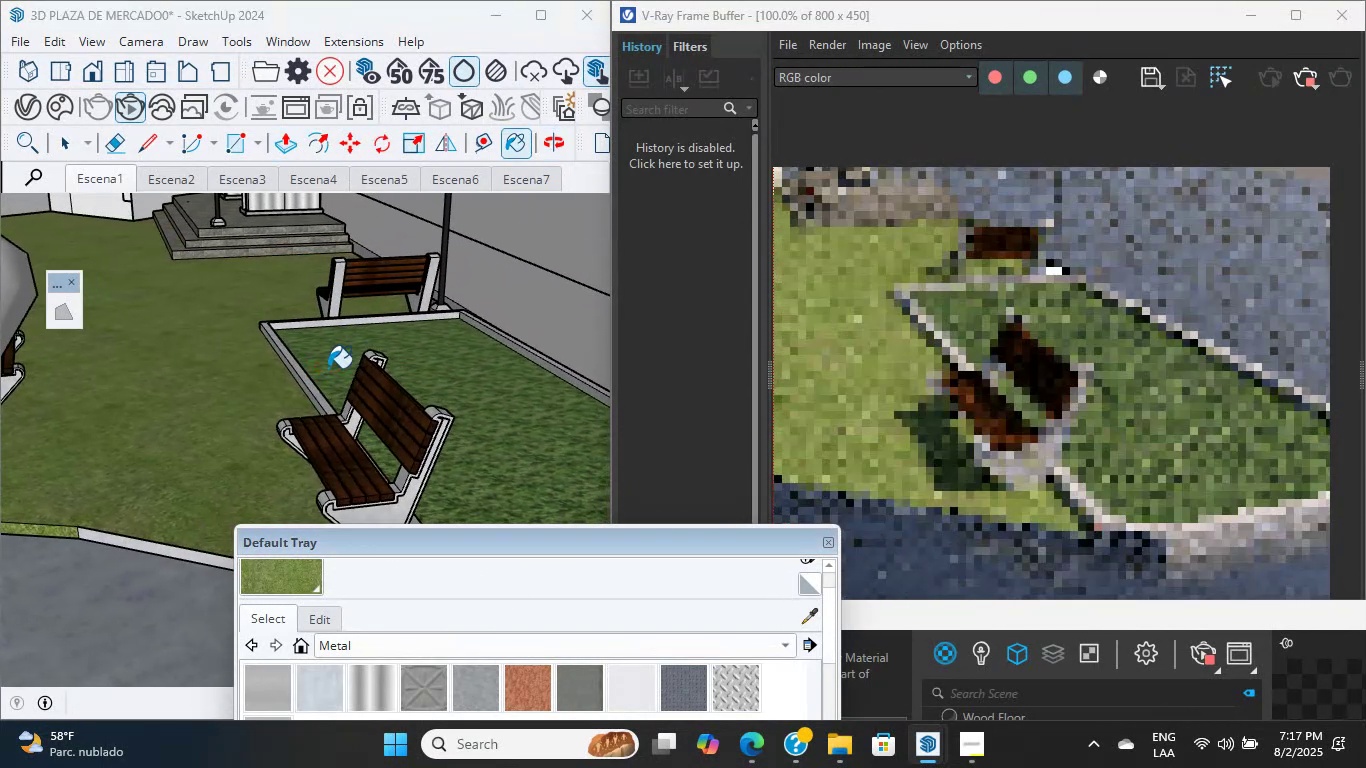 
scroll: coordinate [324, 379], scroll_direction: down, amount: 4.0
 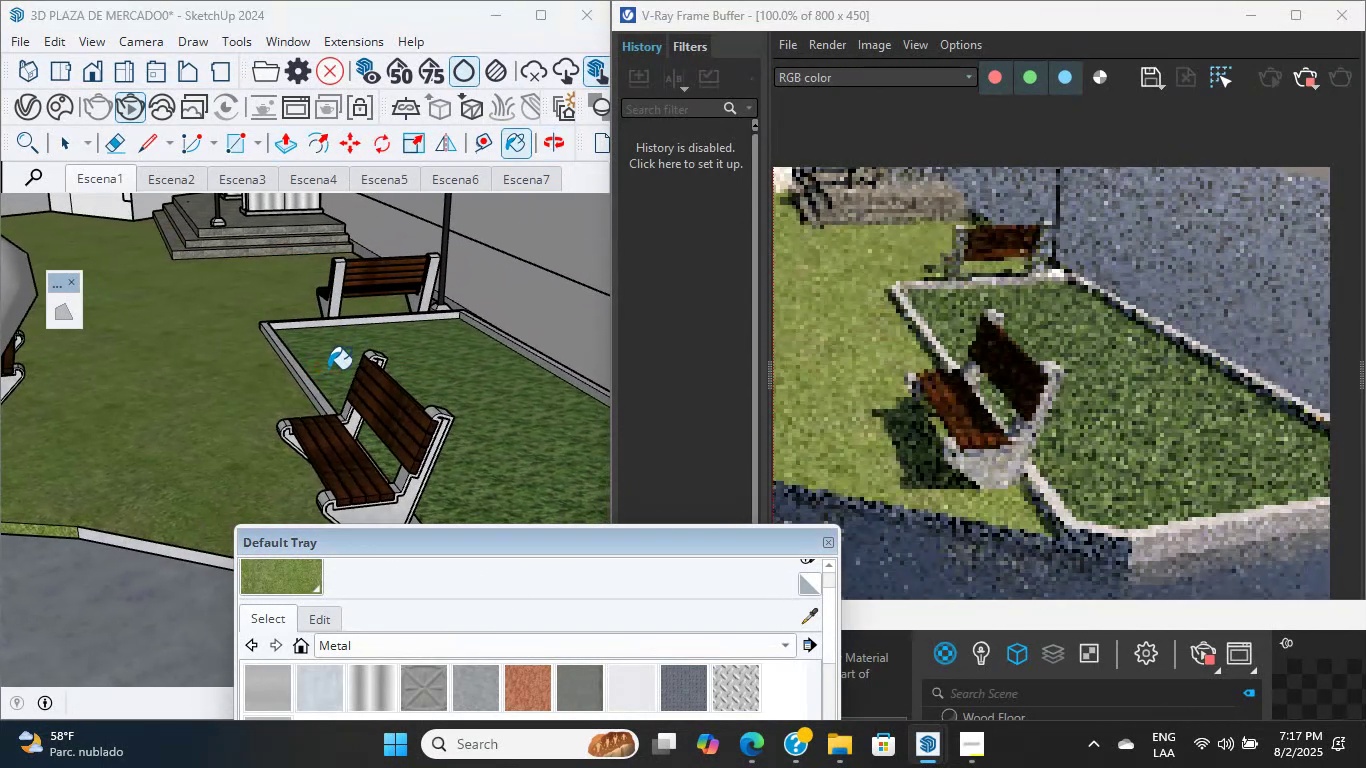 
hold_key(key=ShiftLeft, duration=0.56)
 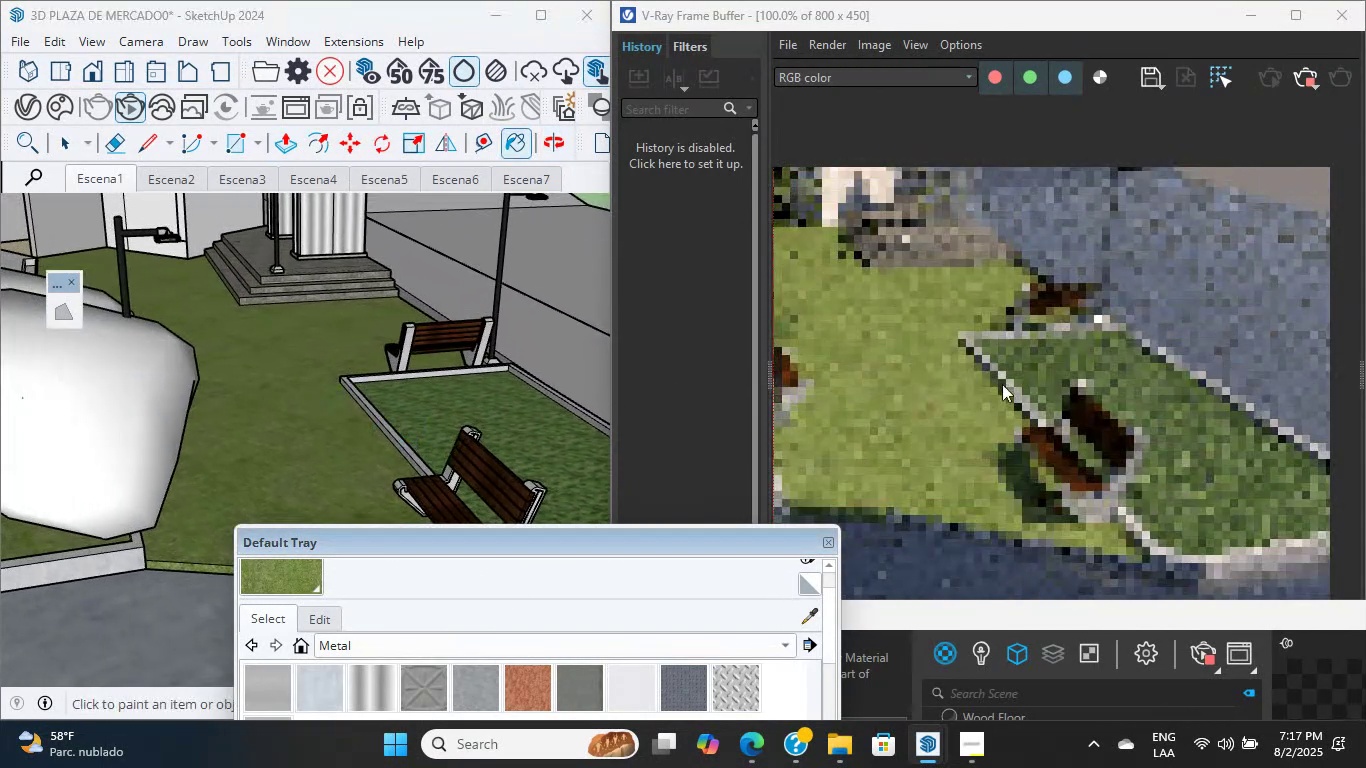 
scroll: coordinate [995, 386], scroll_direction: down, amount: 1.0
 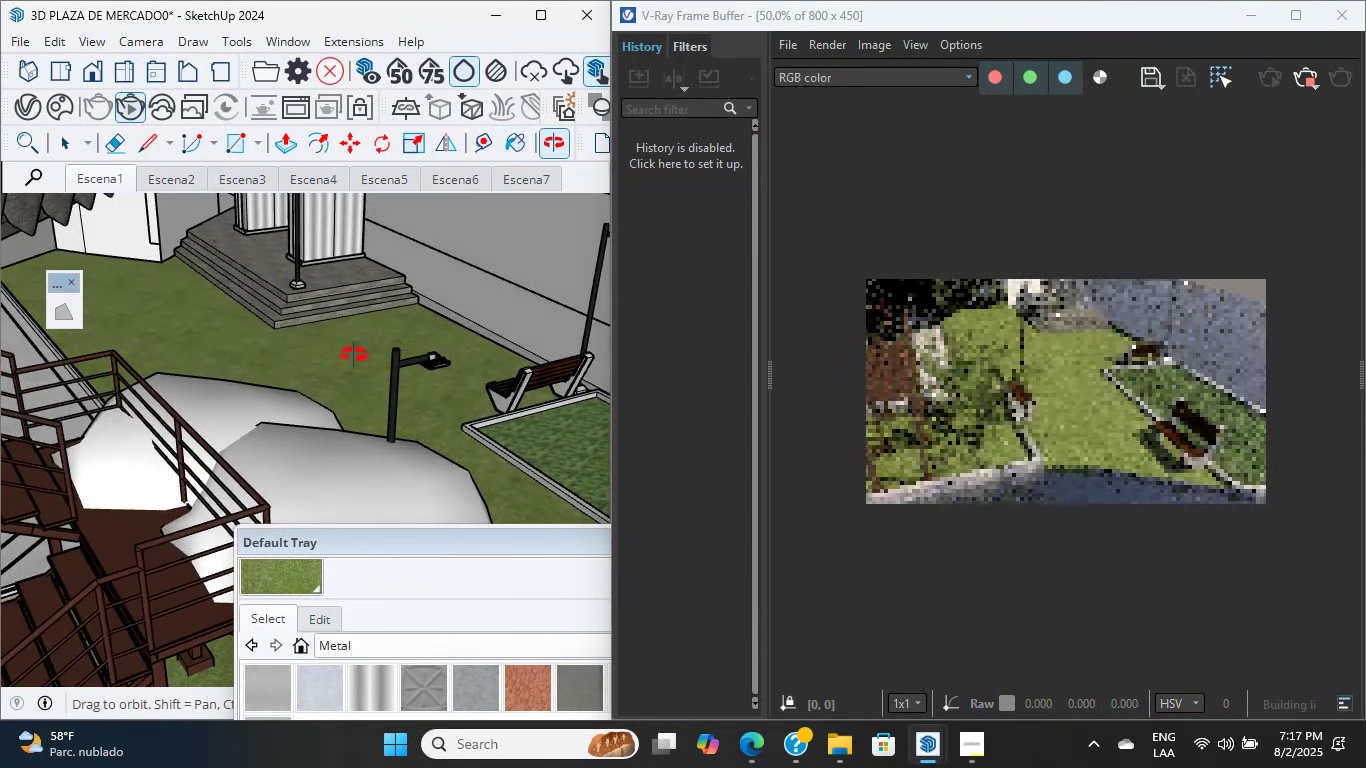 
hold_key(key=ShiftLeft, duration=0.52)
 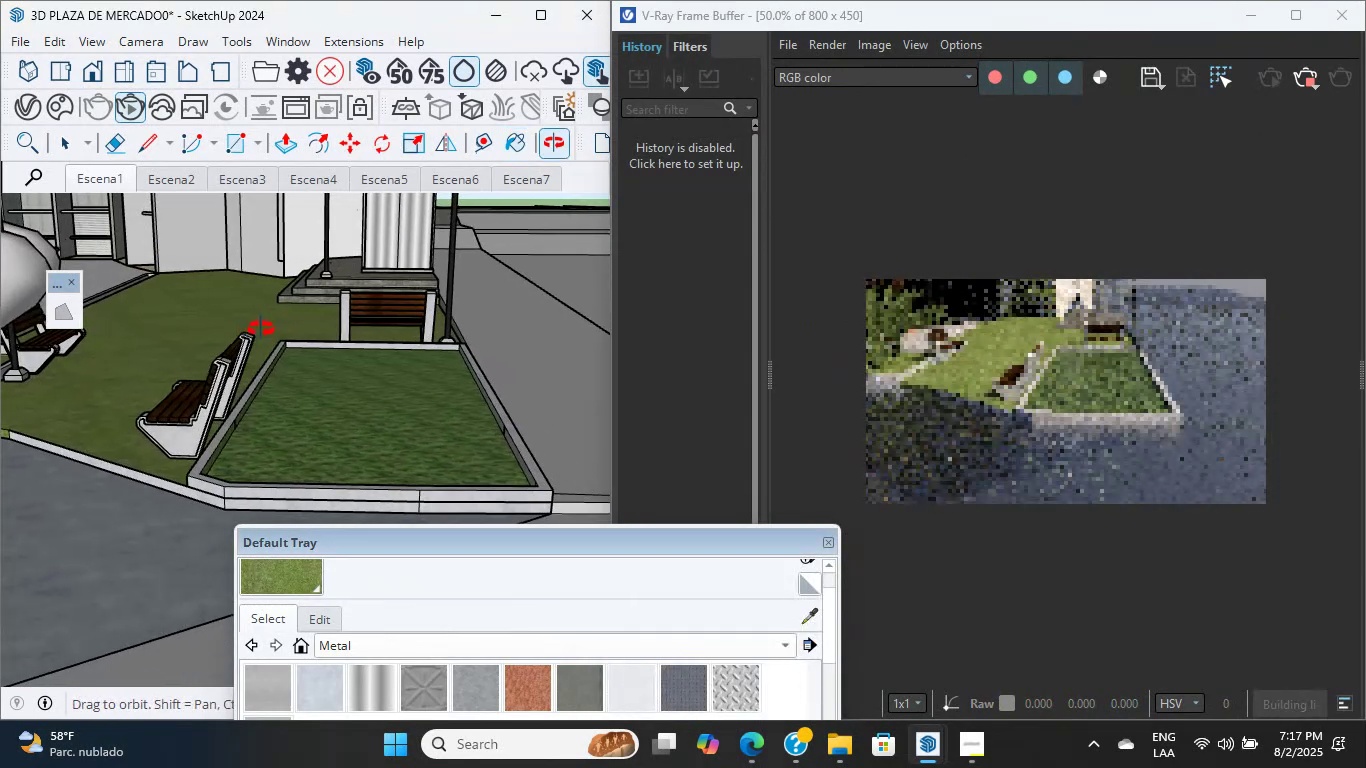 
hold_key(key=ShiftLeft, duration=0.87)
scroll: coordinate [239, 402], scroll_direction: up, amount: 2.0
 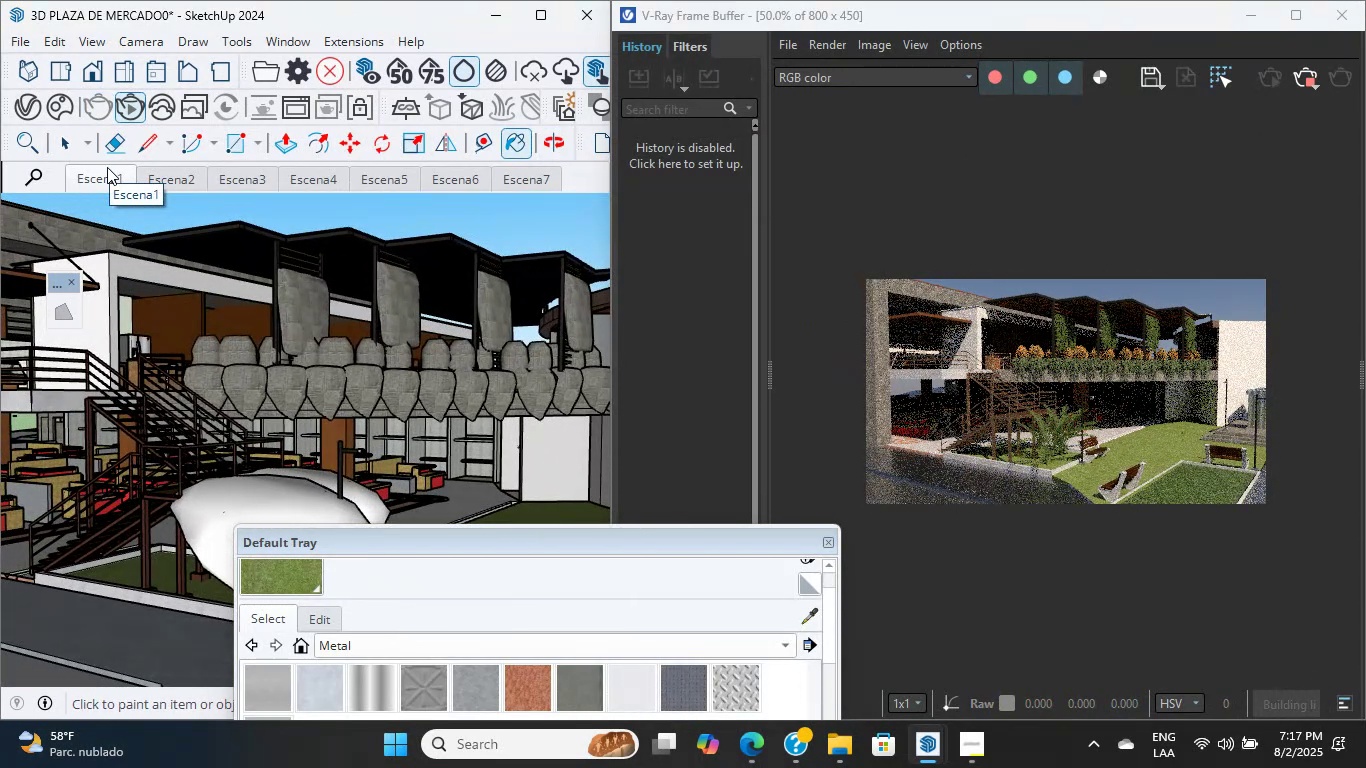 
wait(8.11)
 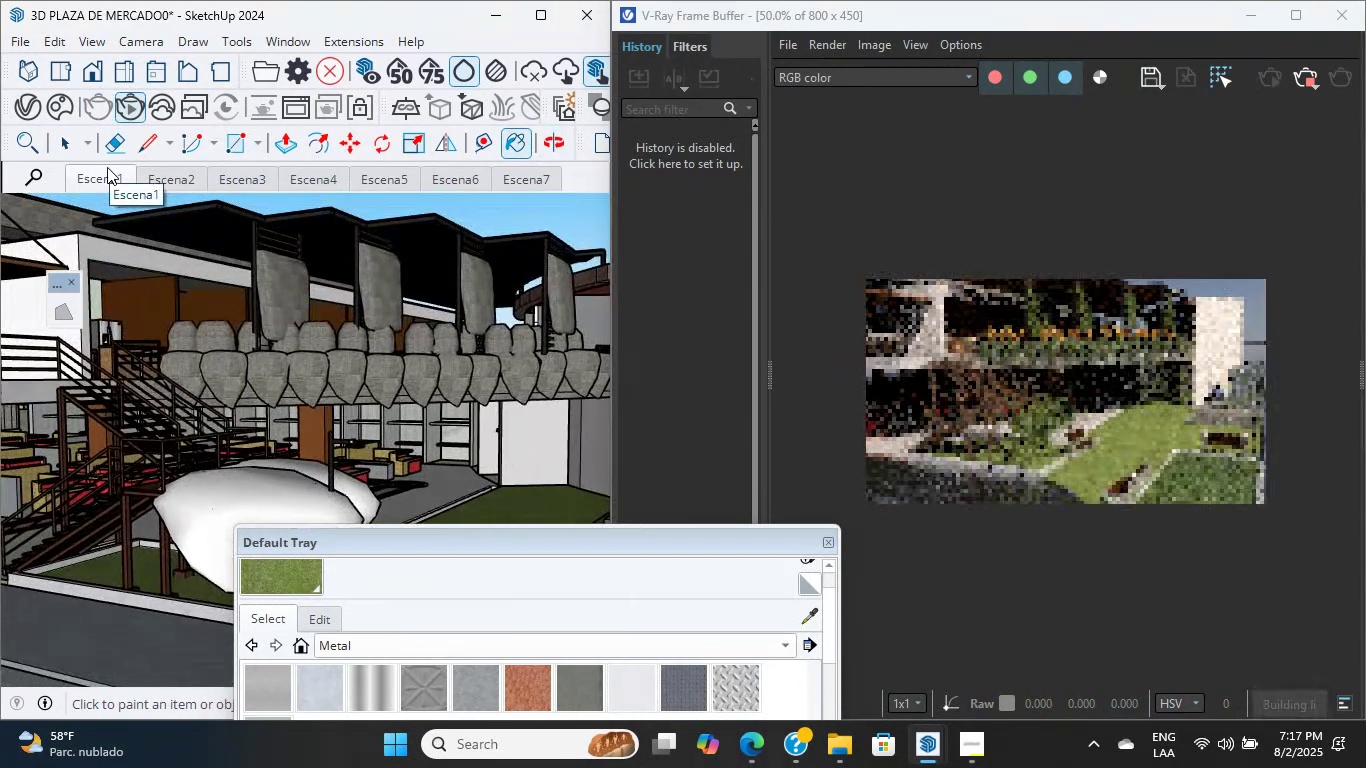 
key(Control+Z)
 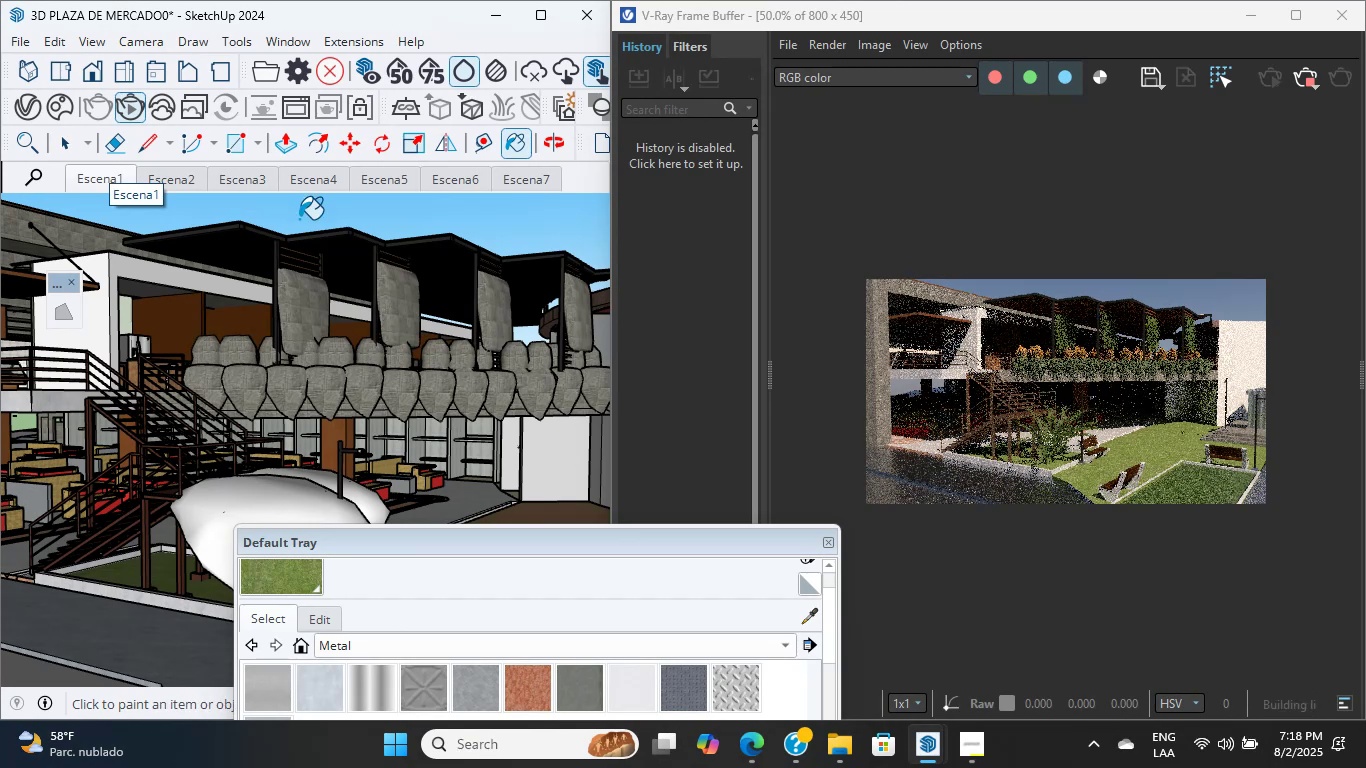 
hold_key(key=ShiftLeft, duration=0.51)
 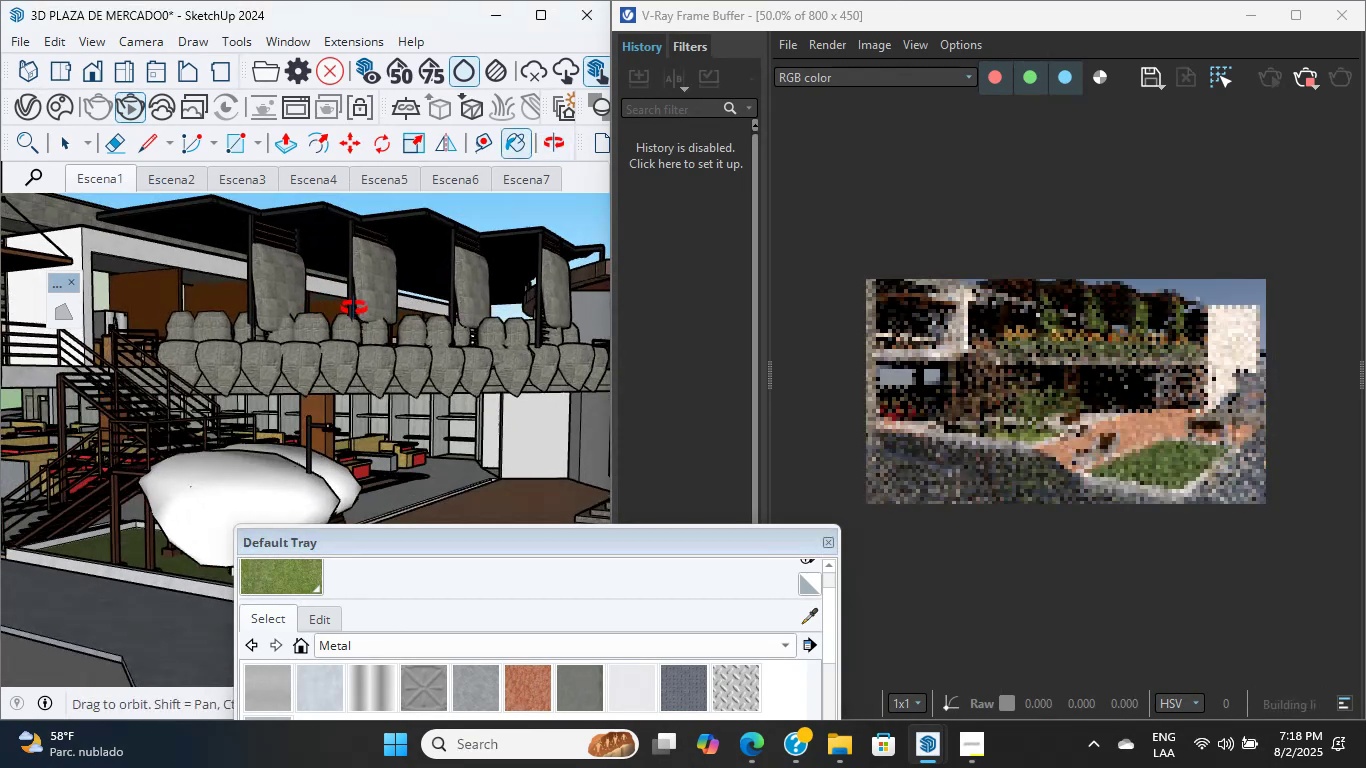 
hold_key(key=ShiftLeft, duration=0.6)
scroll: coordinate [429, 395], scroll_direction: up, amount: 5.0
 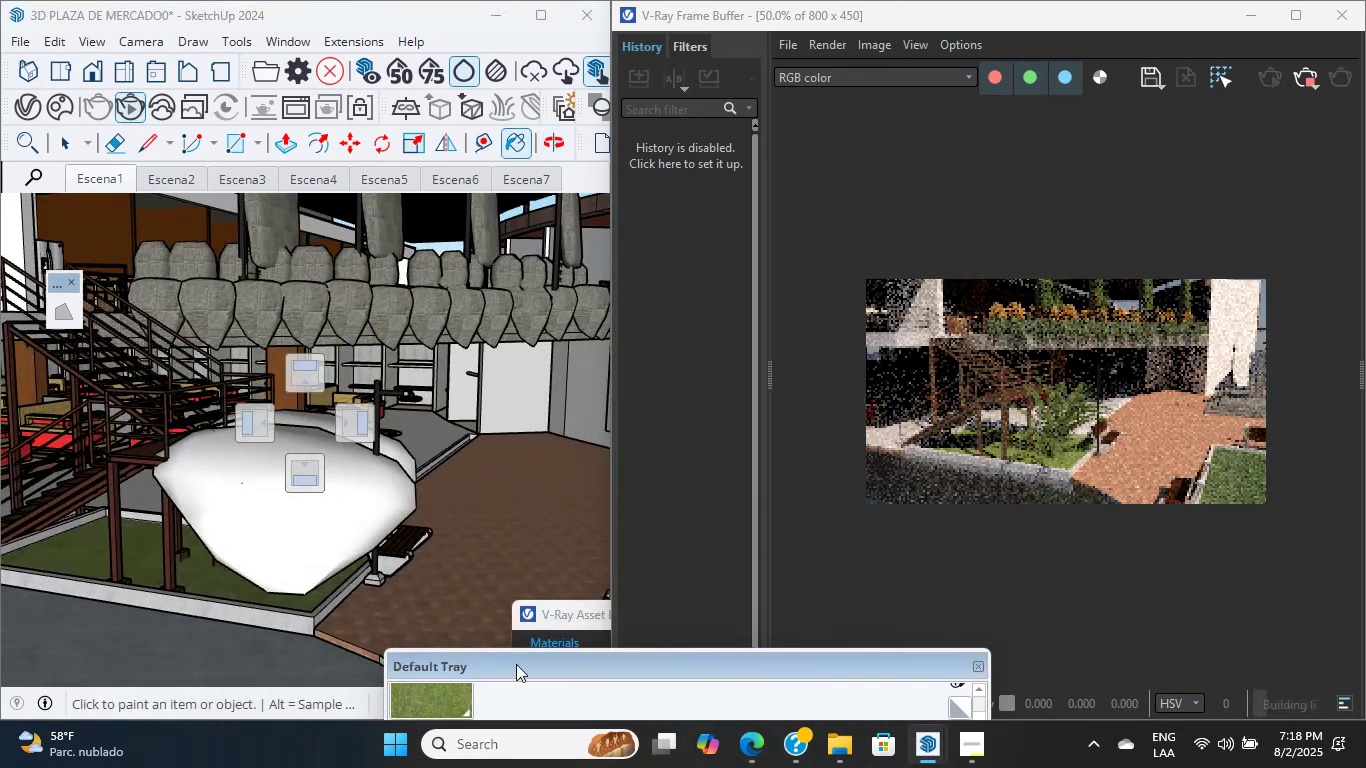 
hold_key(key=ShiftLeft, duration=0.83)
scroll: coordinate [578, 495], scroll_direction: up, amount: 3.0
 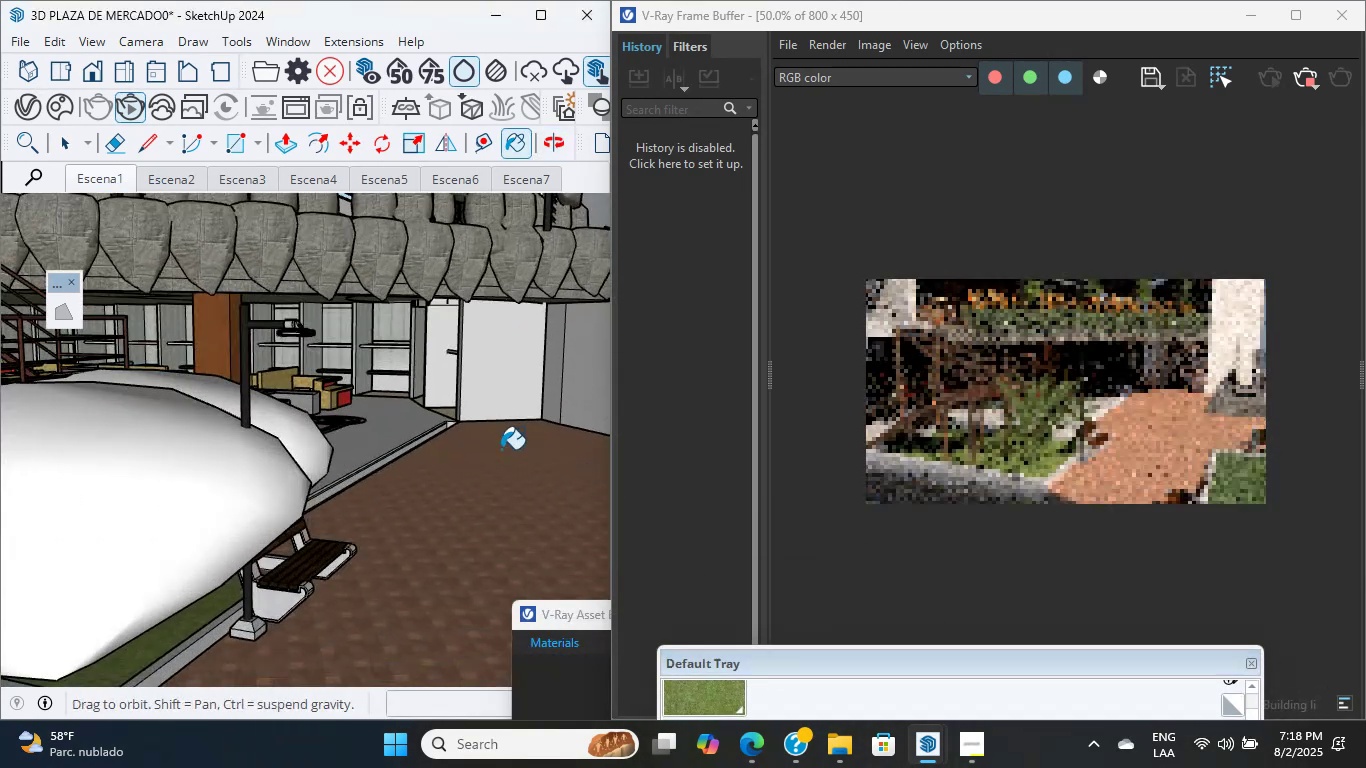 
double_click([474, 430])
 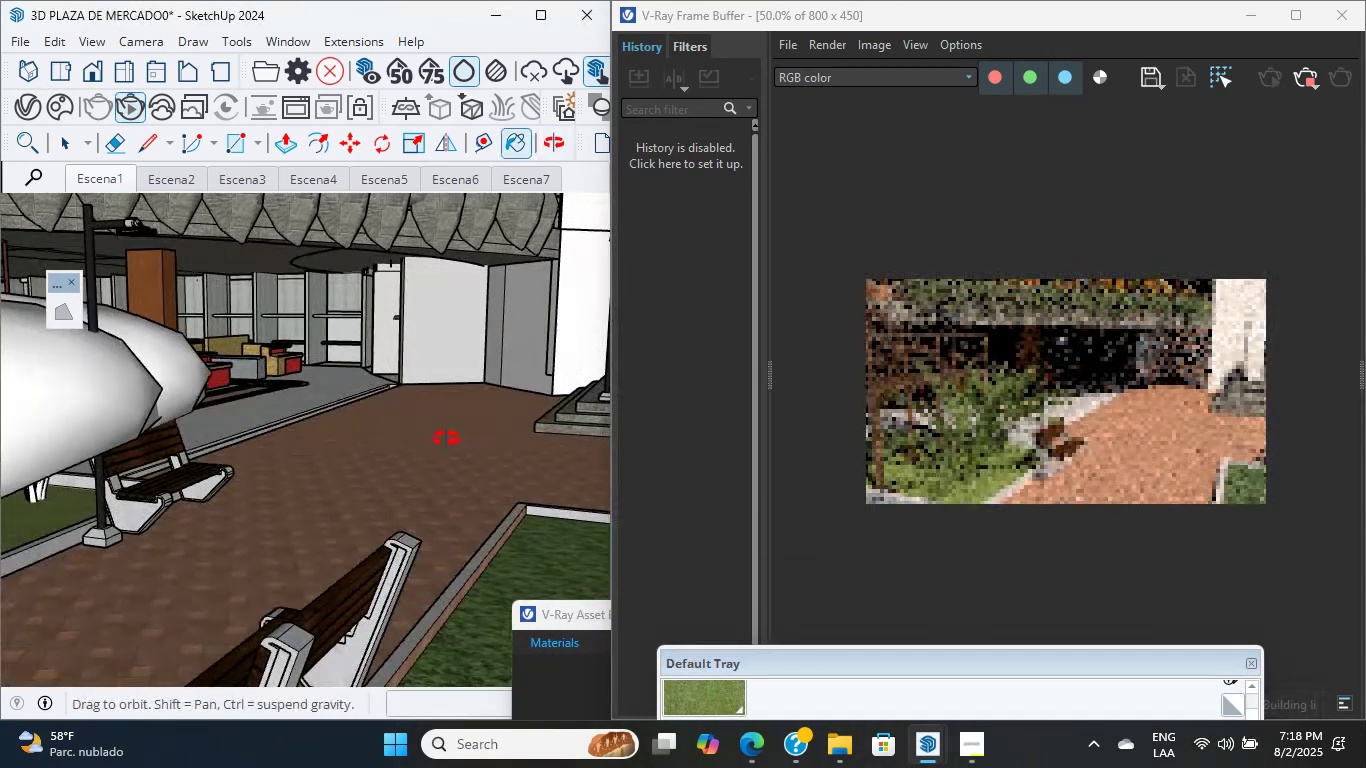 
hold_key(key=ShiftLeft, duration=1.49)
scroll: coordinate [516, 473], scroll_direction: down, amount: 1.0
 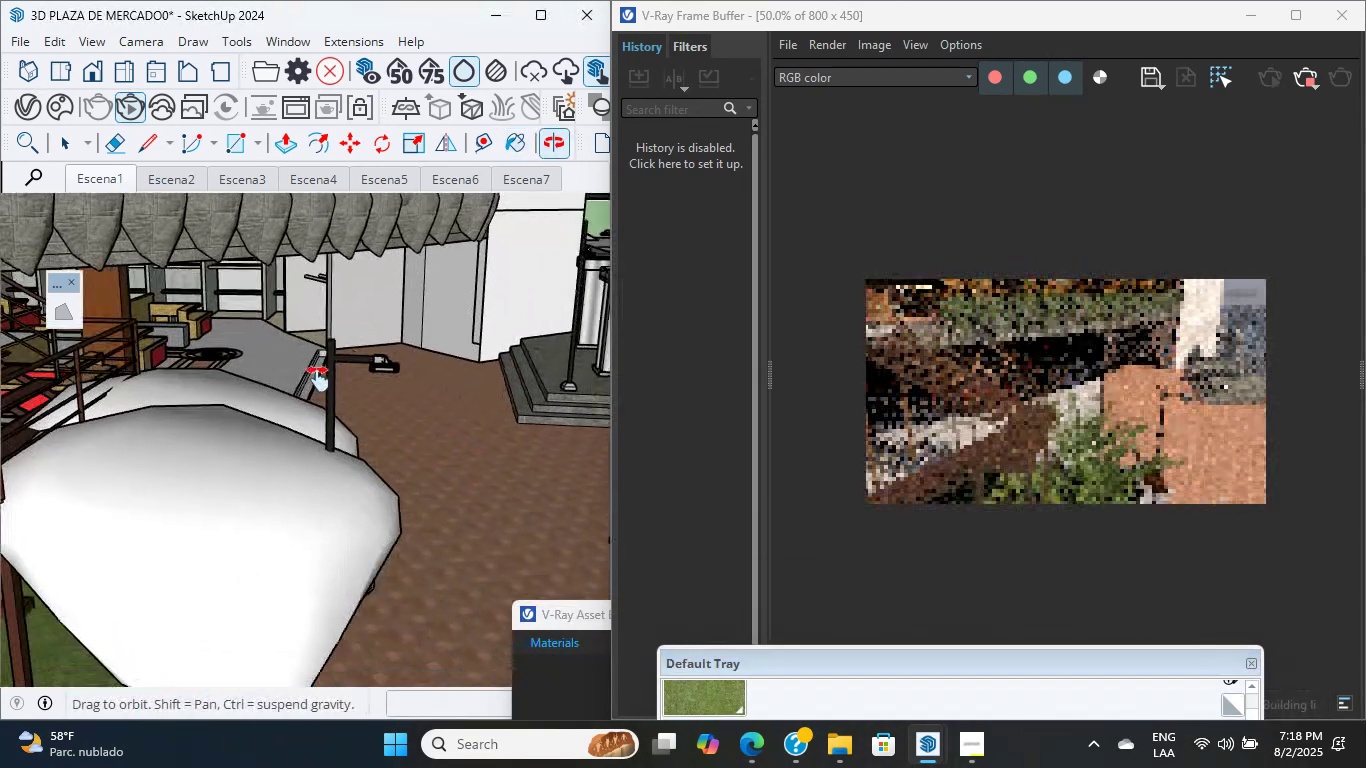 
scroll: coordinate [508, 458], scroll_direction: up, amount: 4.0
 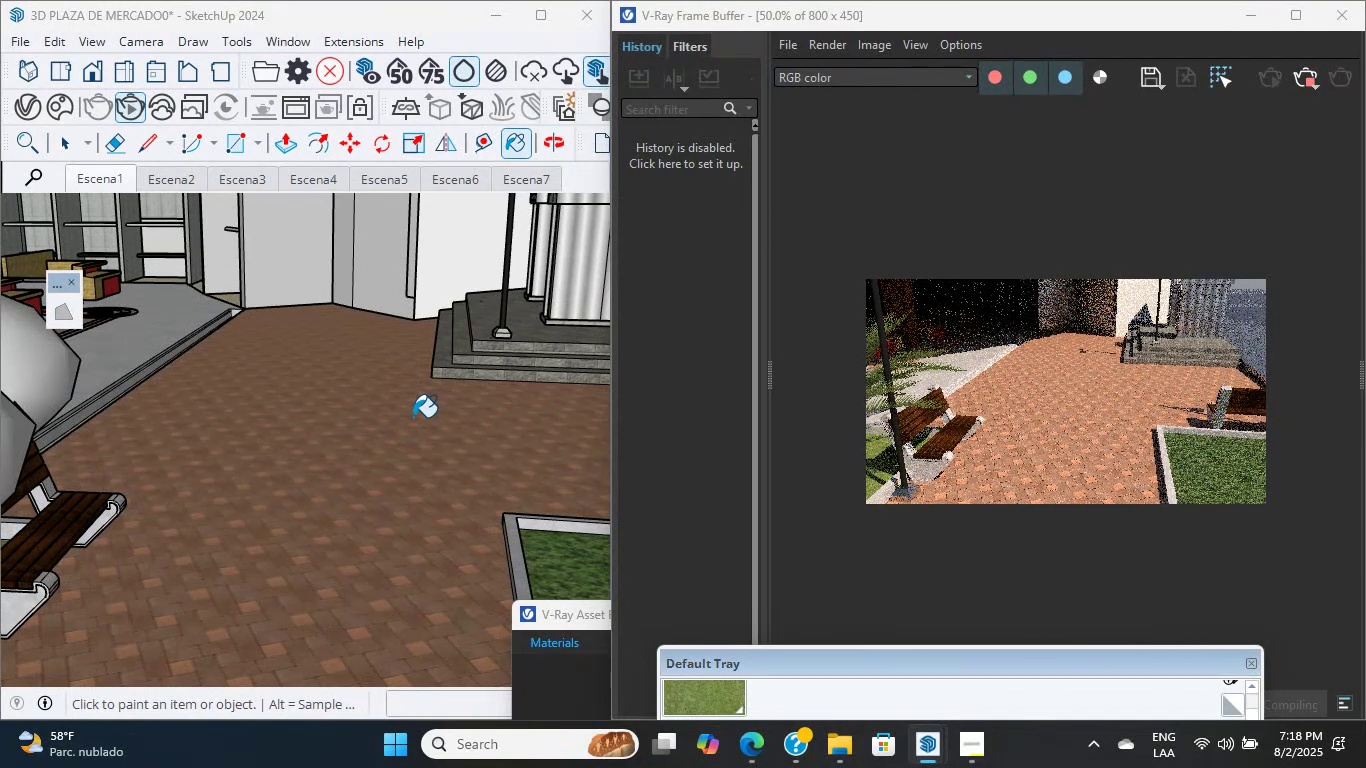 
wait(5.38)
 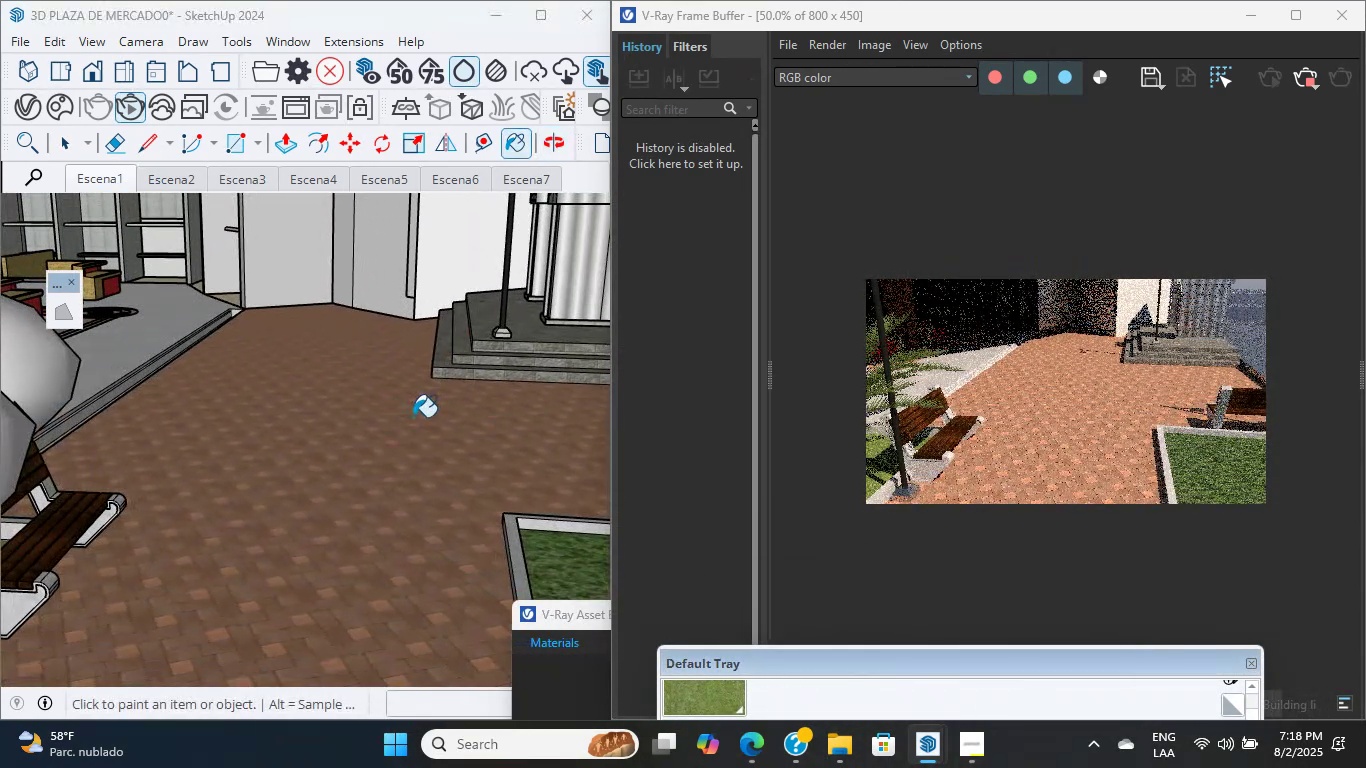 
left_click([79, 146])
 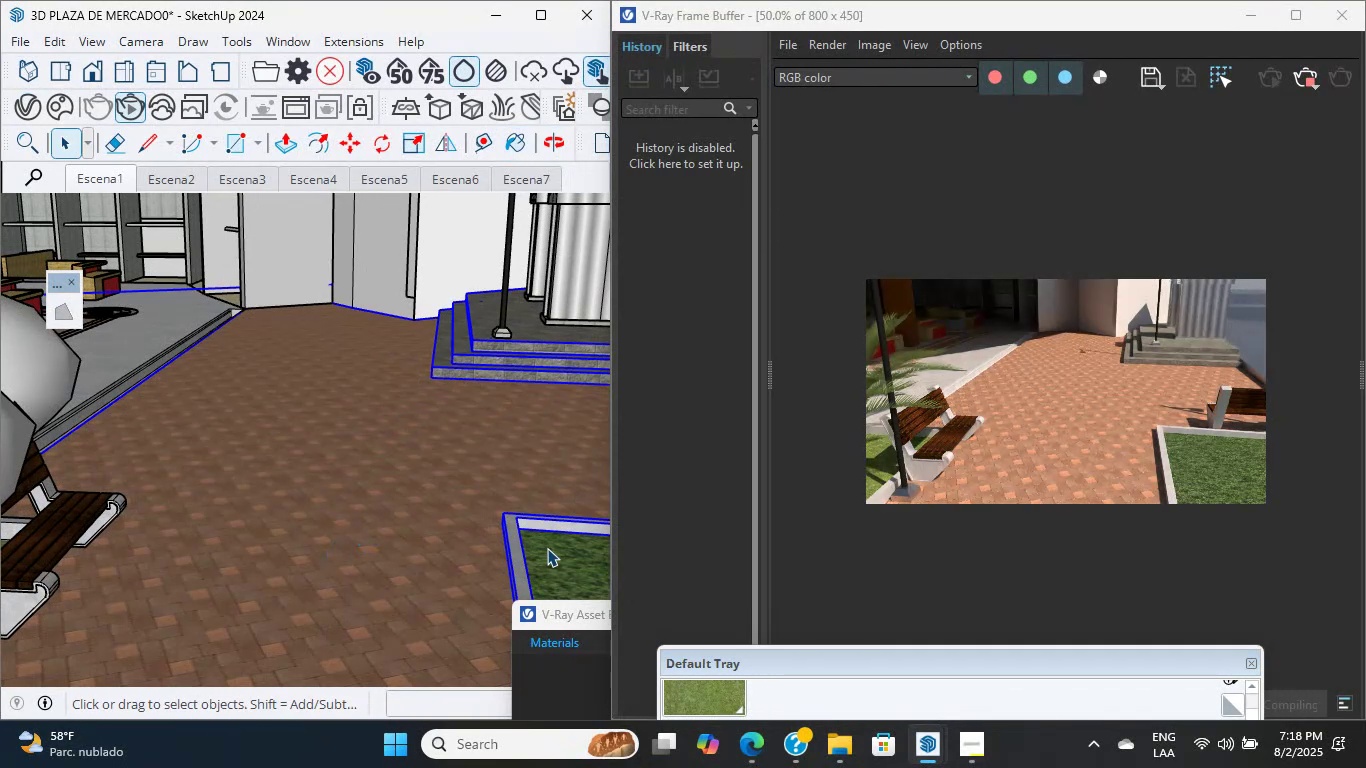 
double_click([547, 548])
 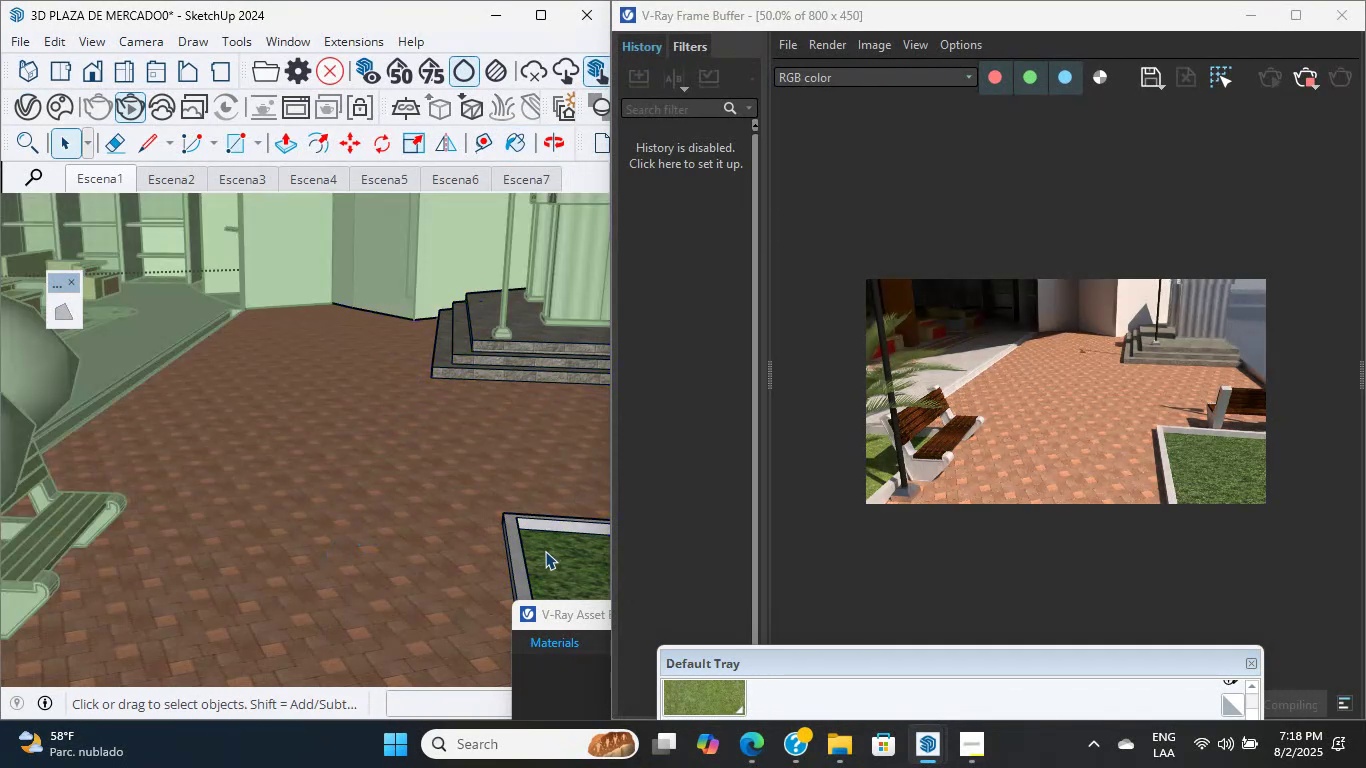 
left_click([545, 551])
 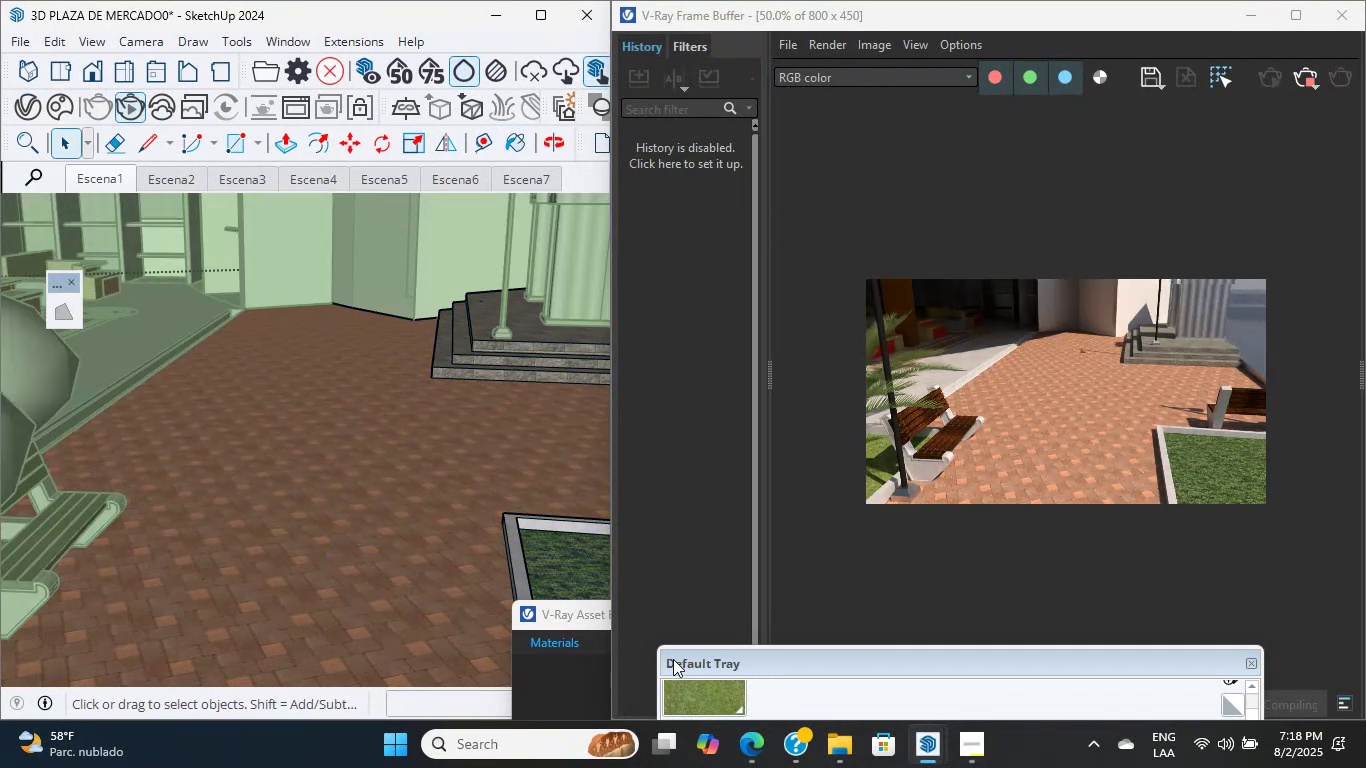 
left_click([692, 696])
 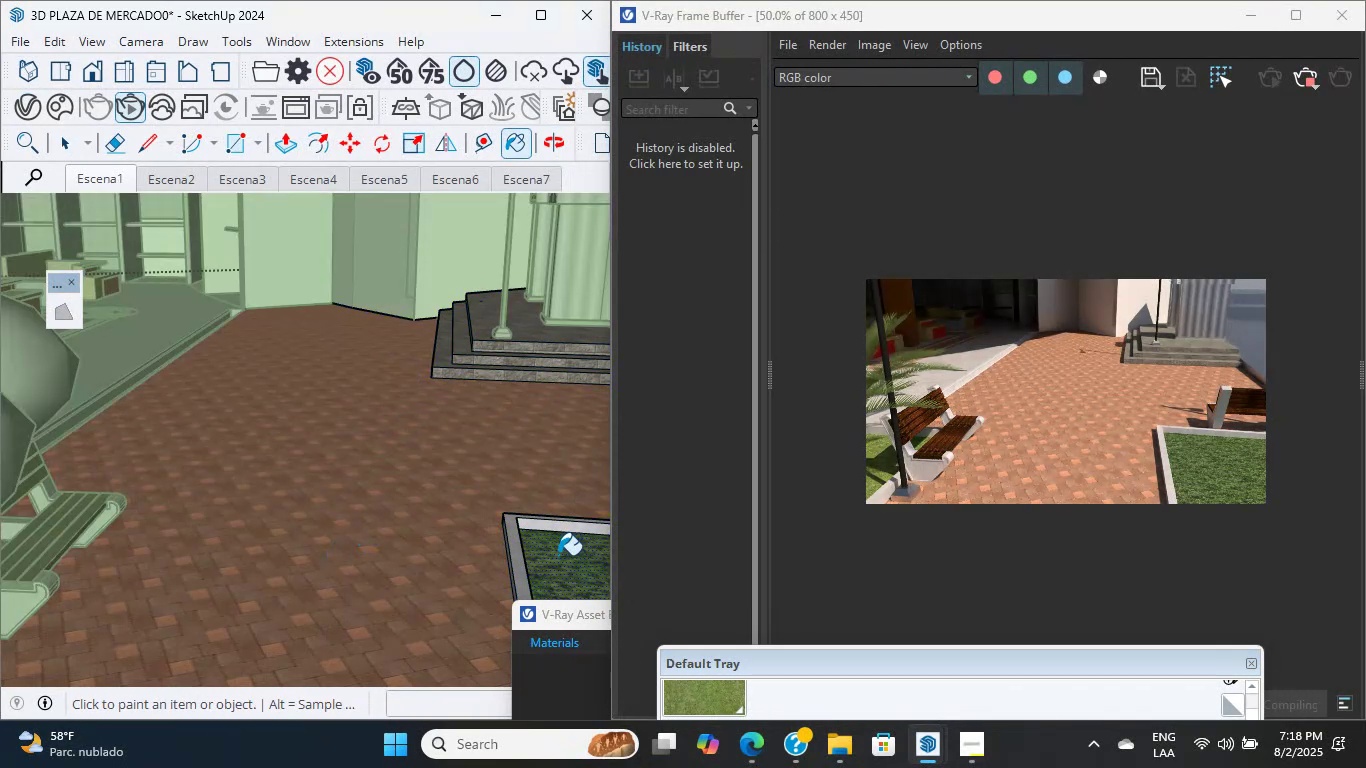 
left_click([554, 548])
 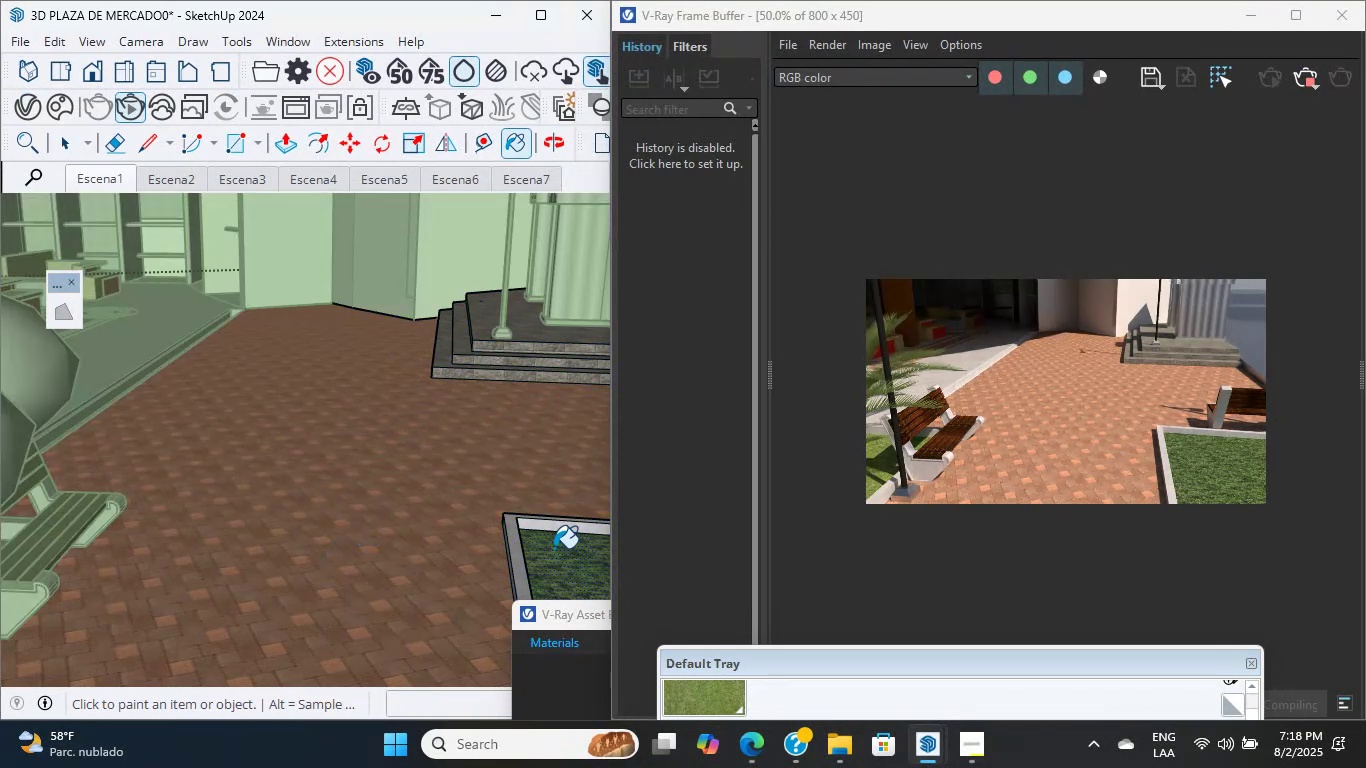 
hold_key(key=ShiftLeft, duration=0.66)
scroll: coordinate [504, 518], scroll_direction: down, amount: 15.0
 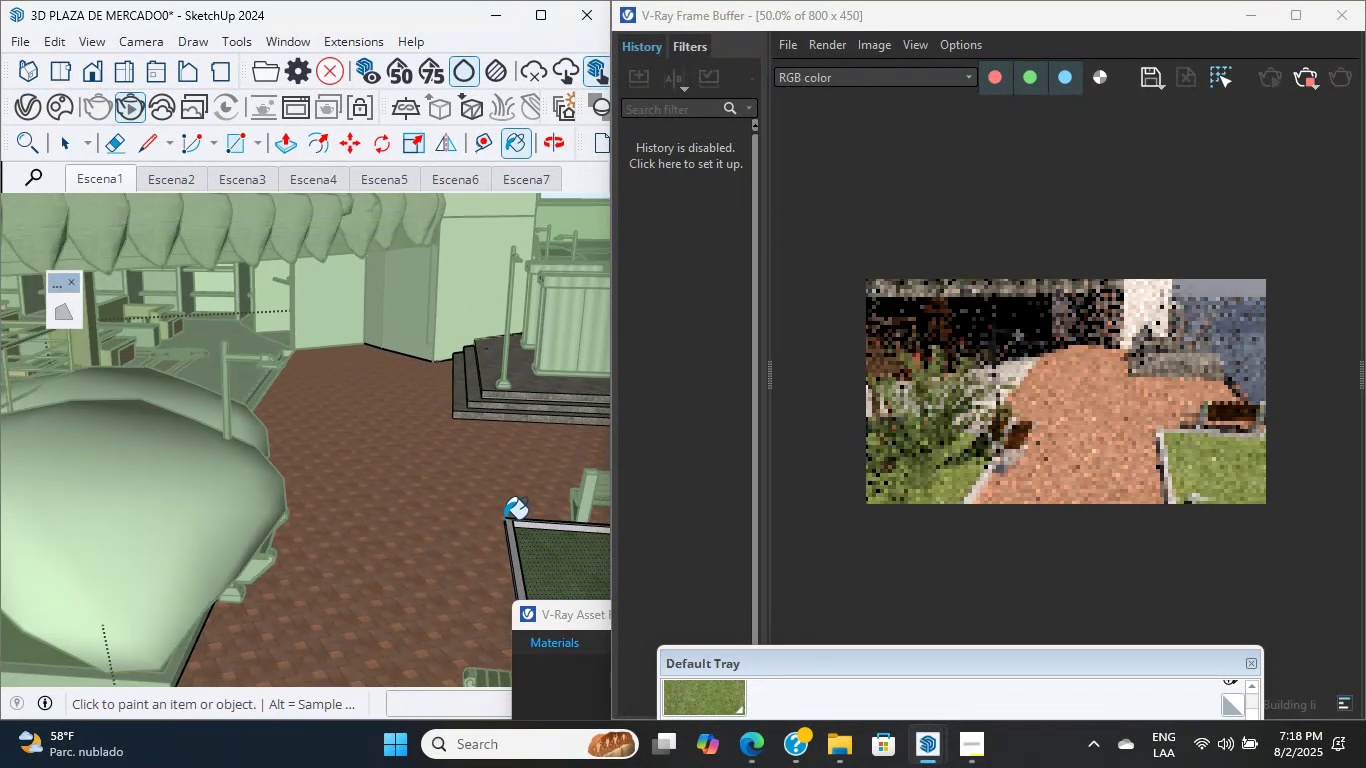 
hold_key(key=ShiftLeft, duration=0.34)
 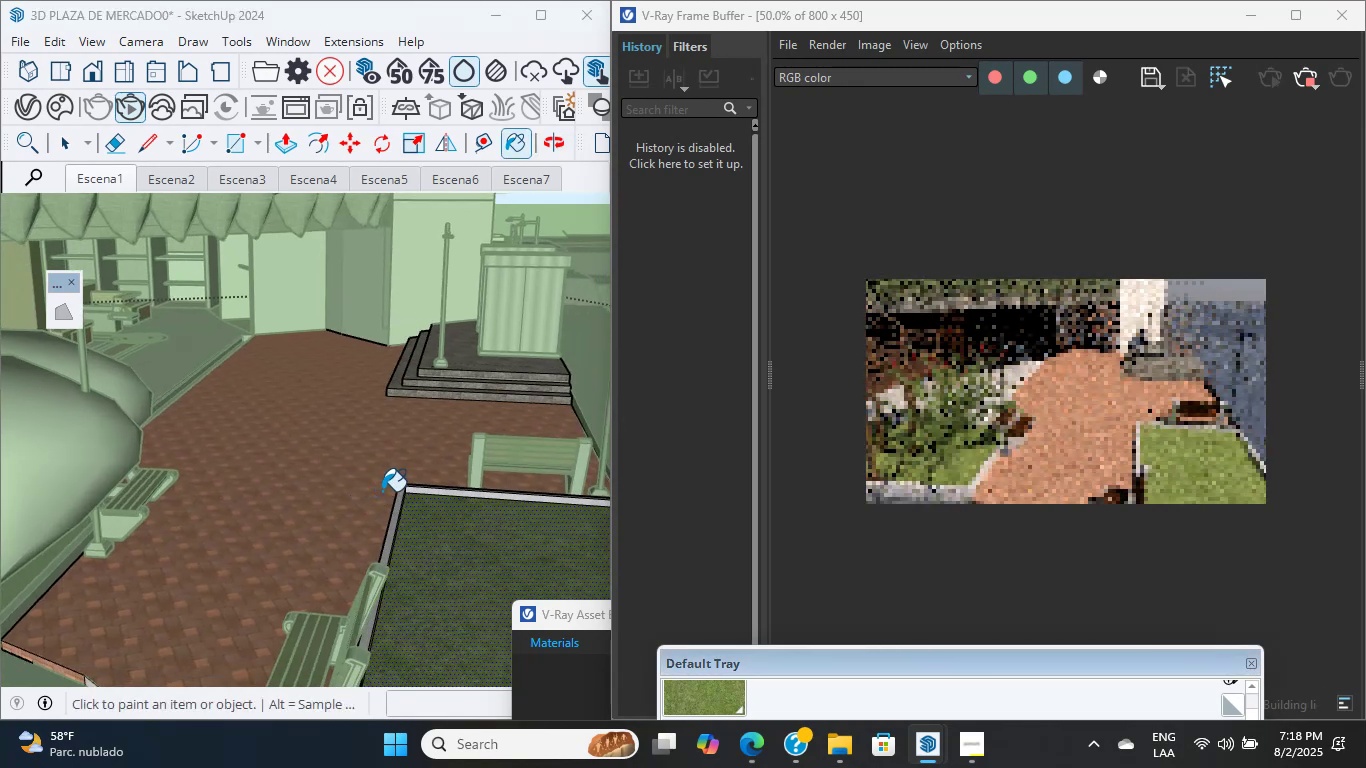 
hold_key(key=ShiftLeft, duration=0.3)
 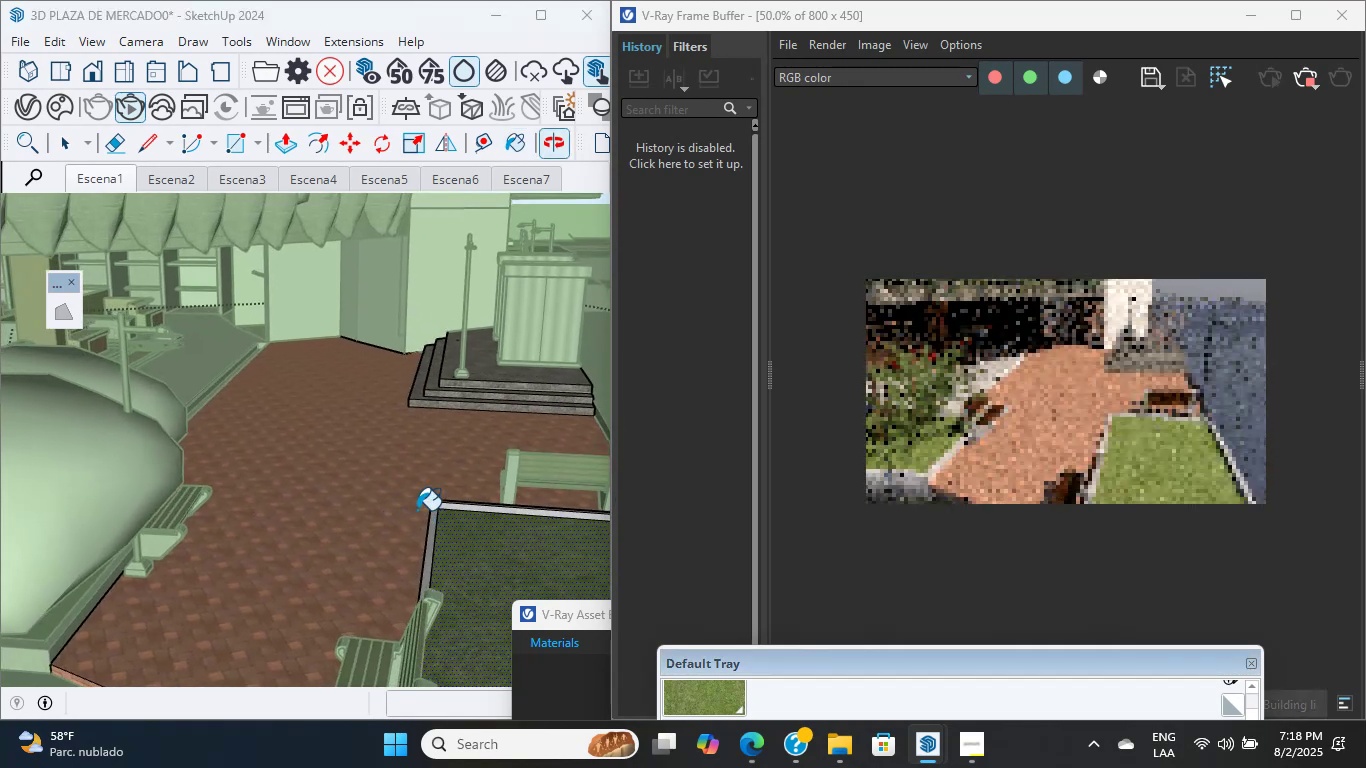 
scroll: coordinate [417, 510], scroll_direction: up, amount: 3.0
 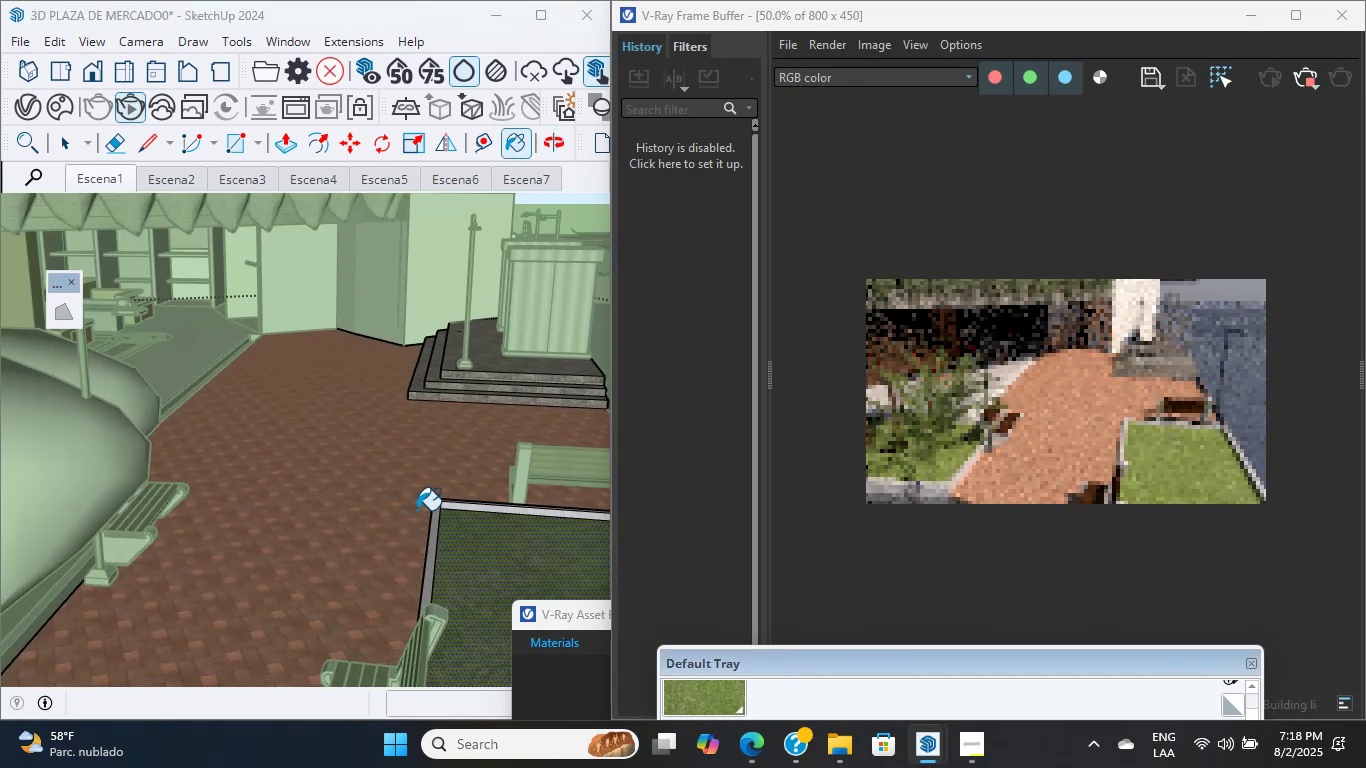 
hold_key(key=ShiftLeft, duration=0.38)
 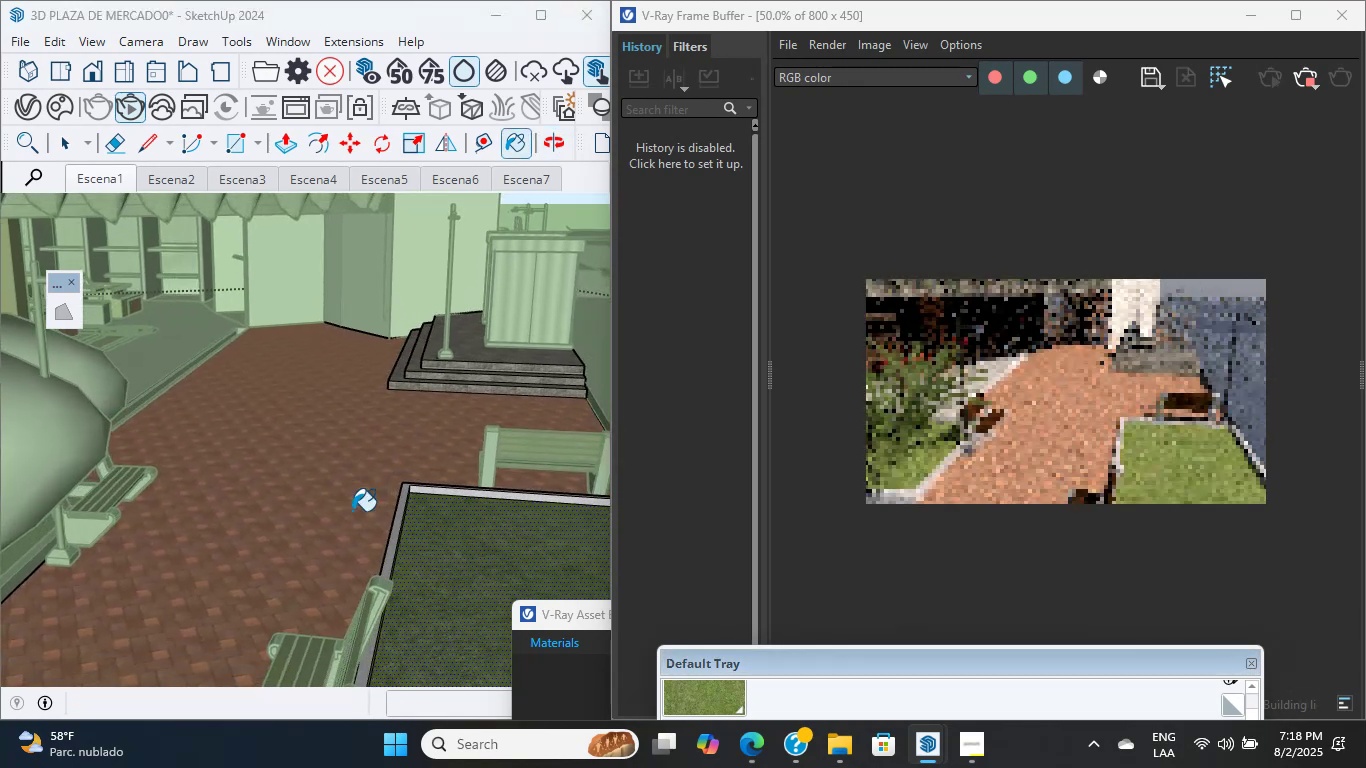 
scroll: coordinate [346, 492], scroll_direction: up, amount: 2.0
 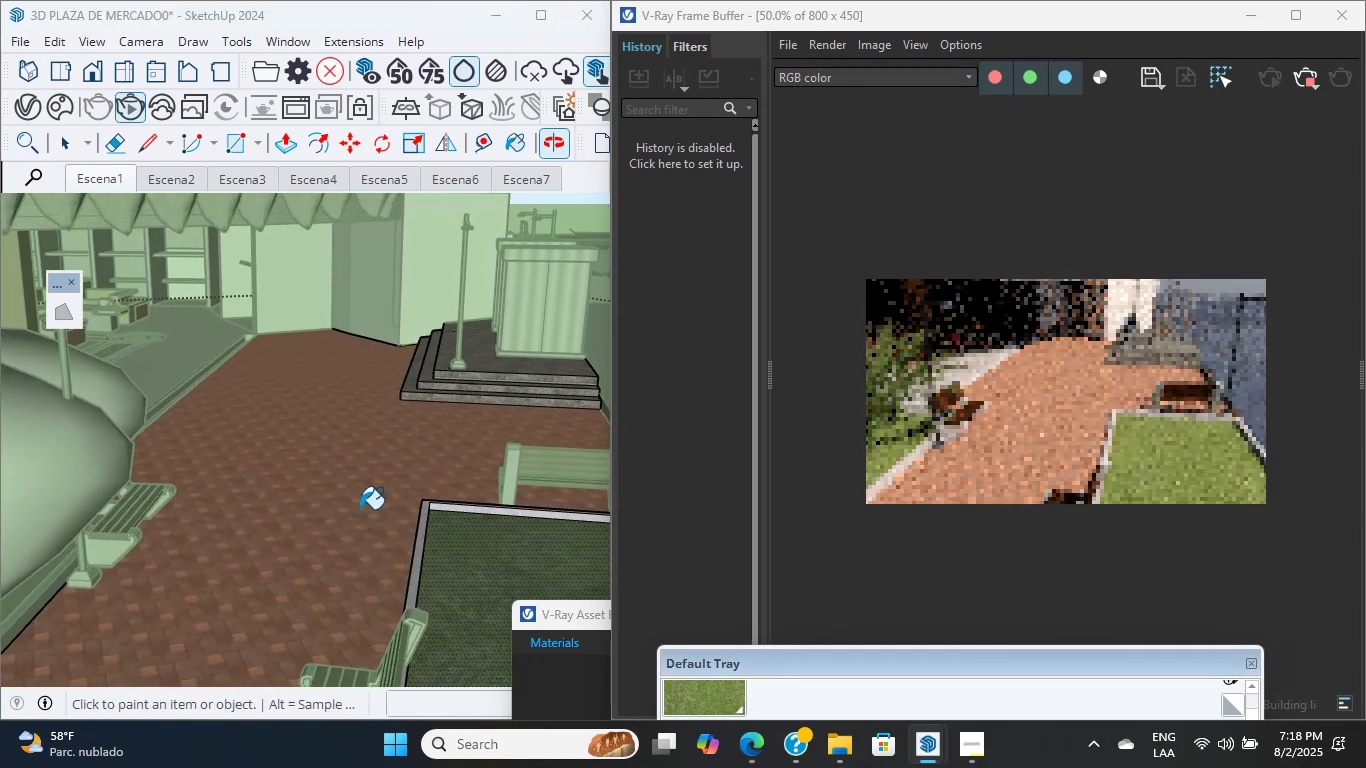 
hold_key(key=ShiftLeft, duration=0.5)
 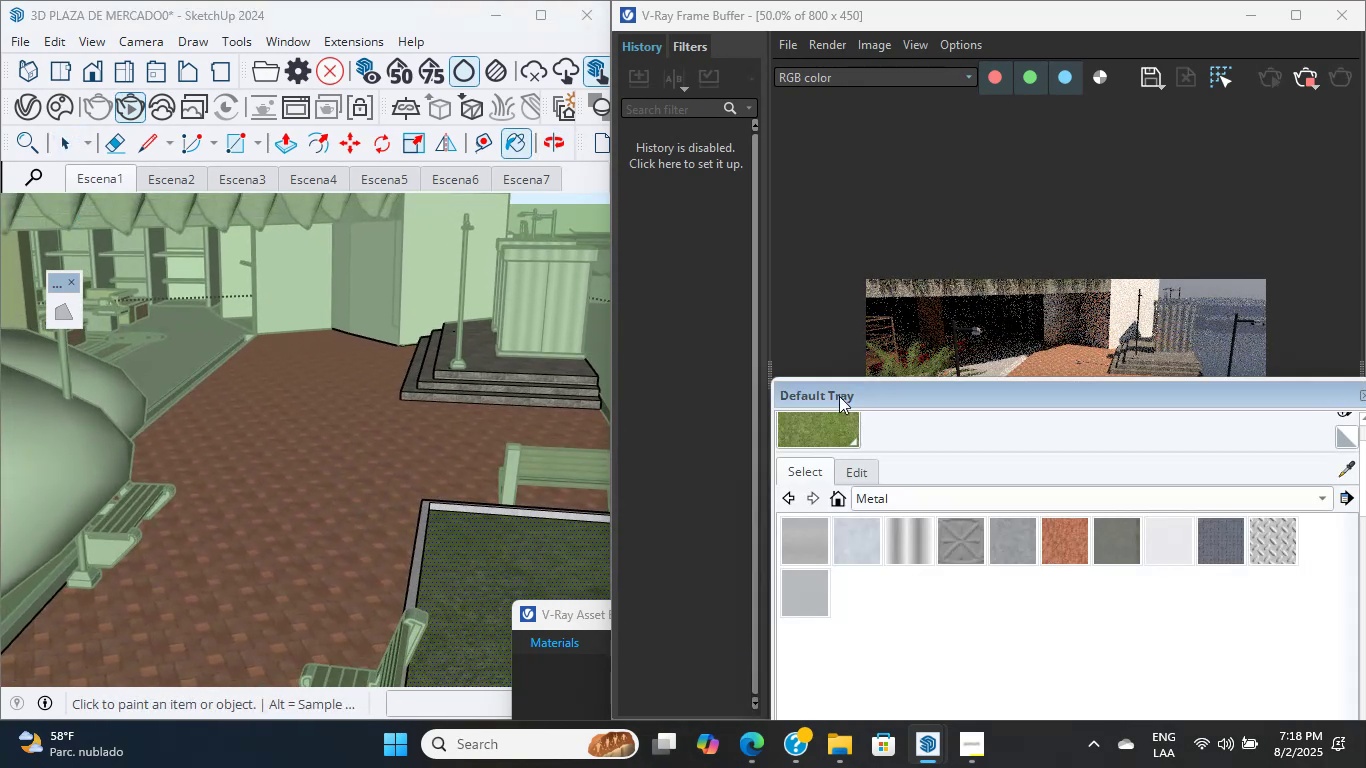 
left_click([947, 327])
 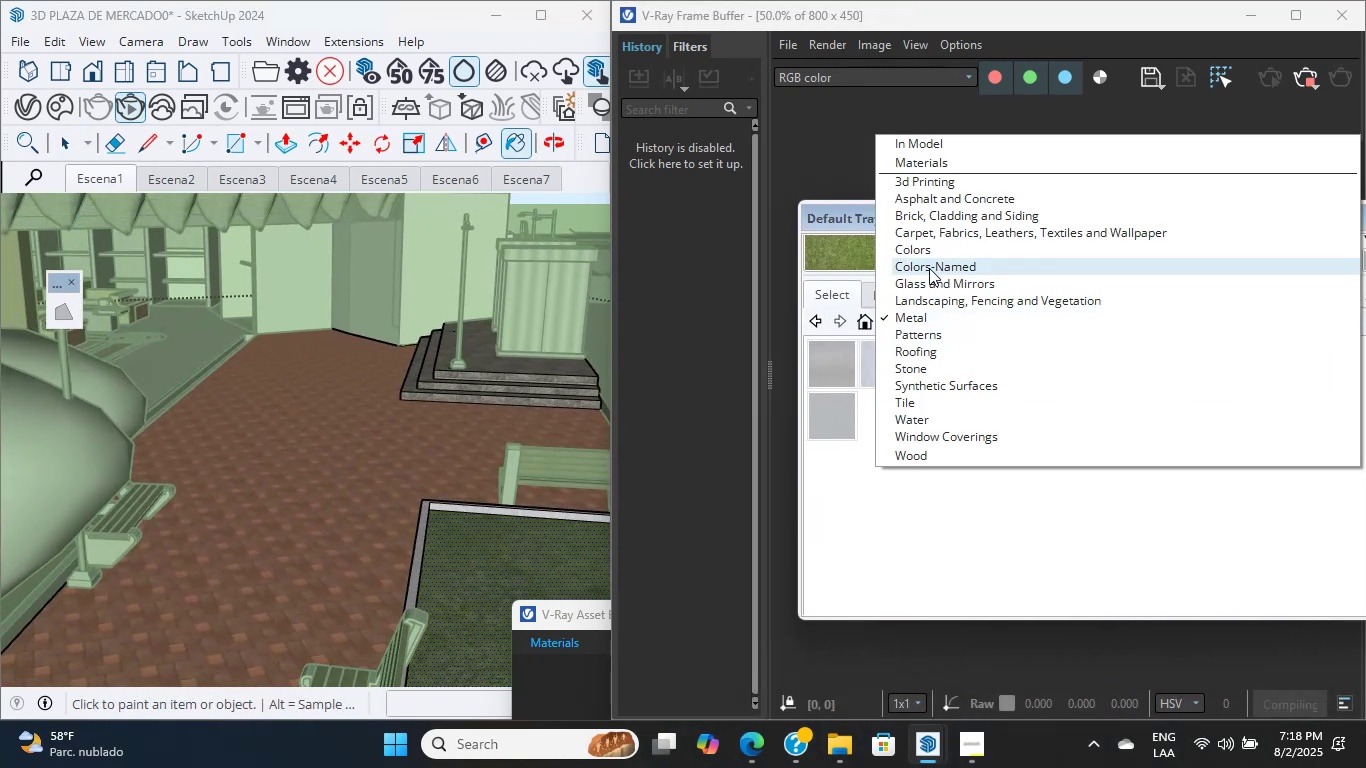 
scroll: coordinate [931, 263], scroll_direction: up, amount: 4.0
 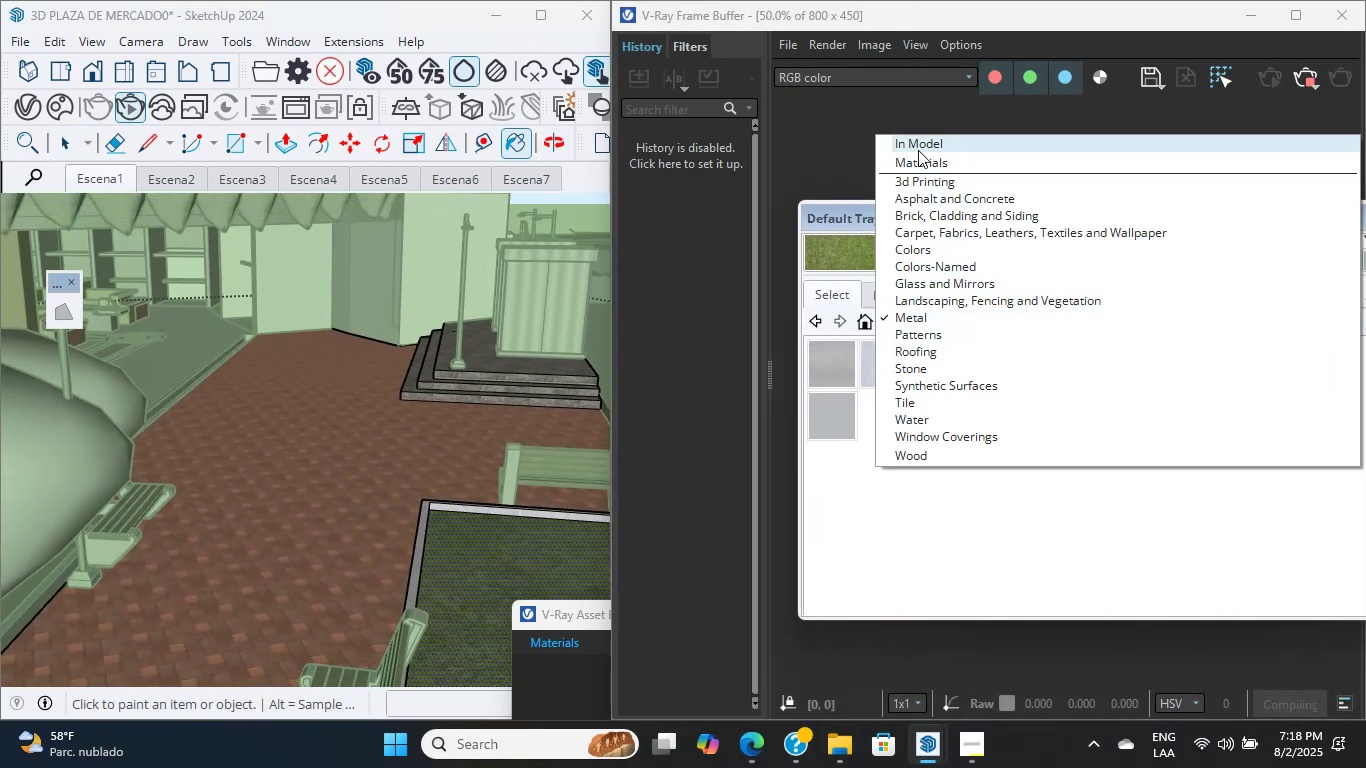 
left_click([916, 142])
 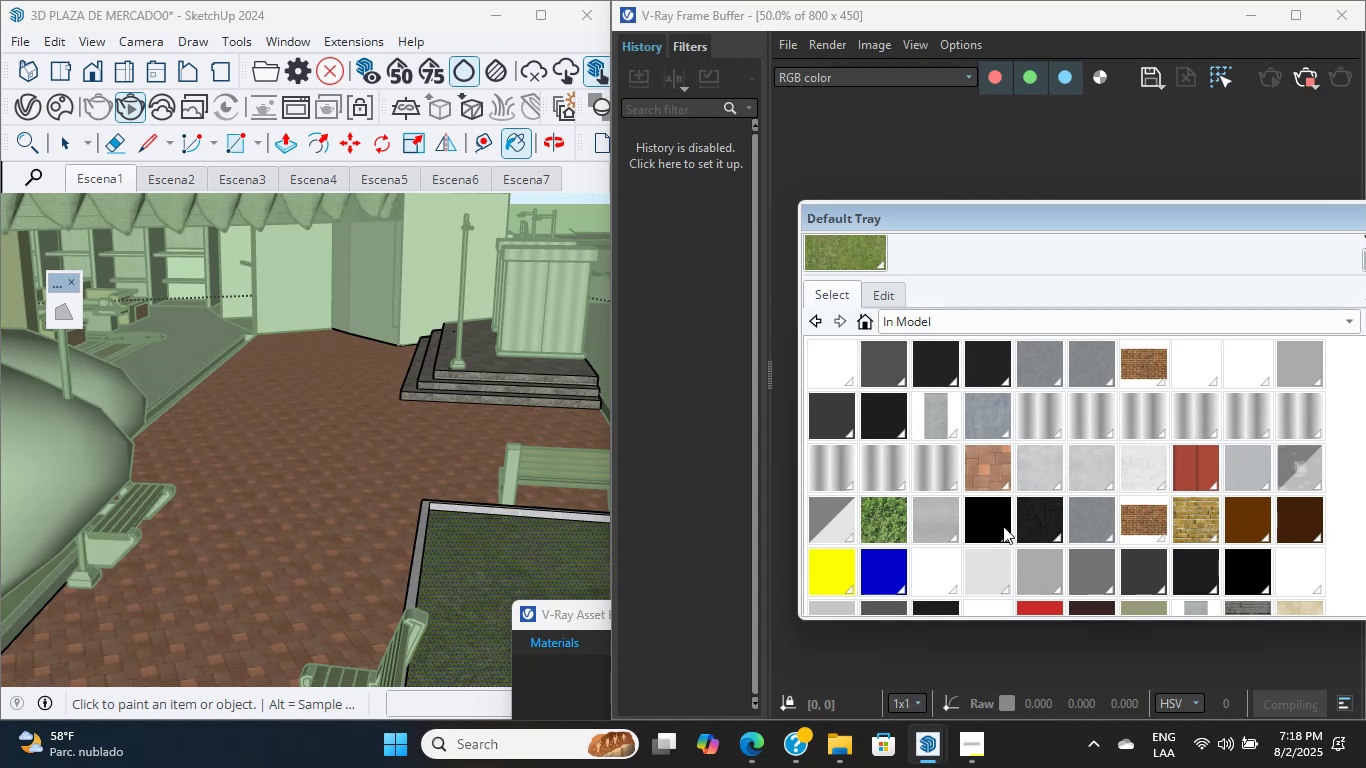 
scroll: coordinate [990, 532], scroll_direction: down, amount: 4.0
 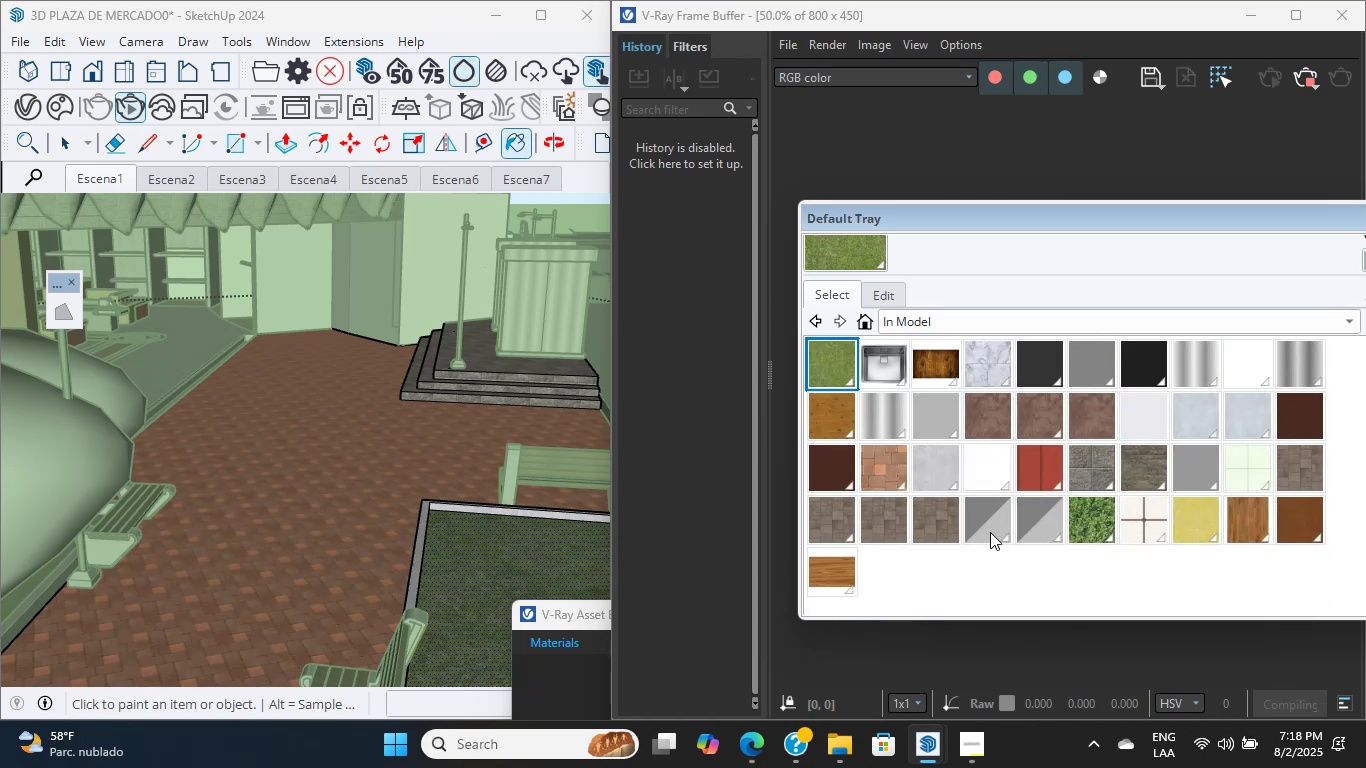 
scroll: coordinate [986, 540], scroll_direction: up, amount: 3.0
 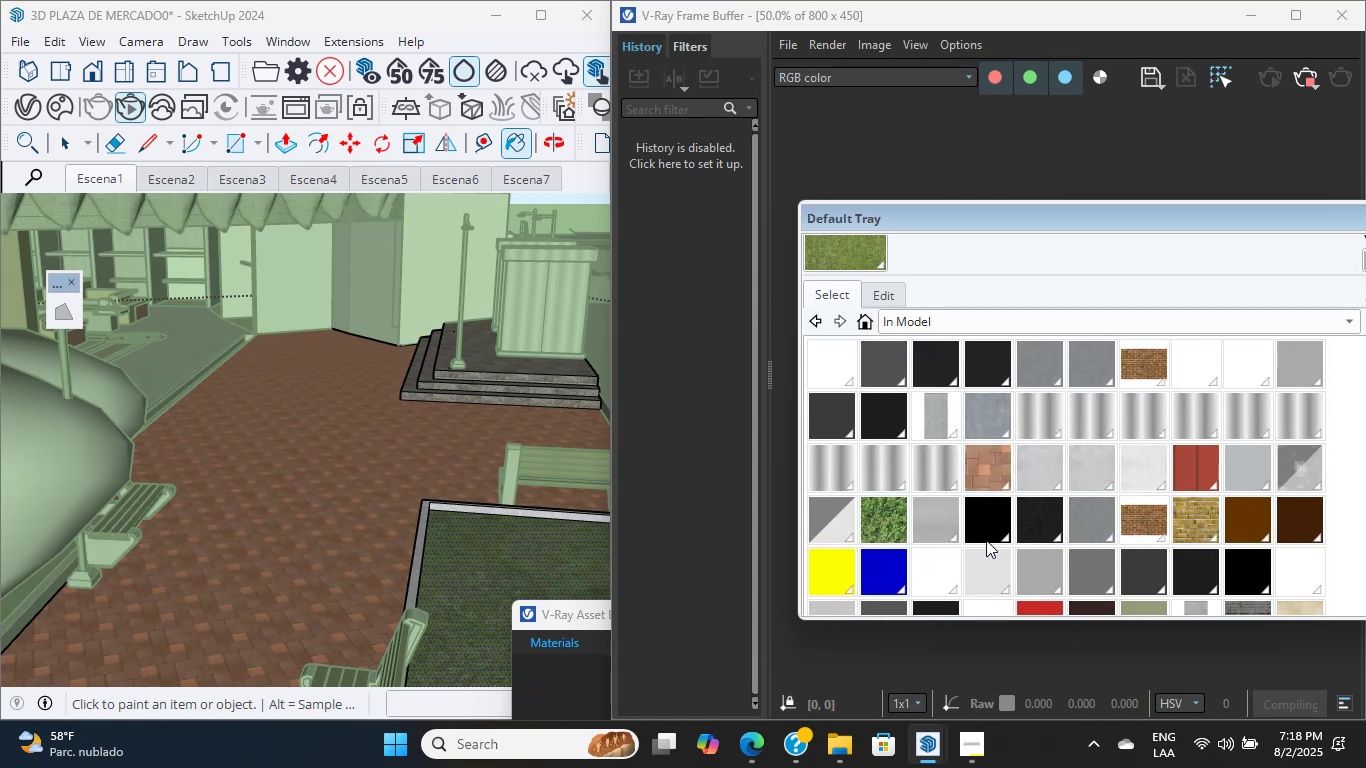 
scroll: coordinate [314, 472], scroll_direction: down, amount: 19.0
 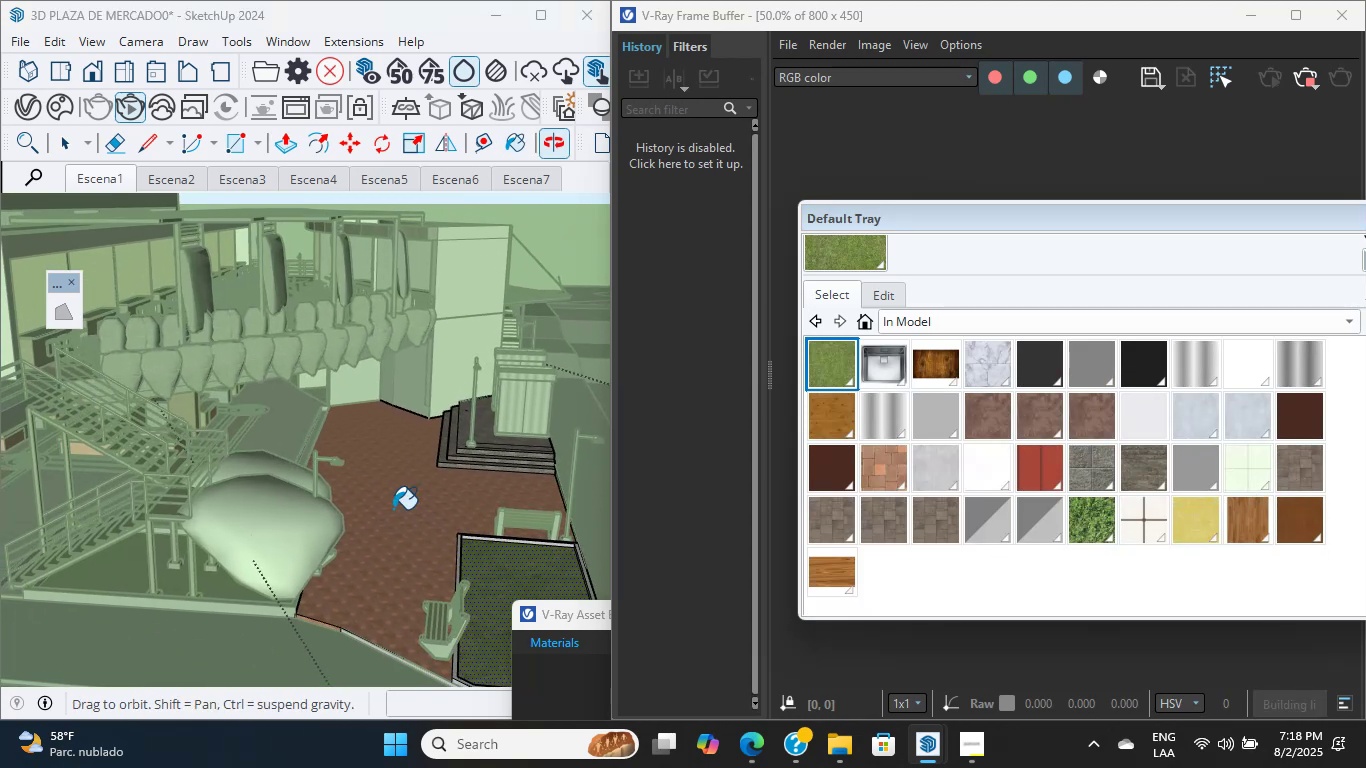 
hold_key(key=ShiftLeft, duration=0.83)
 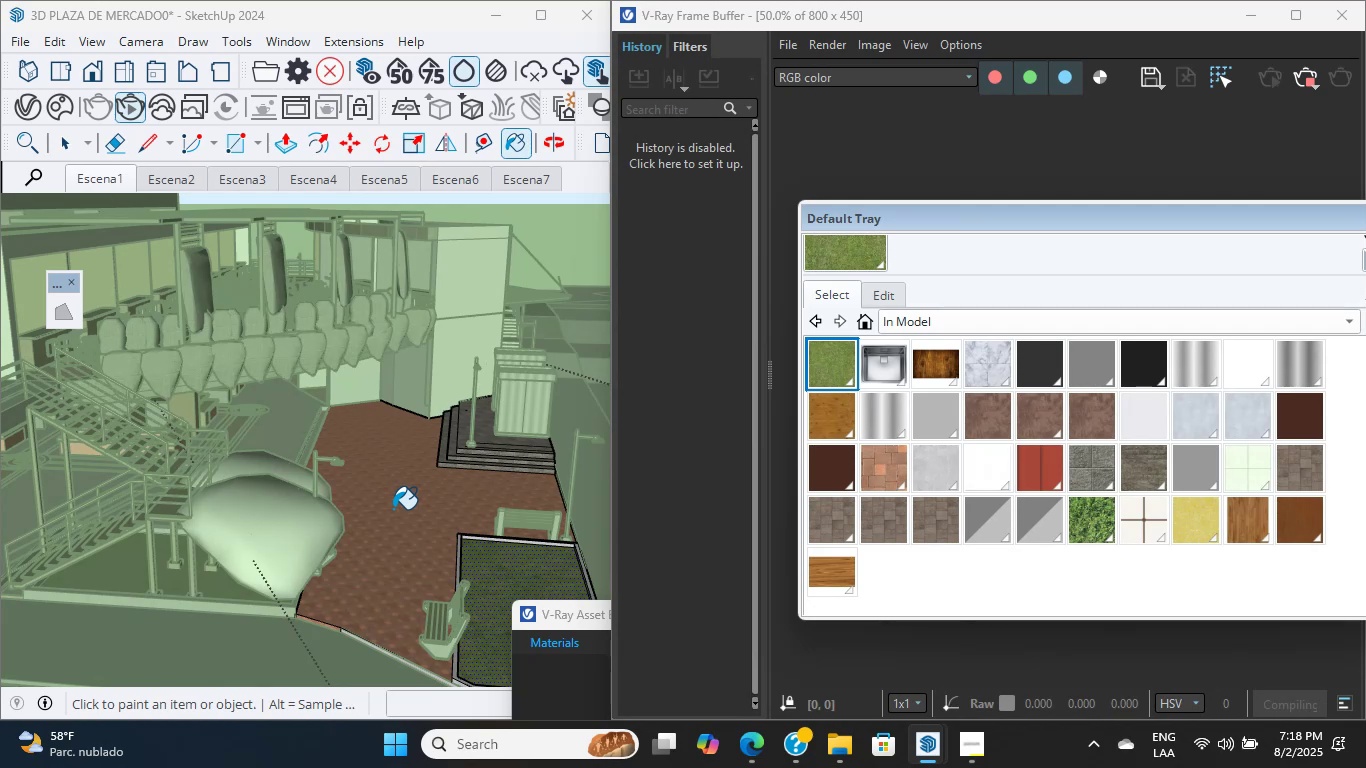 
wait(6.07)
 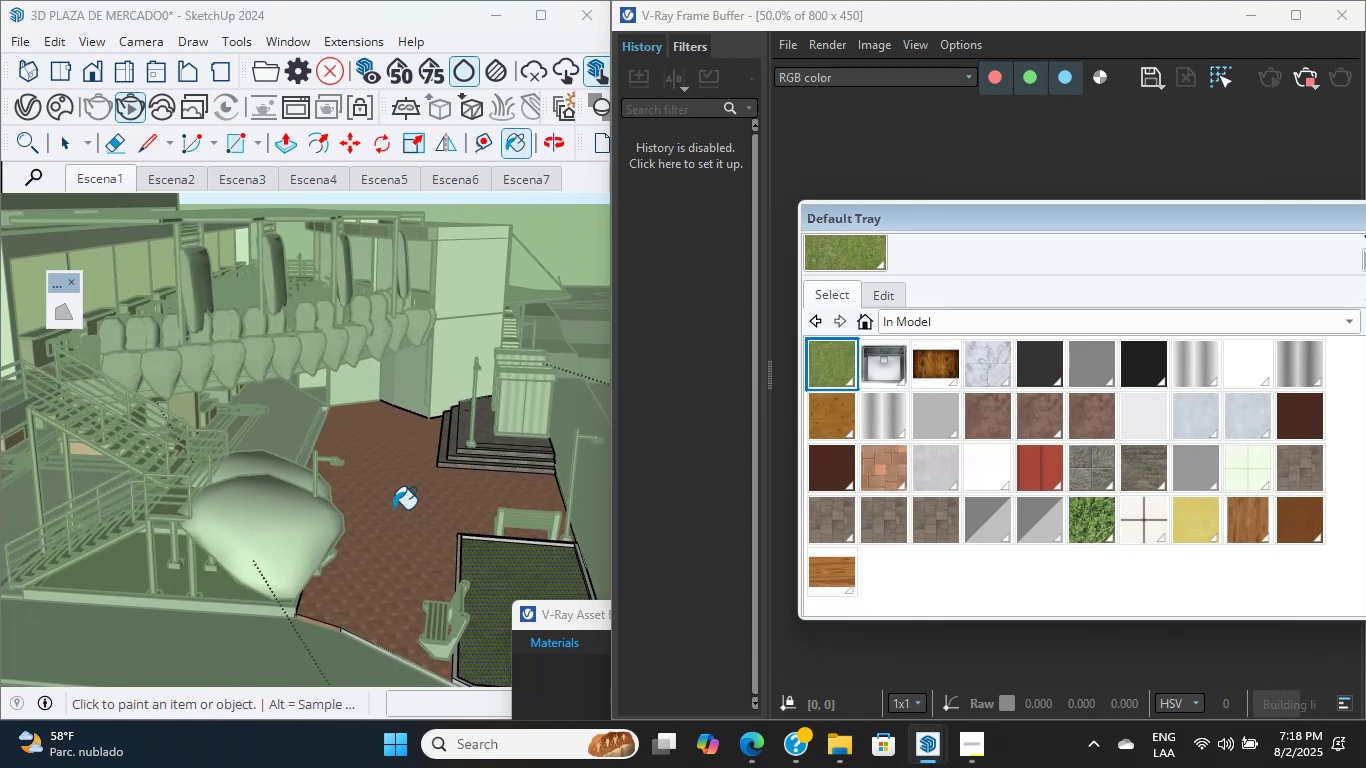 
scroll: coordinate [390, 508], scroll_direction: up, amount: 2.0
 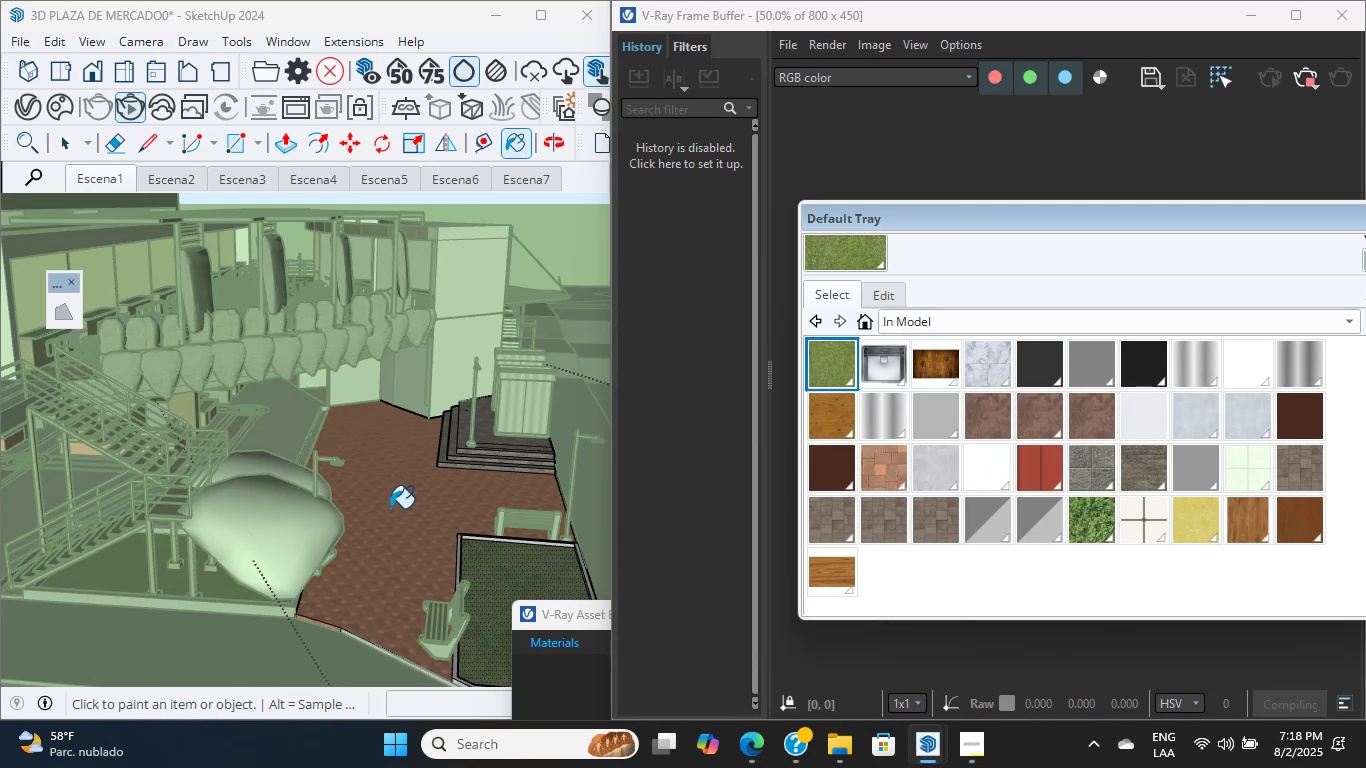 
hold_key(key=ShiftLeft, duration=0.7)
scroll: coordinate [226, 498], scroll_direction: down, amount: 12.0
 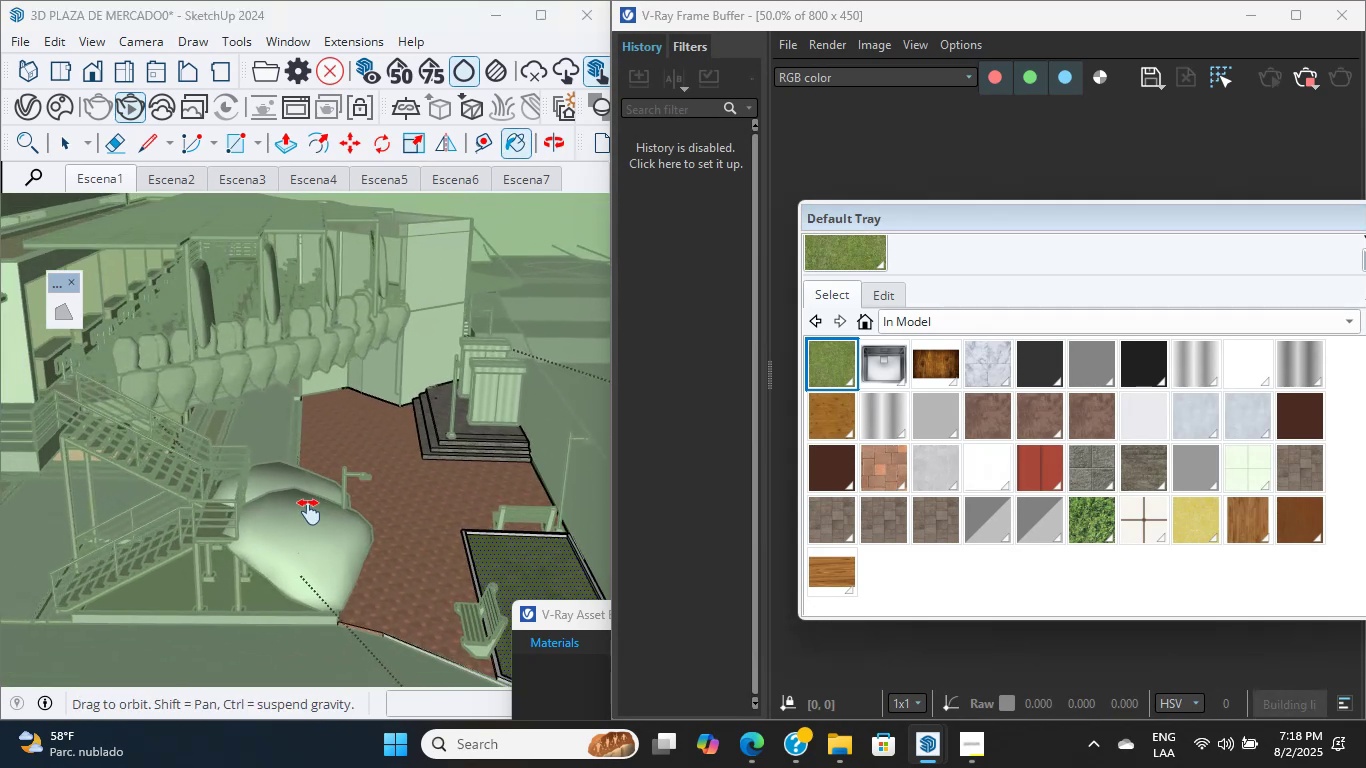 
hold_key(key=ShiftLeft, duration=2.65)
scroll: coordinate [261, 362], scroll_direction: up, amount: 7.0
 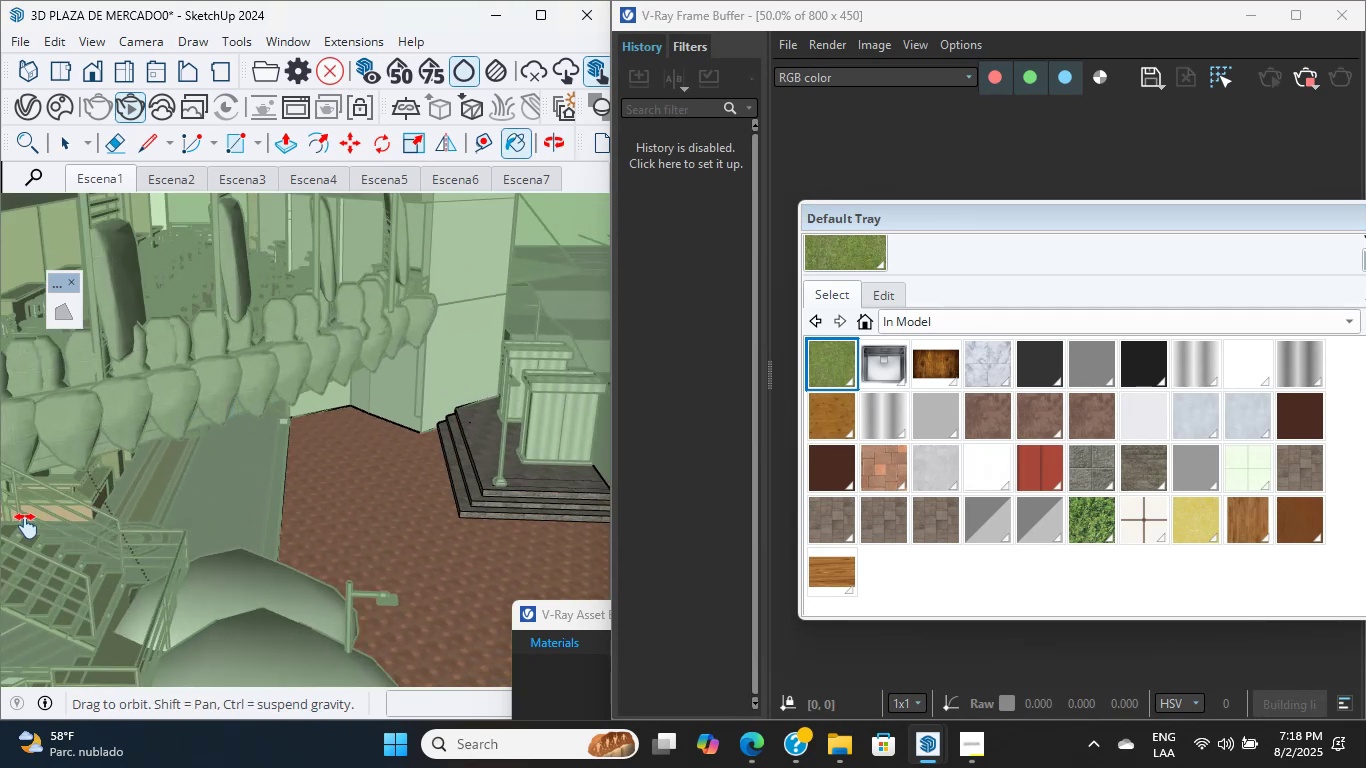 
scroll: coordinate [157, 450], scroll_direction: down, amount: 5.0
 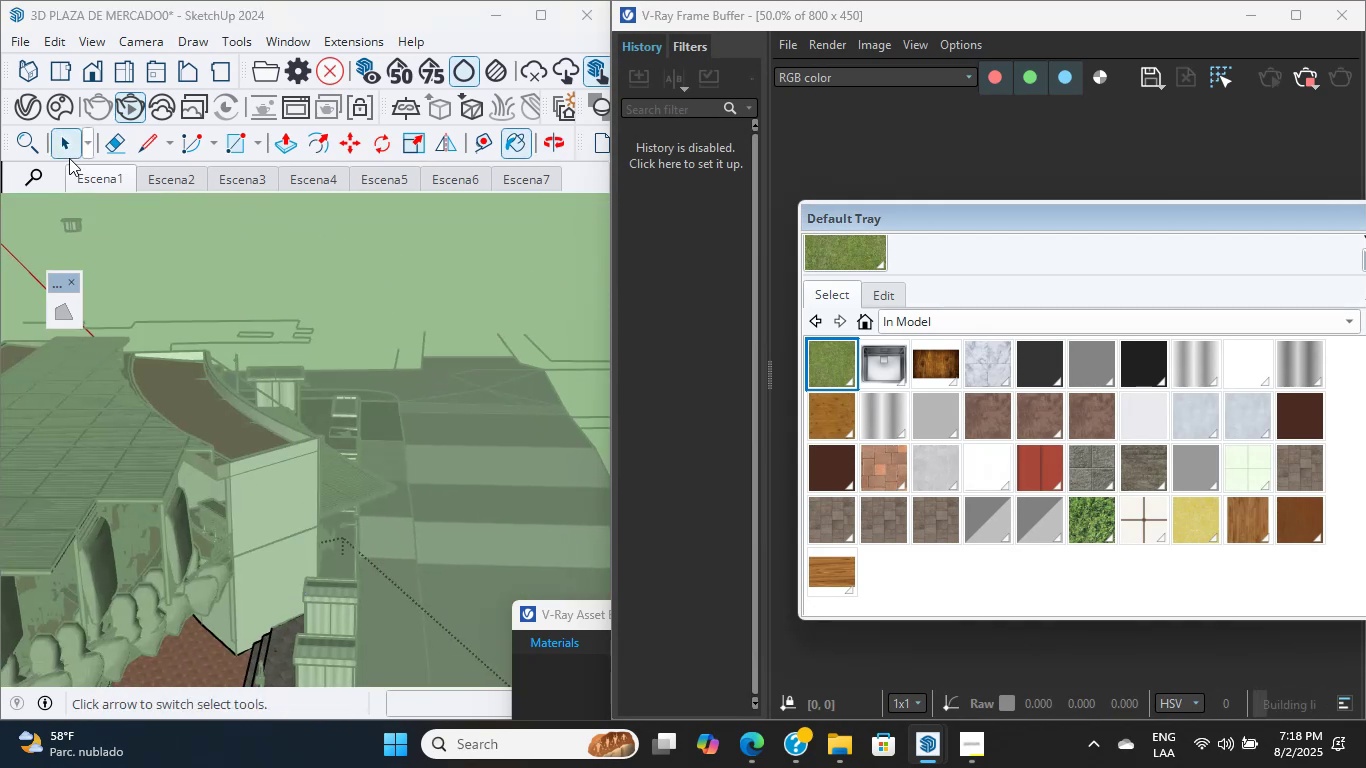 
double_click([321, 284])
 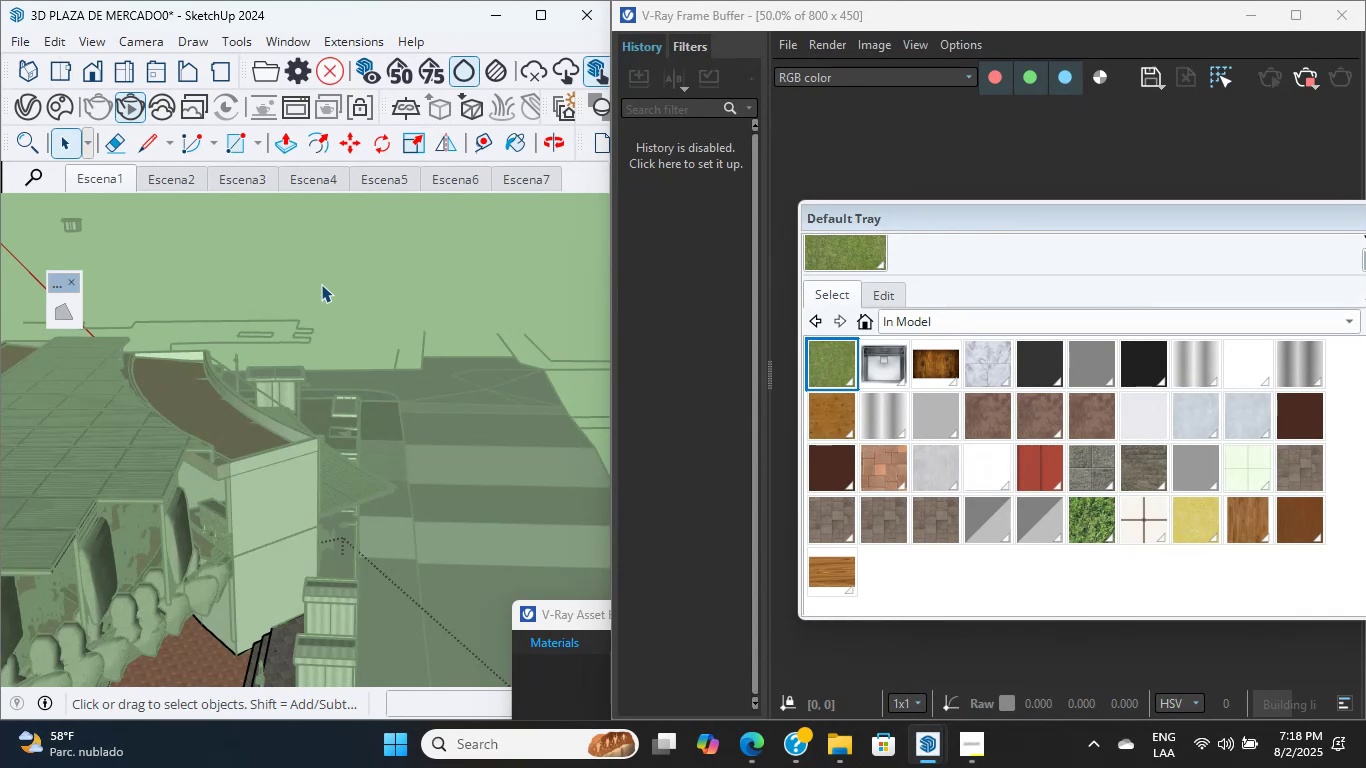 
triple_click([321, 284])
 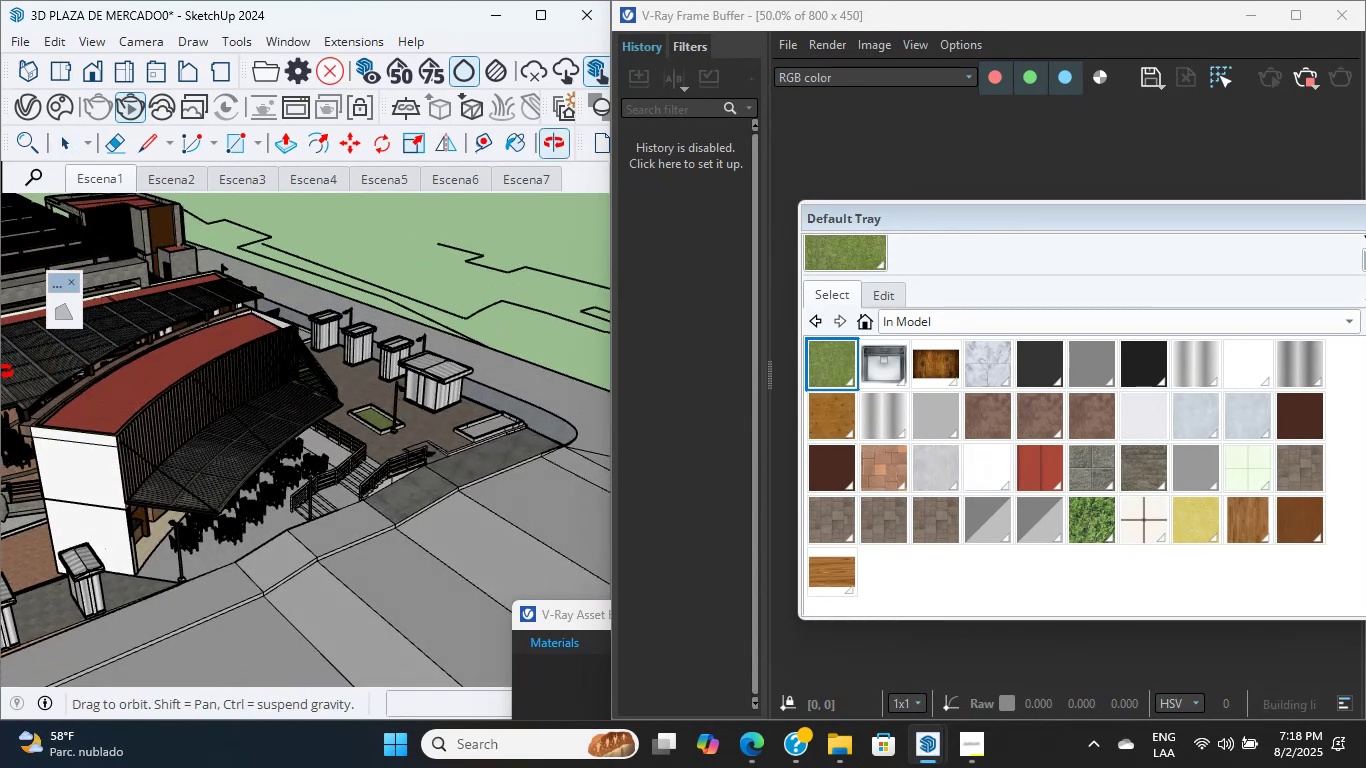 
scroll: coordinate [411, 385], scroll_direction: up, amount: 25.0
 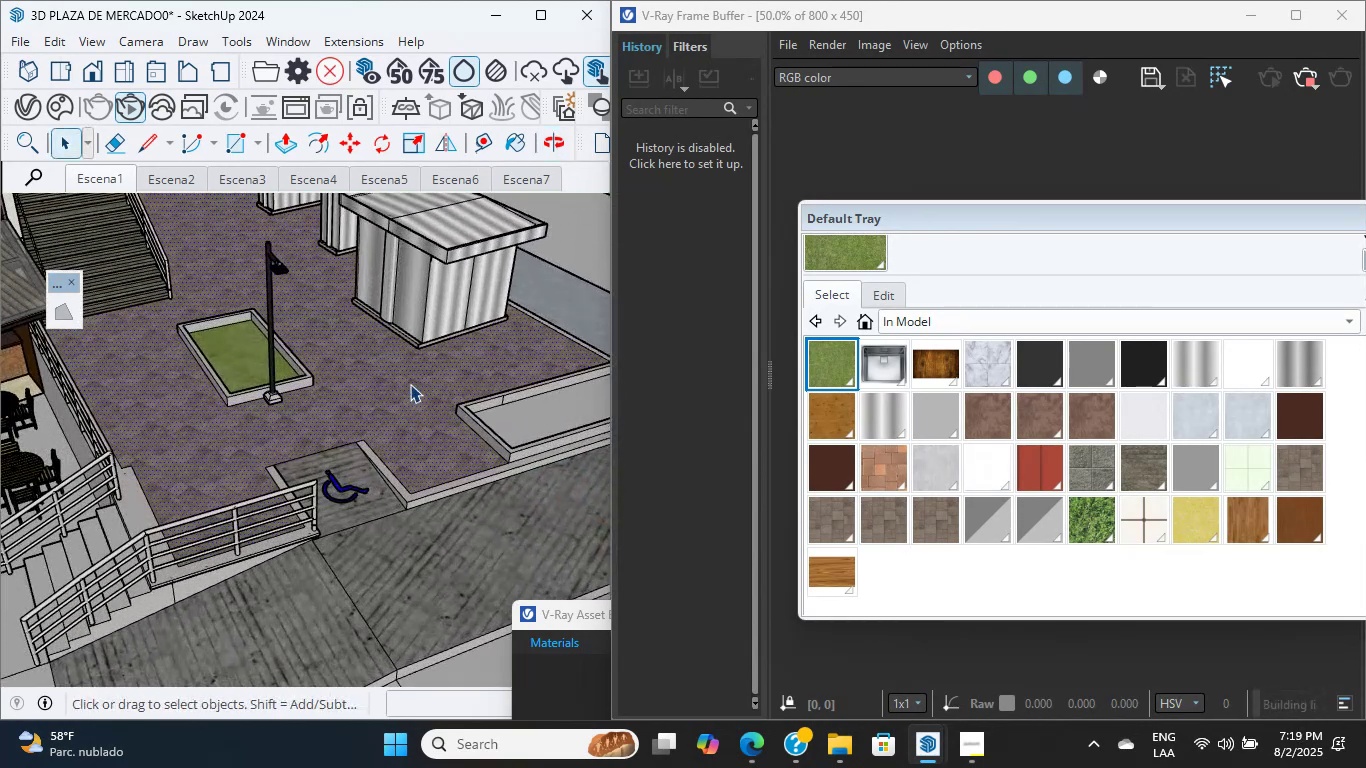 
hold_key(key=ShiftLeft, duration=0.43)
 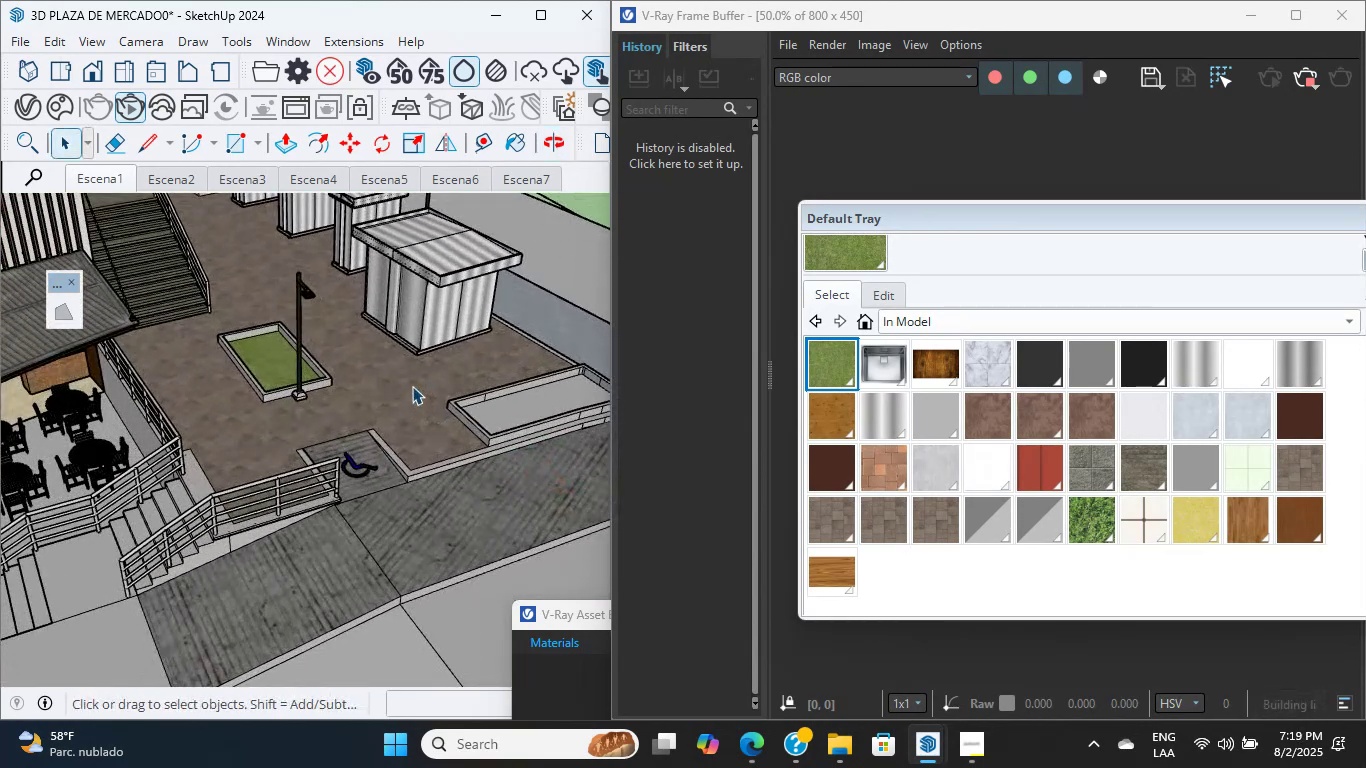 
left_click([410, 384])
 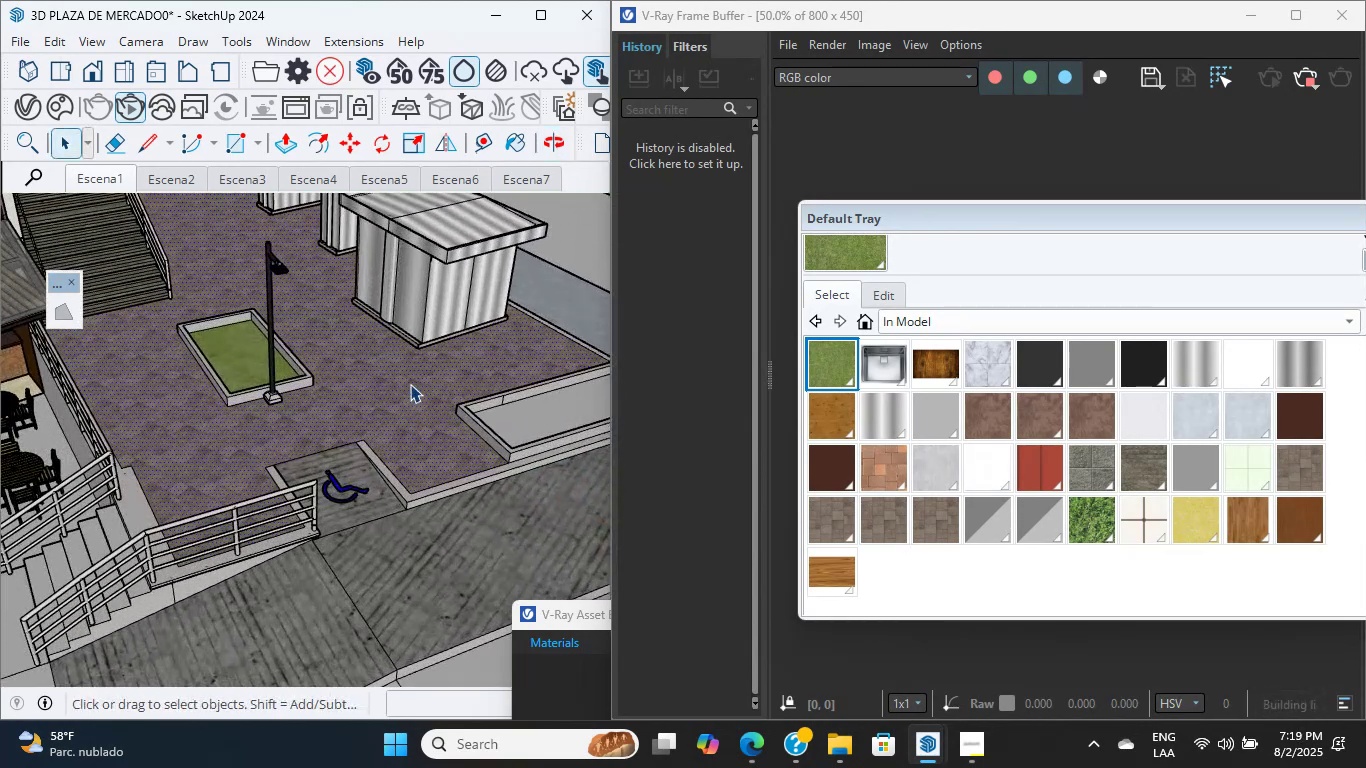 
scroll: coordinate [410, 384], scroll_direction: up, amount: 5.0
 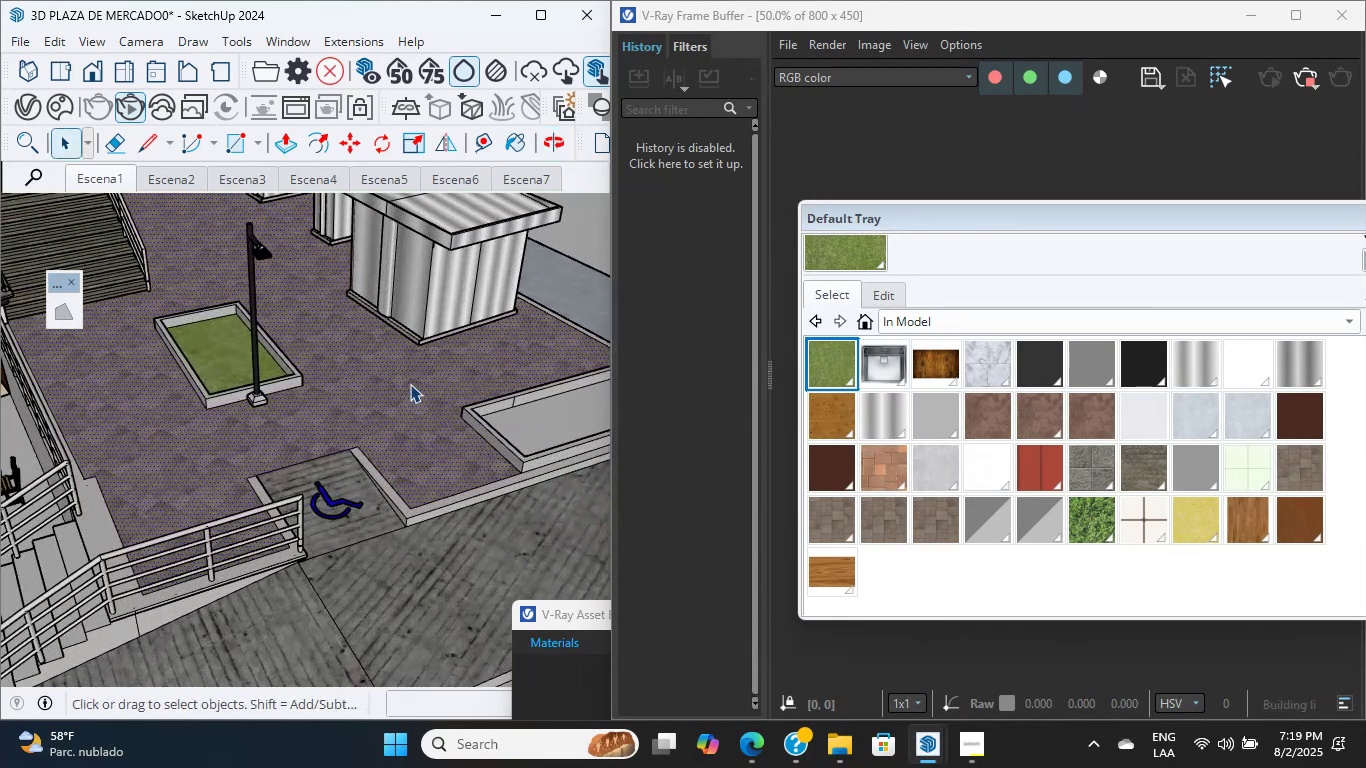 
left_click([410, 384])
 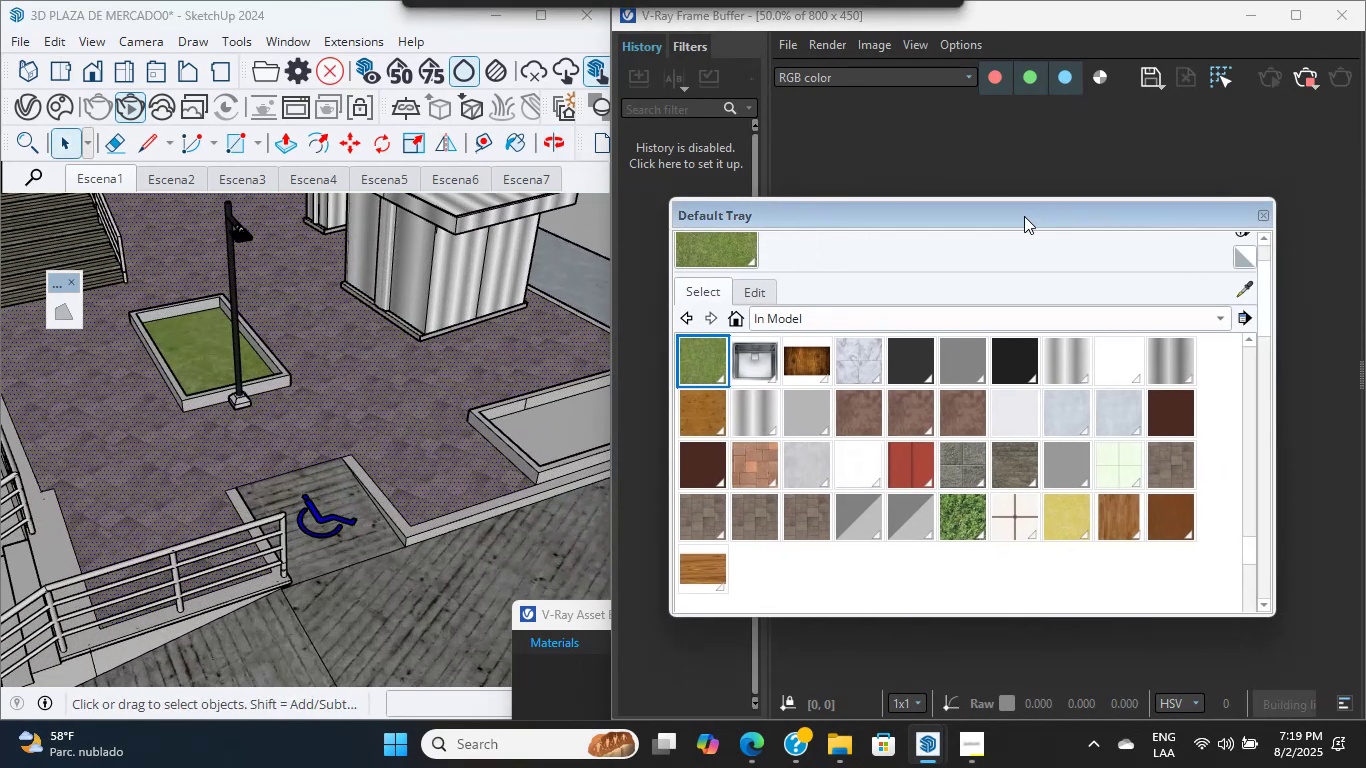 
left_click([1250, 285])
 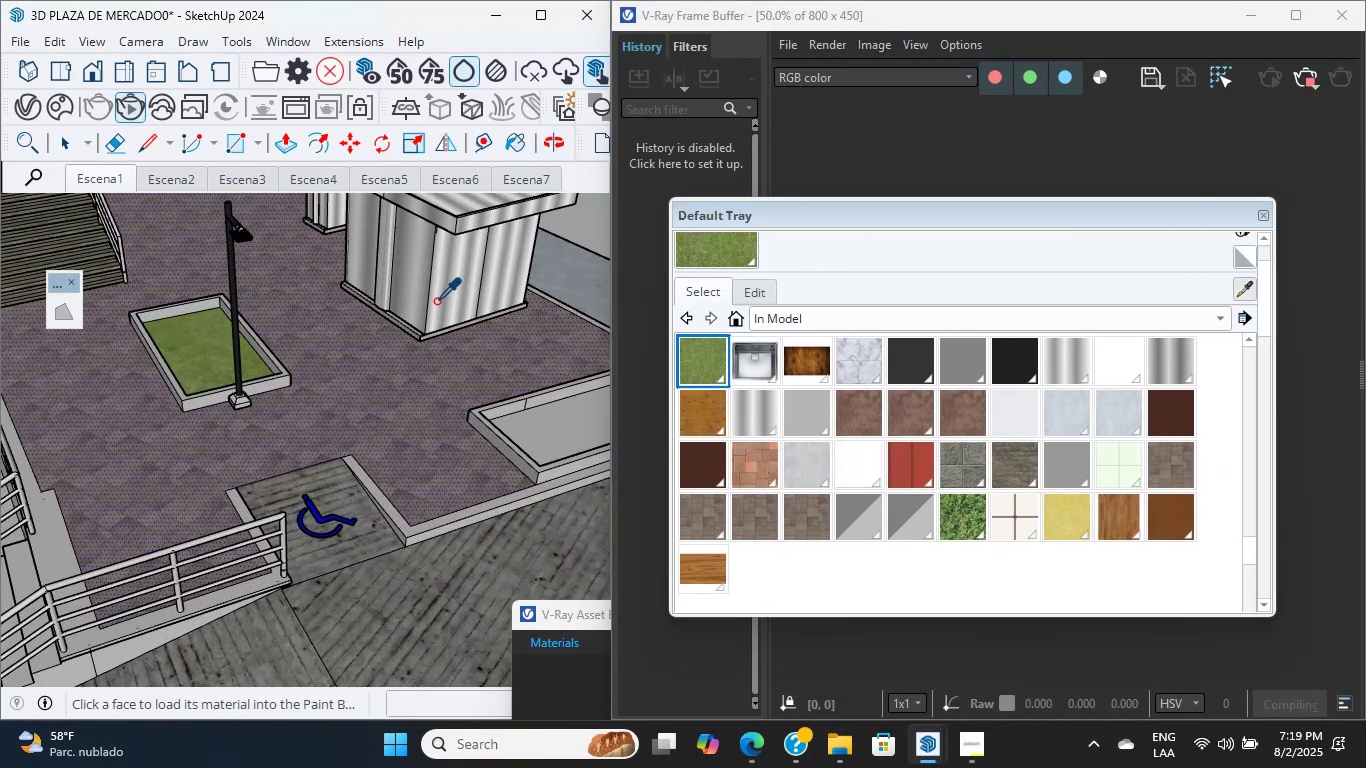 
left_click([381, 412])
 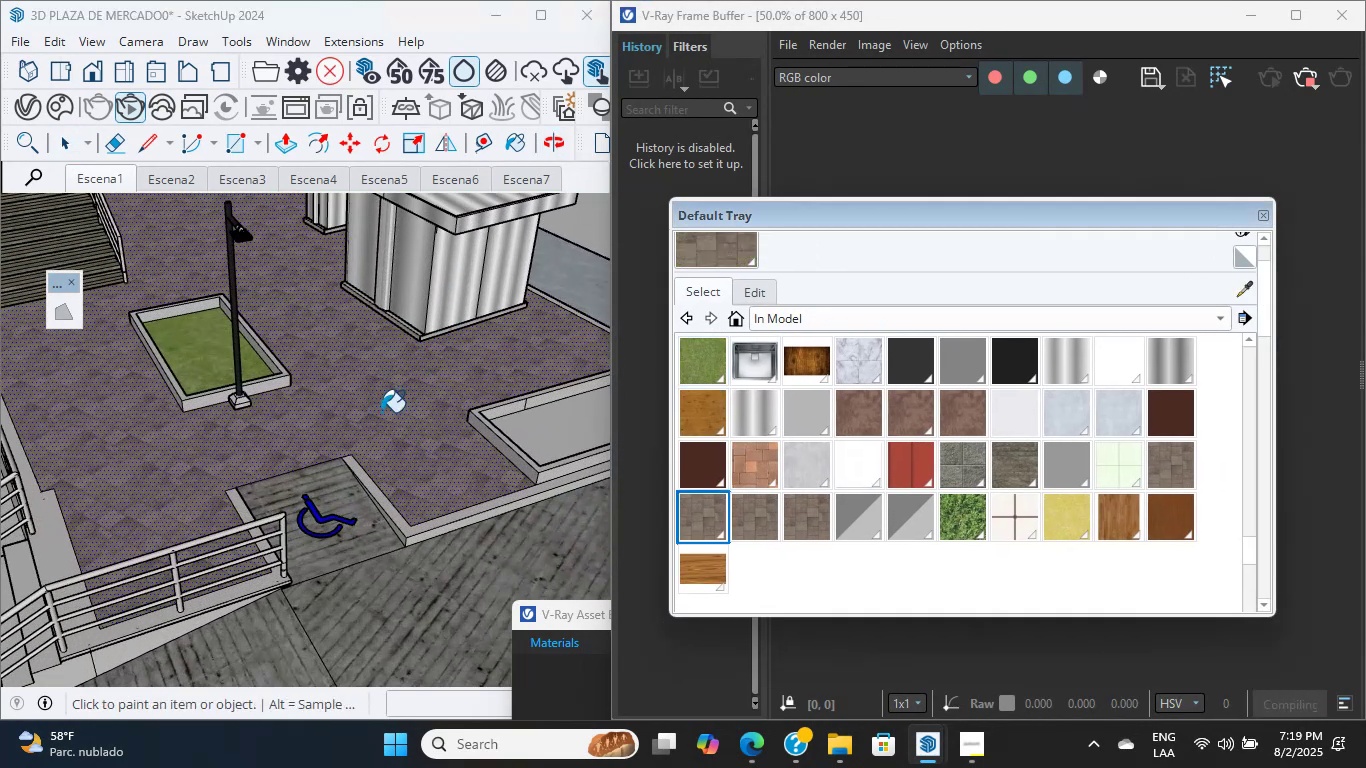 
scroll: coordinate [89, 540], scroll_direction: down, amount: 33.0
 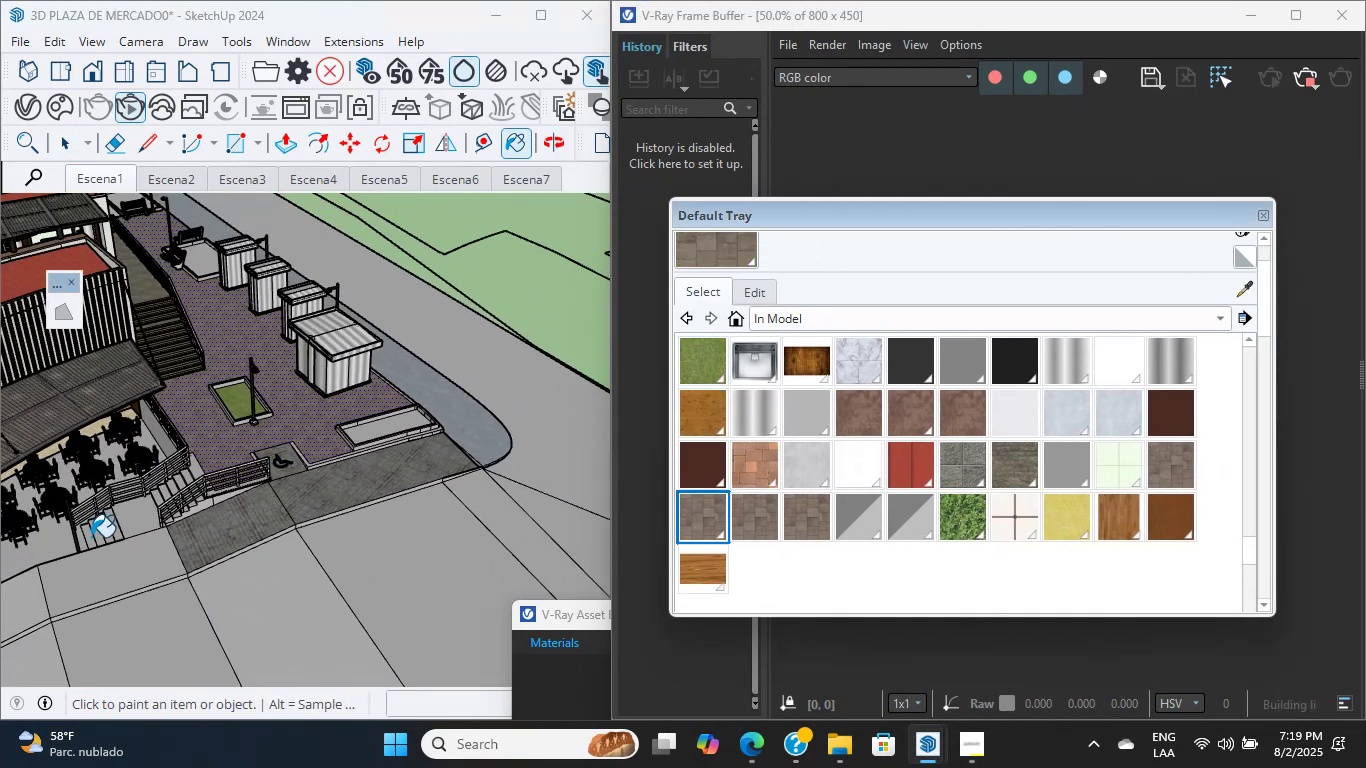 
hold_key(key=ShiftLeft, duration=3.03)
scroll: coordinate [189, 480], scroll_direction: up, amount: 19.0
 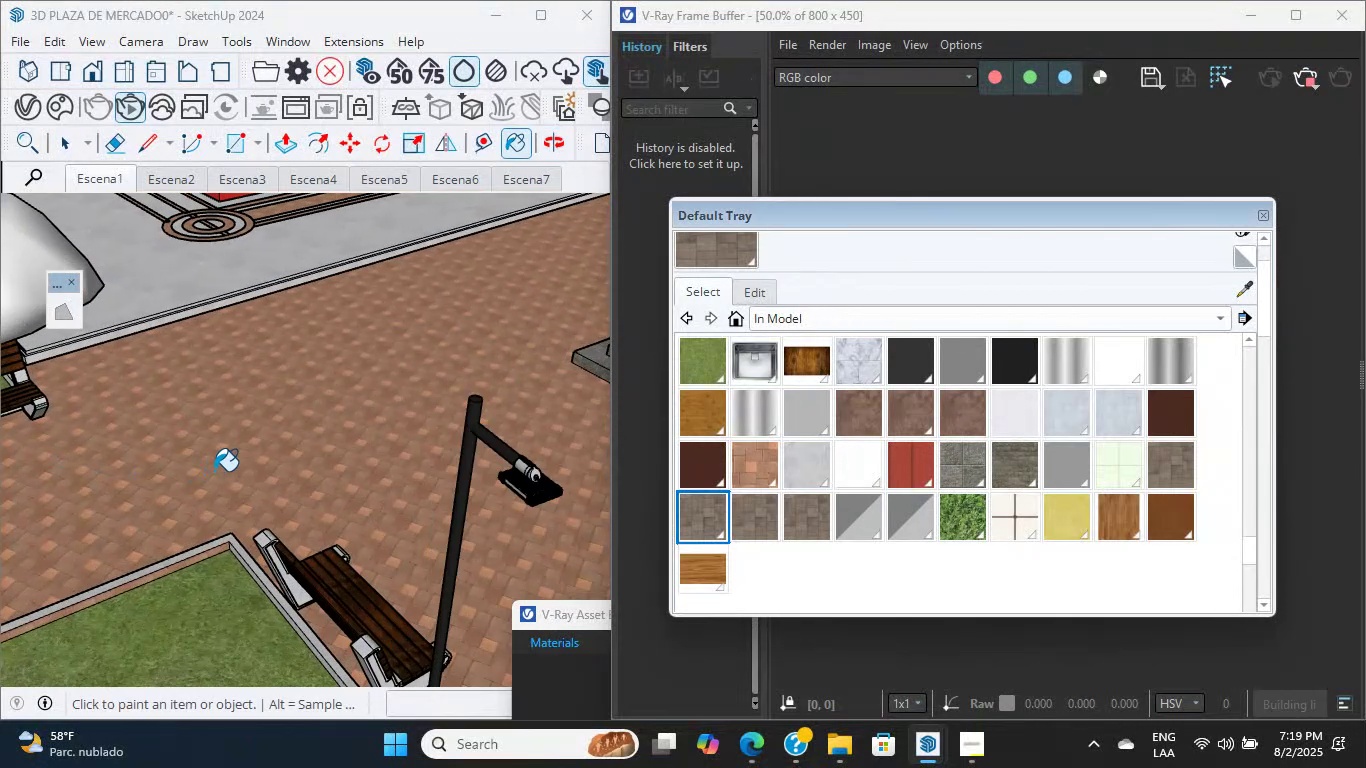 
left_click([216, 470])
 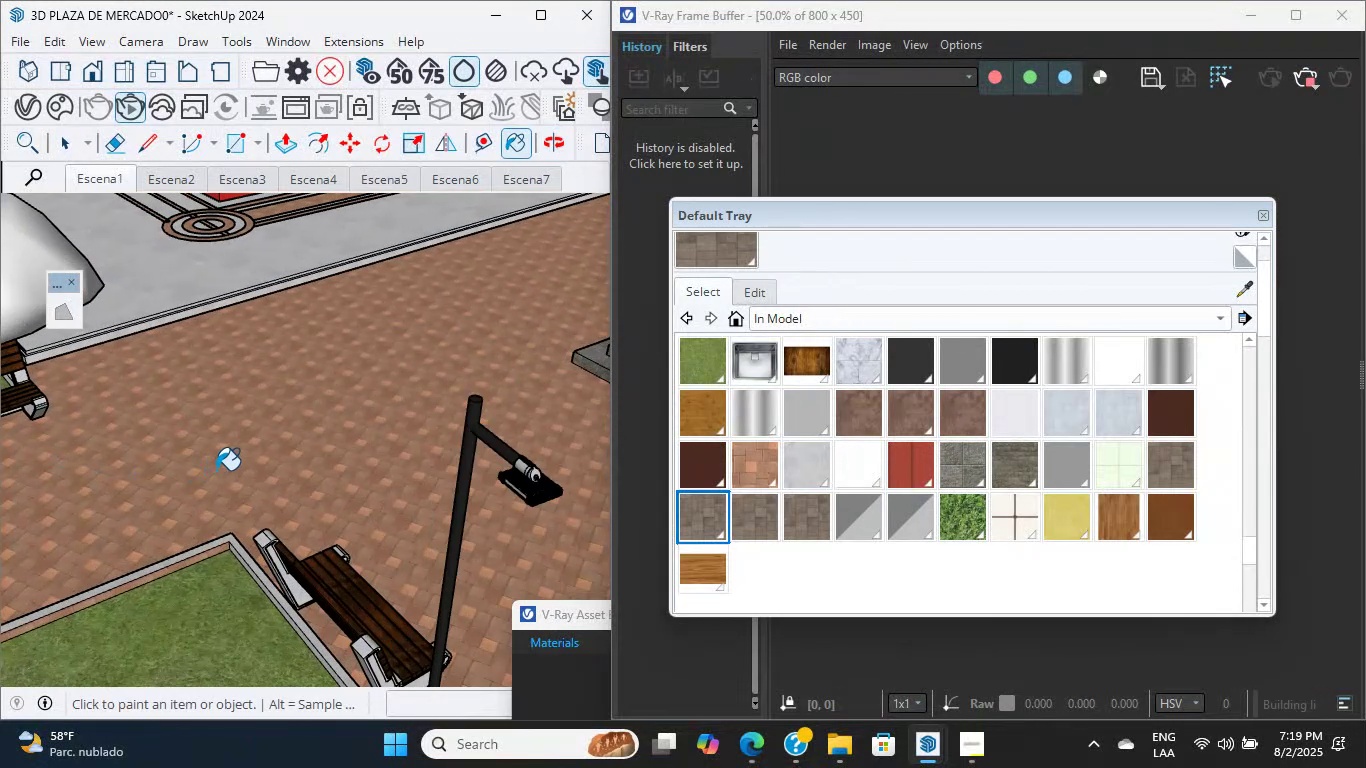 
scroll: coordinate [354, 406], scroll_direction: down, amount: 15.0
 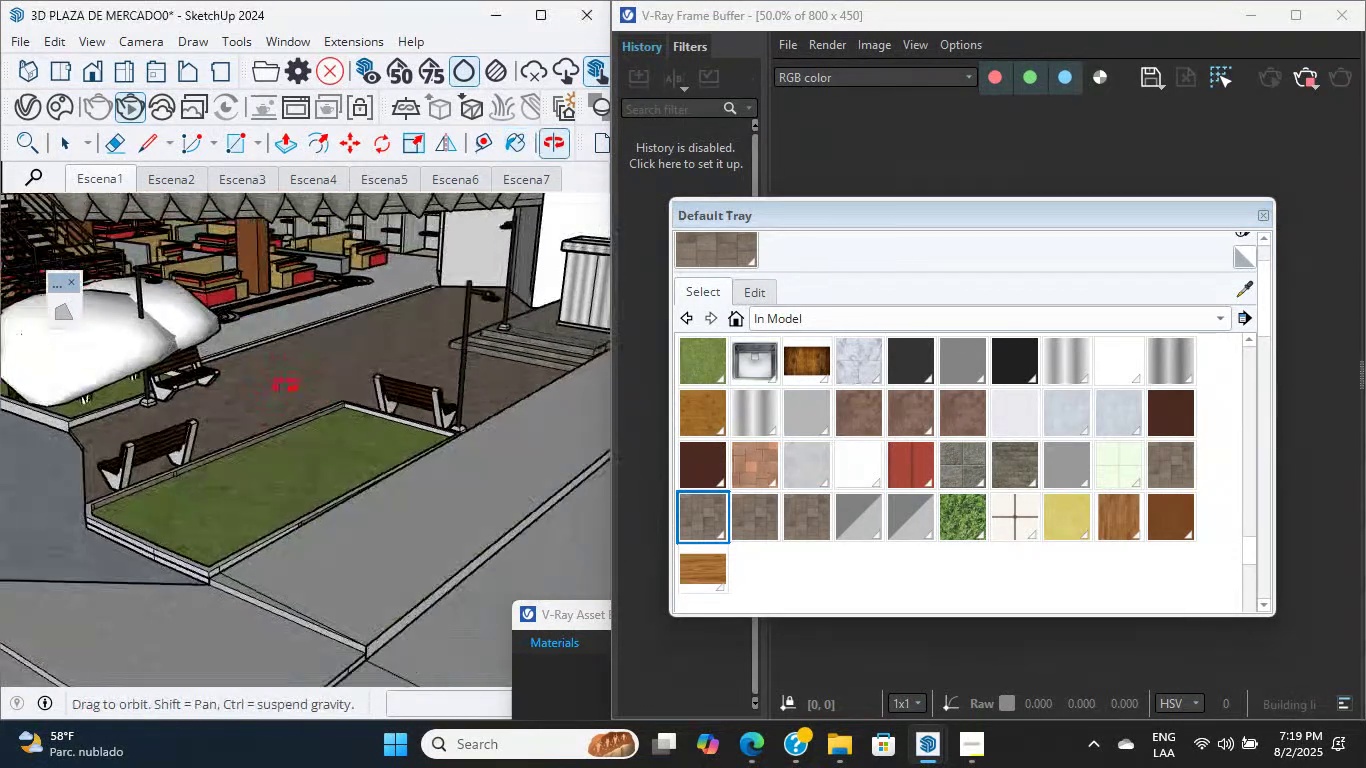 
scroll: coordinate [363, 385], scroll_direction: up, amount: 9.0
 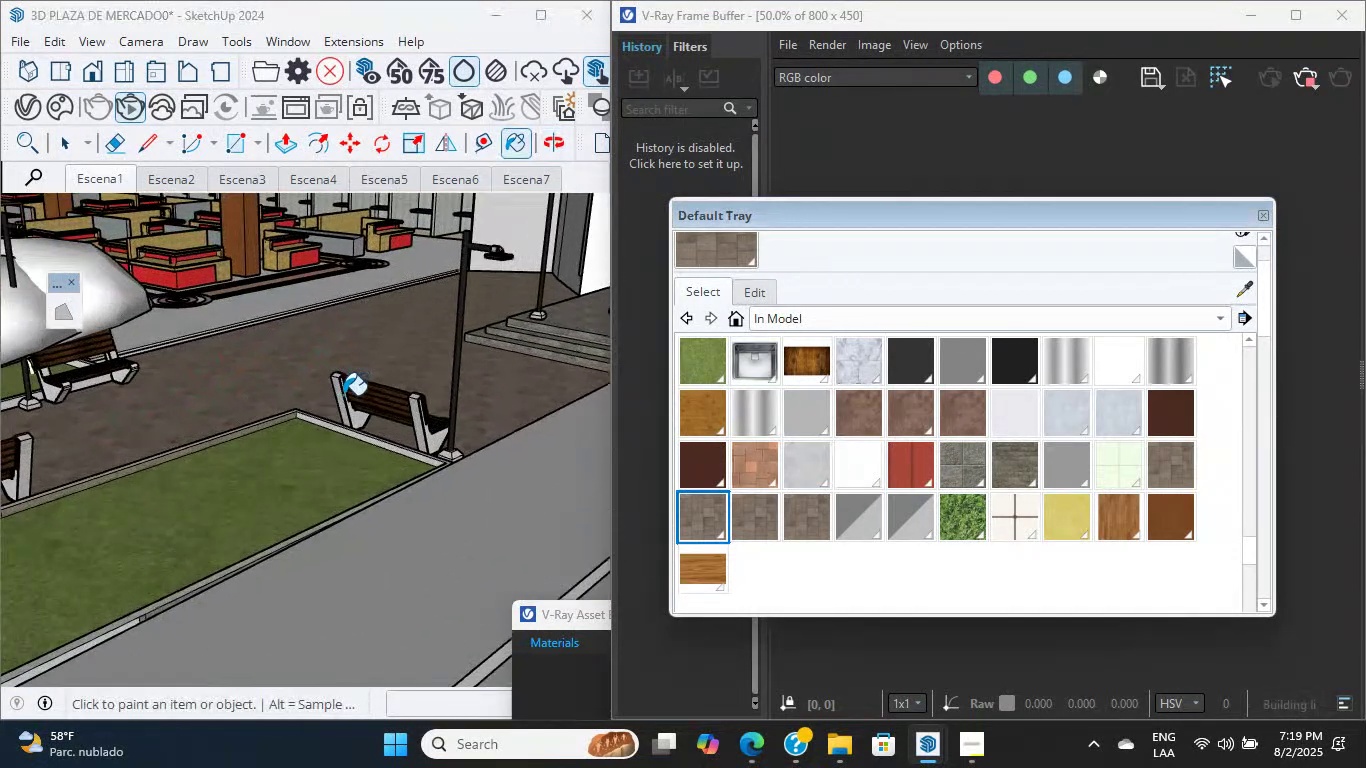 
hold_key(key=ShiftLeft, duration=0.4)
 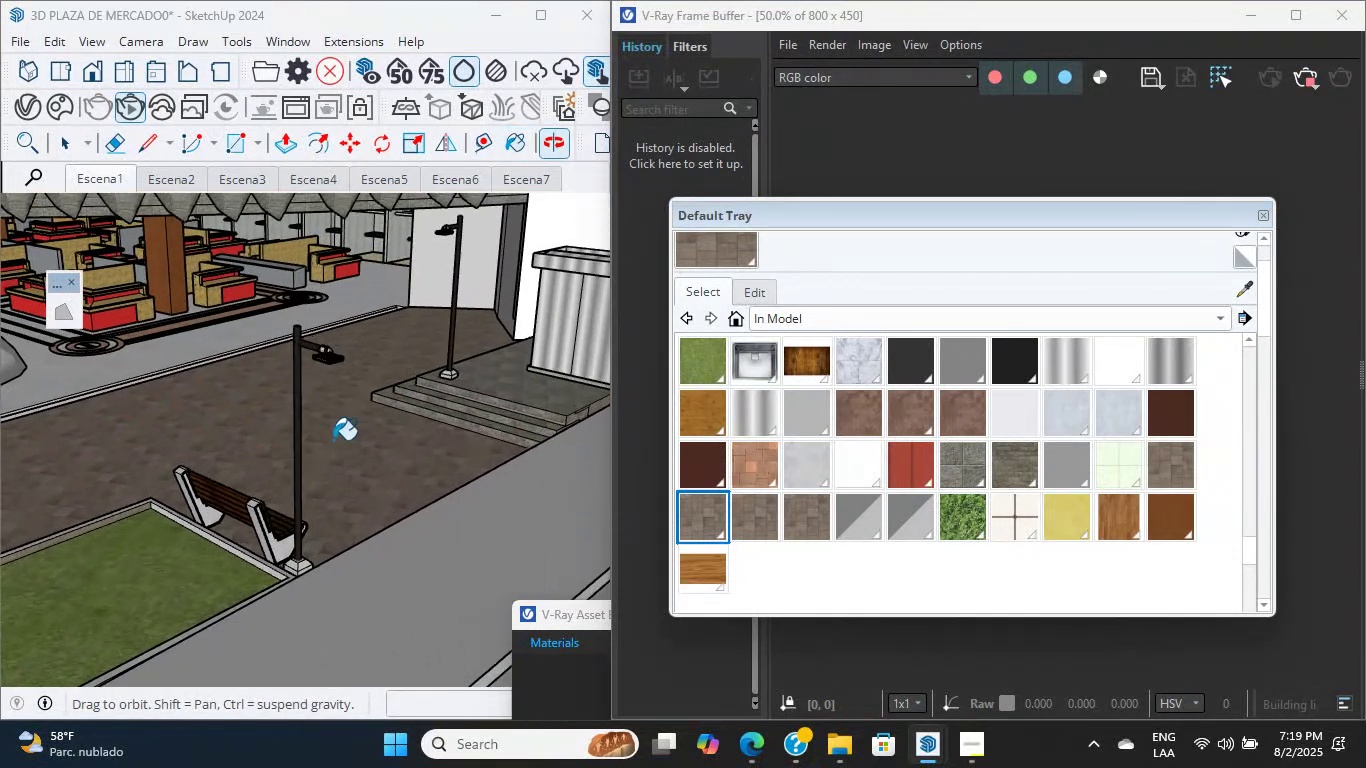 
scroll: coordinate [467, 397], scroll_direction: up, amount: 18.0
 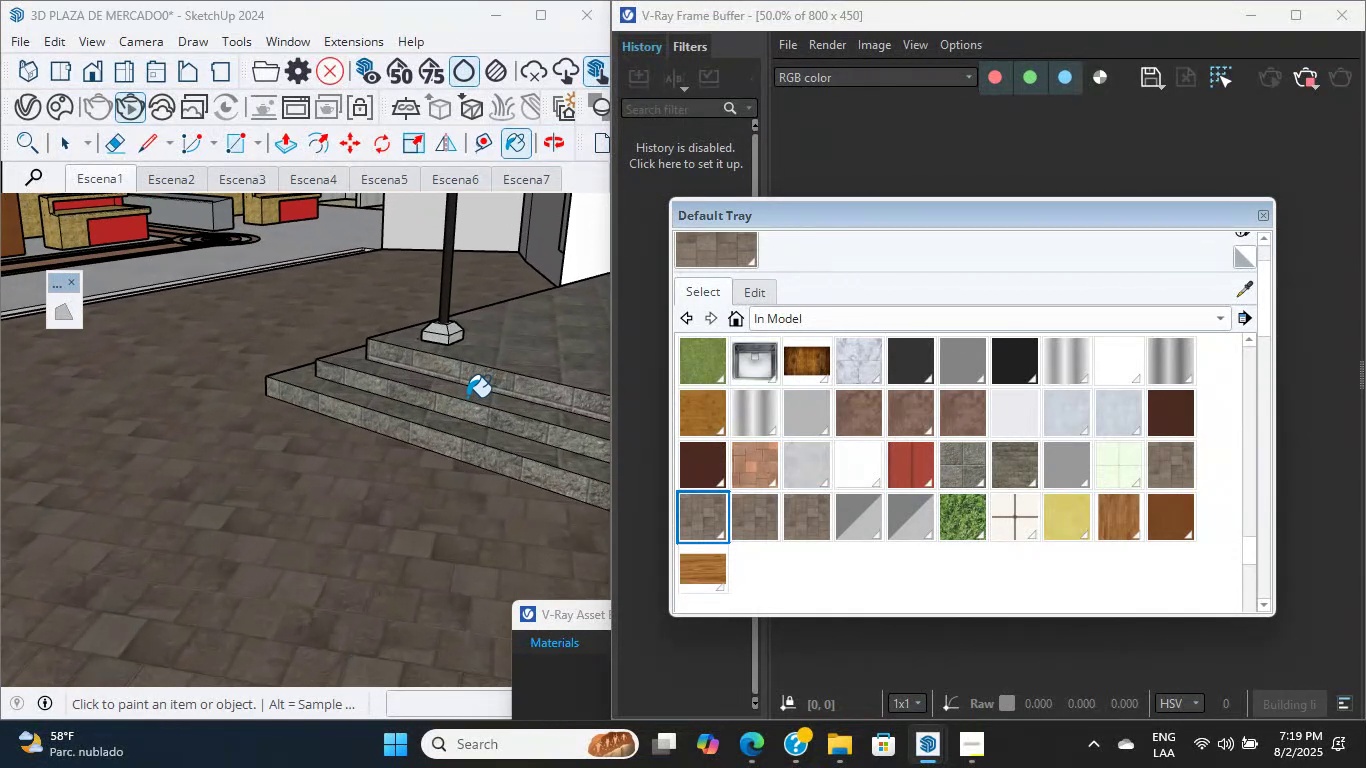 
hold_key(key=ShiftLeft, duration=4.11)
scroll: coordinate [457, 396], scroll_direction: down, amount: 36.0
 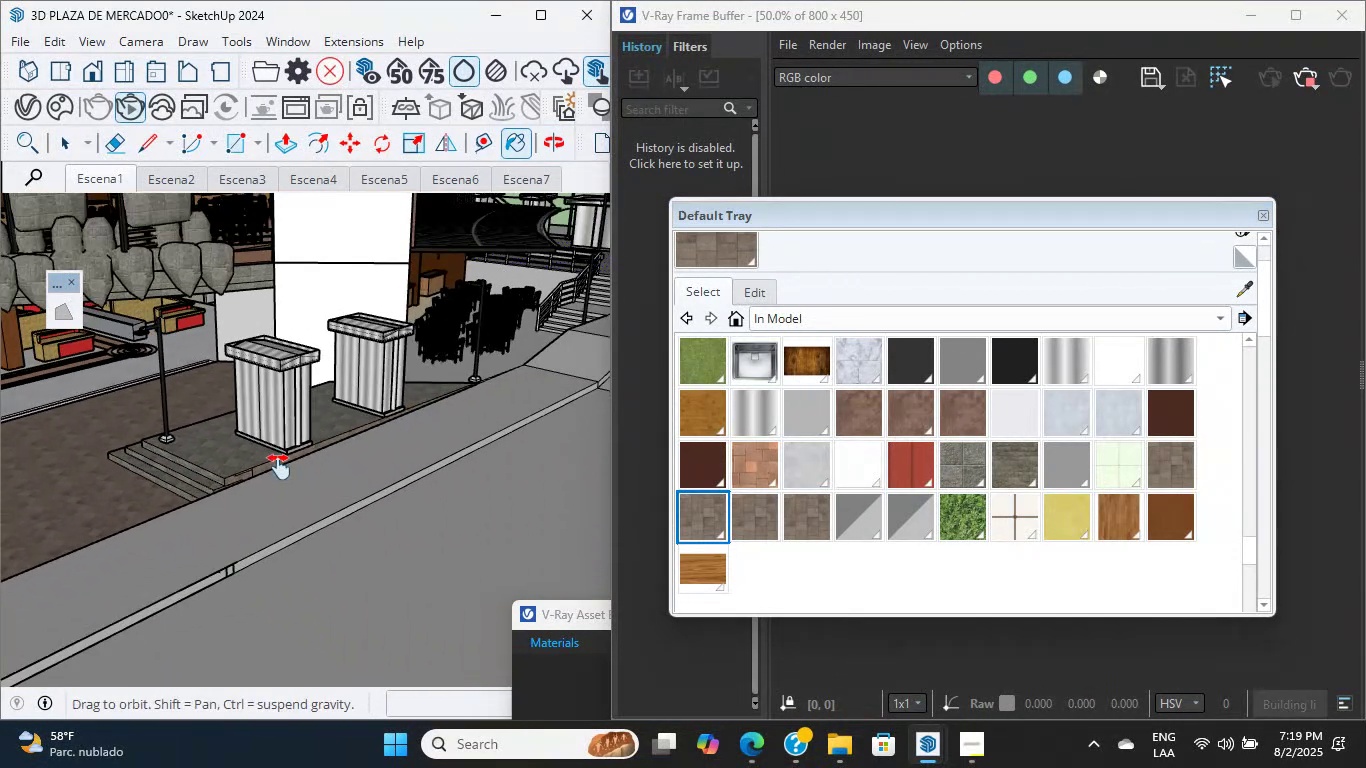 
scroll: coordinate [371, 460], scroll_direction: up, amount: 31.0
 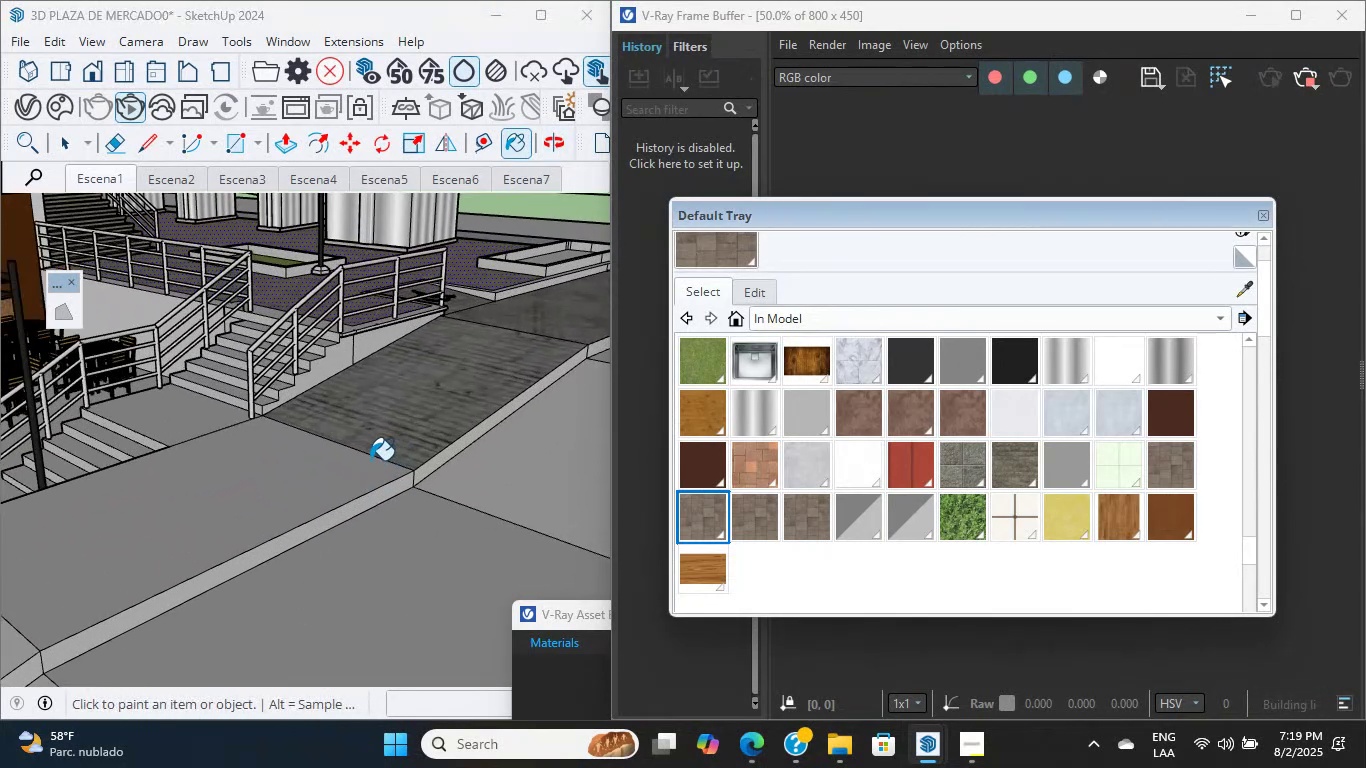 
key(Shift+ShiftLeft)
 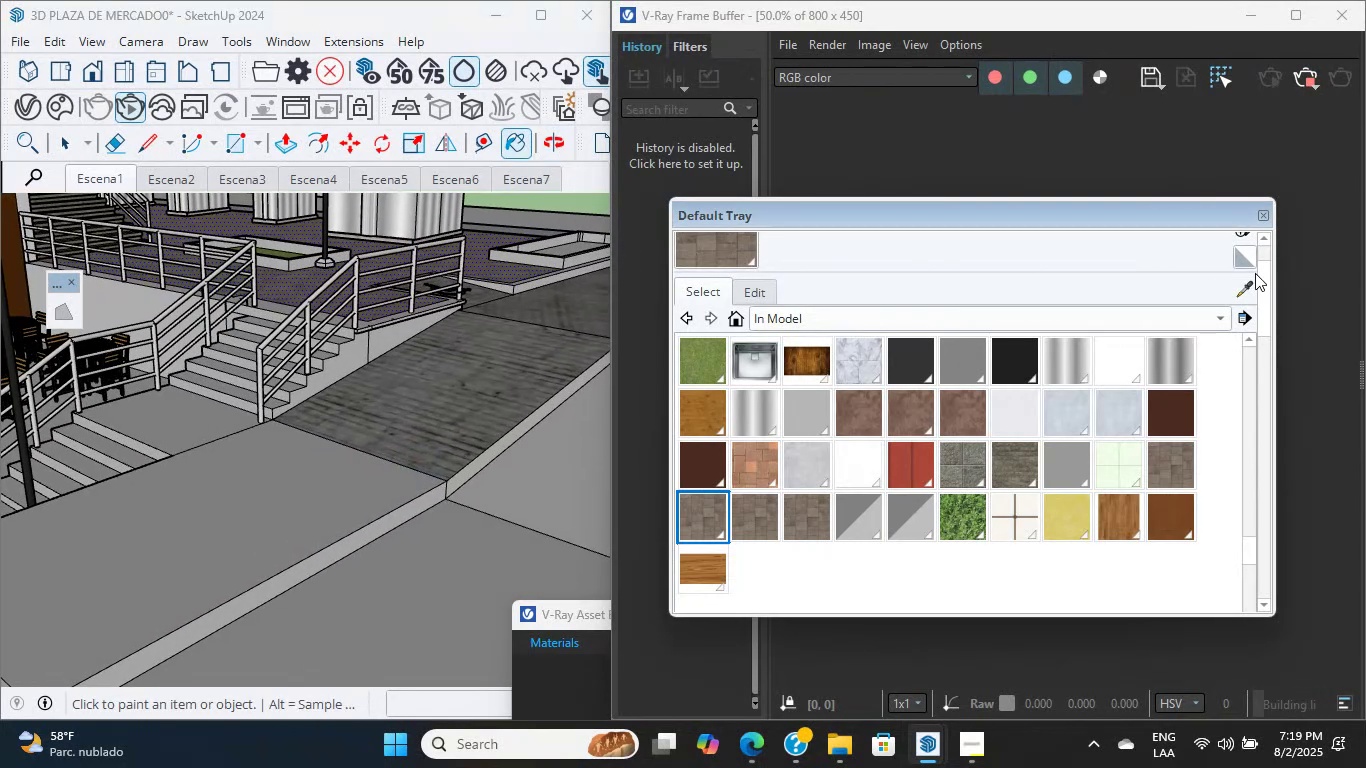 
left_click([1258, 290])
 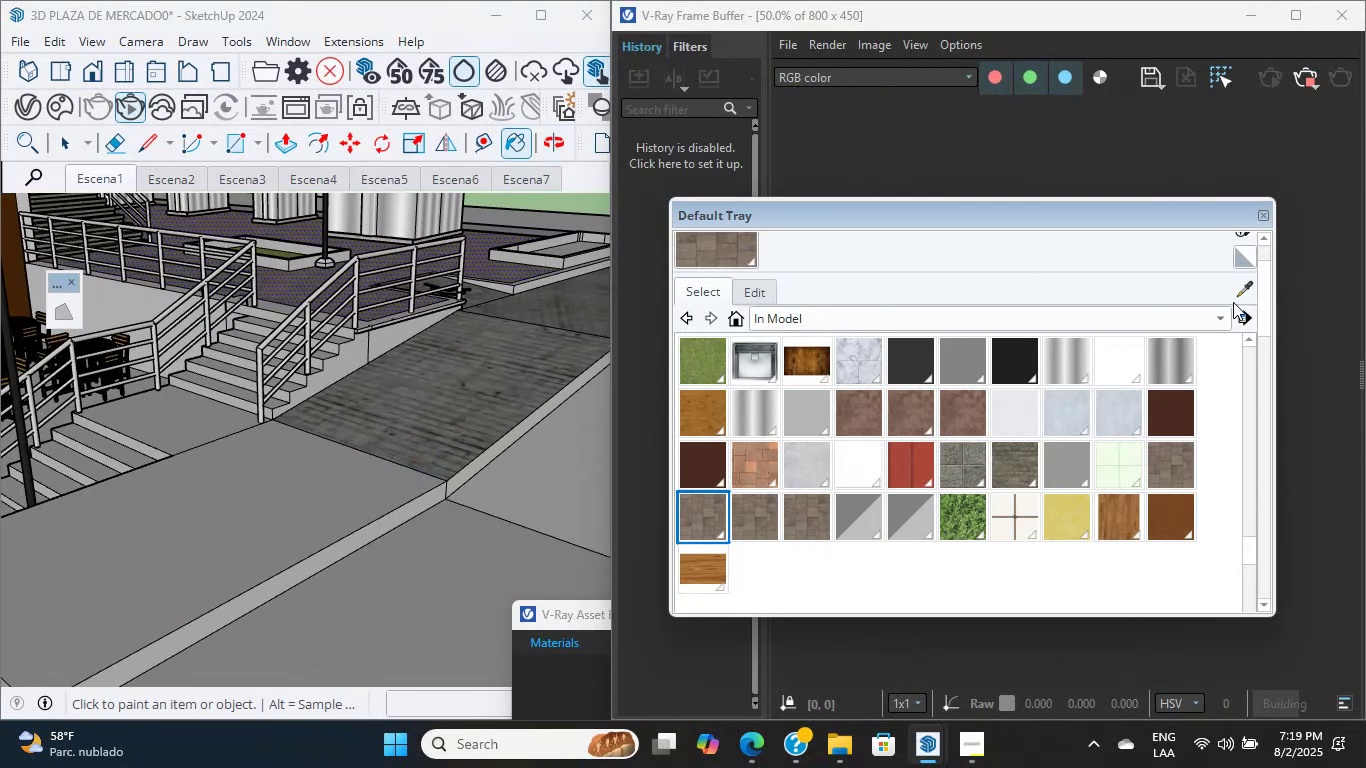 
left_click([1245, 287])
 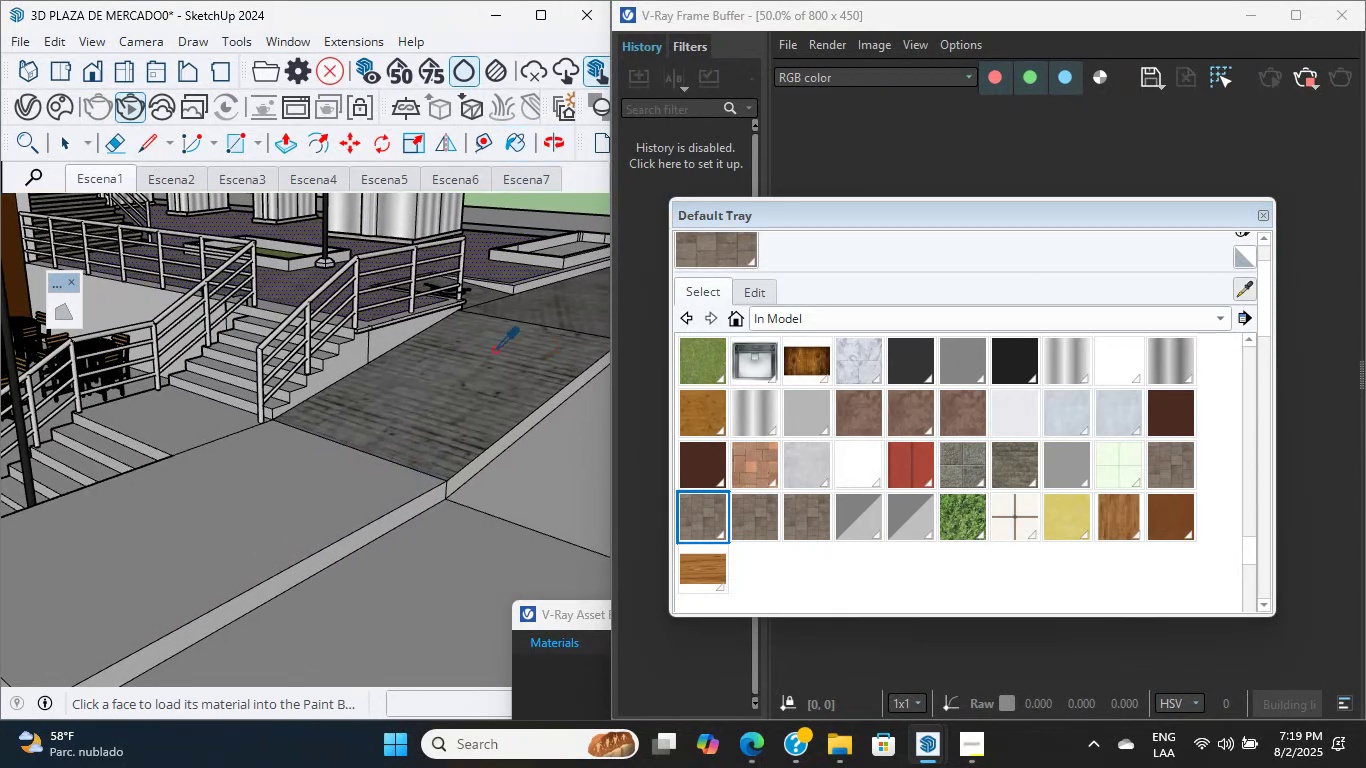 
left_click([495, 365])
 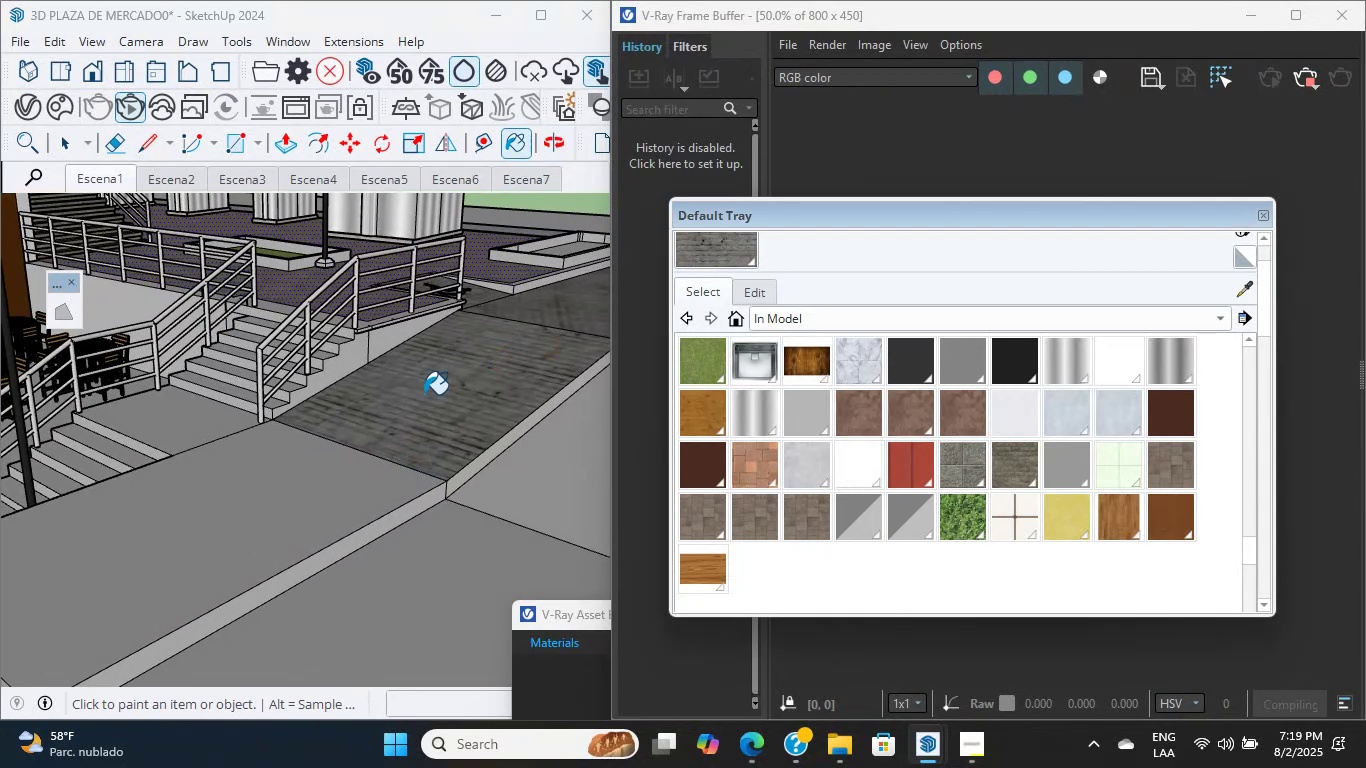 
hold_key(key=ShiftLeft, duration=0.32)
scroll: coordinate [346, 422], scroll_direction: up, amount: 1.0
 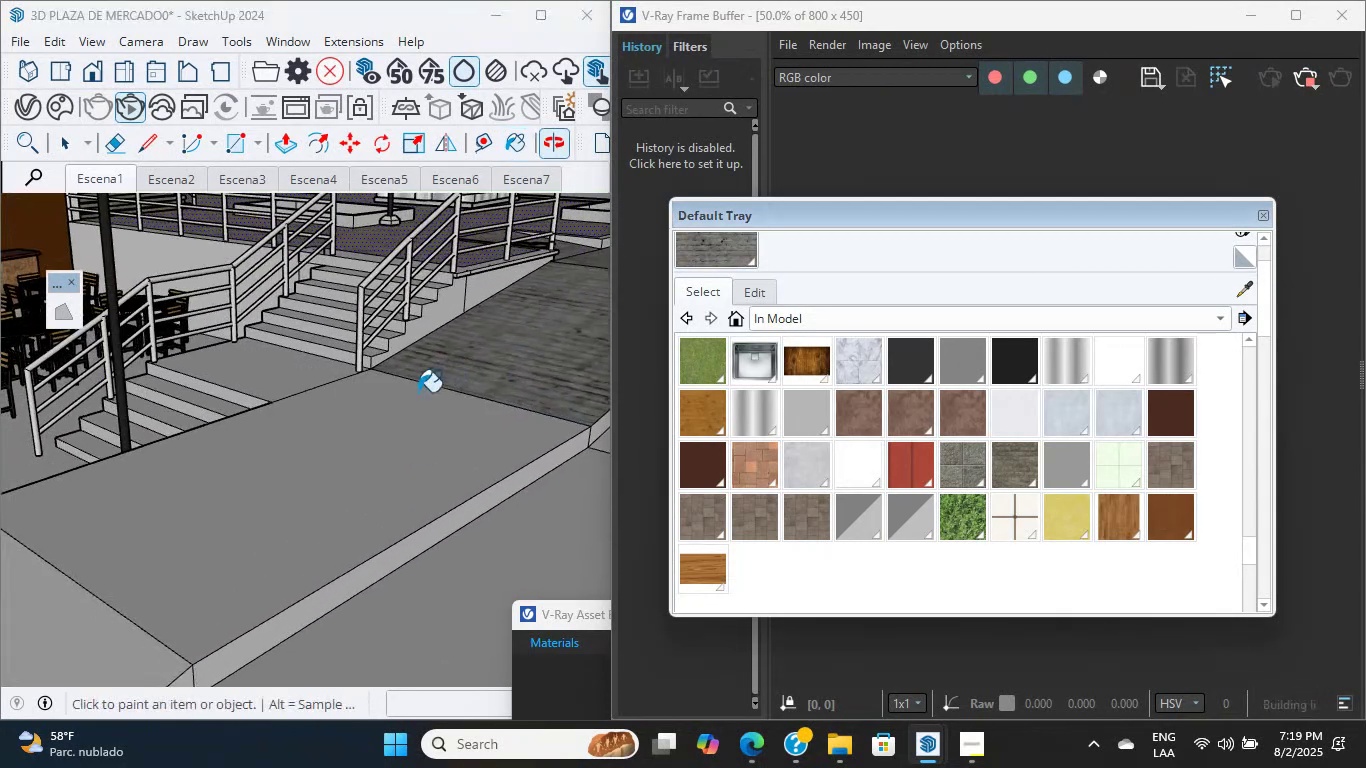 
left_click([398, 423])
 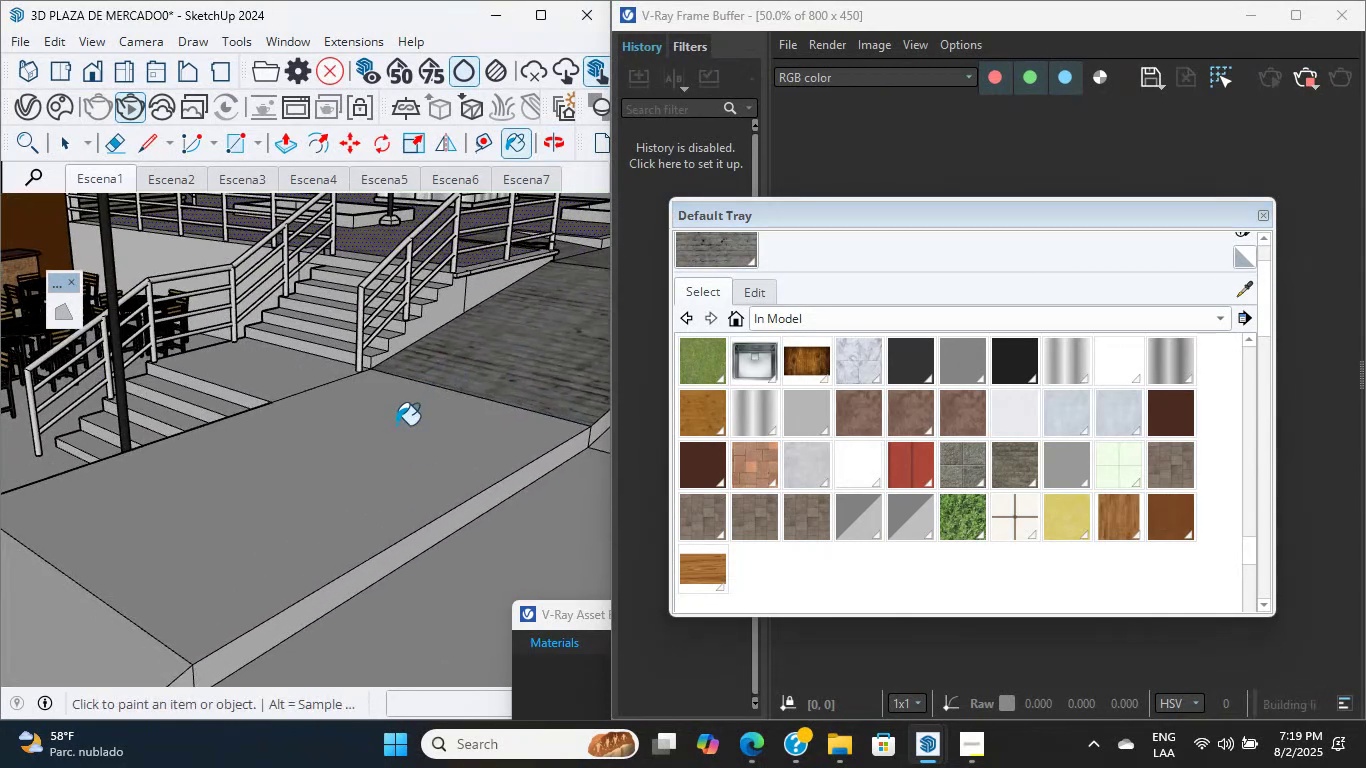 
scroll: coordinate [178, 494], scroll_direction: down, amount: 13.0
 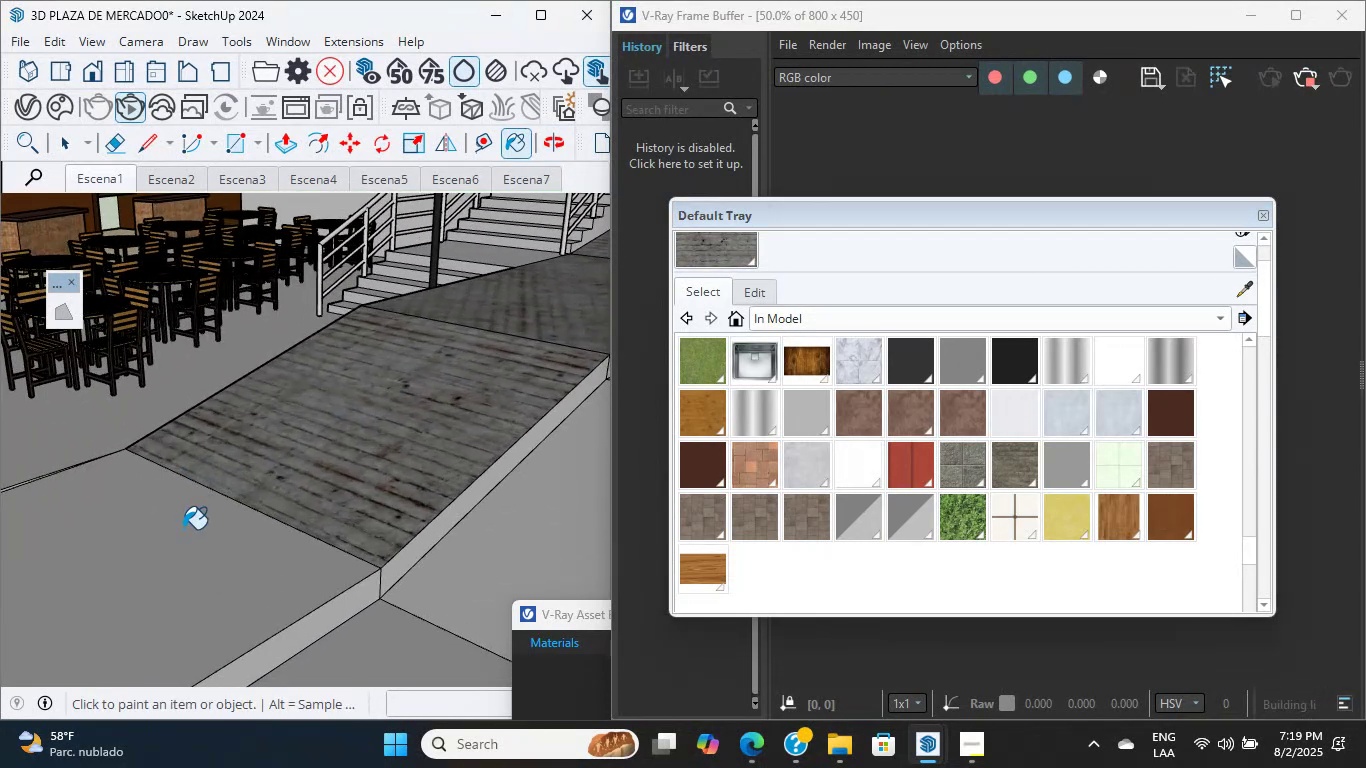 
hold_key(key=ShiftLeft, duration=0.42)
 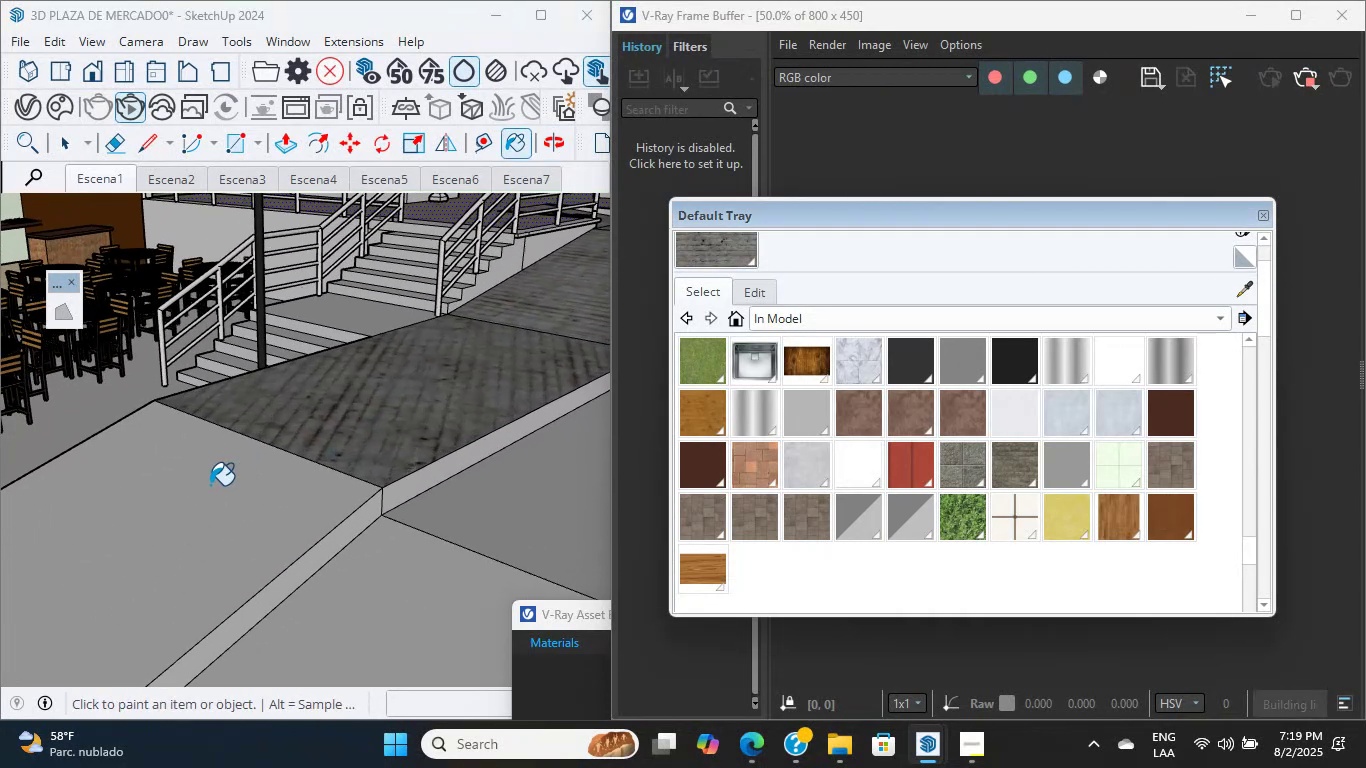 
left_click([210, 486])
 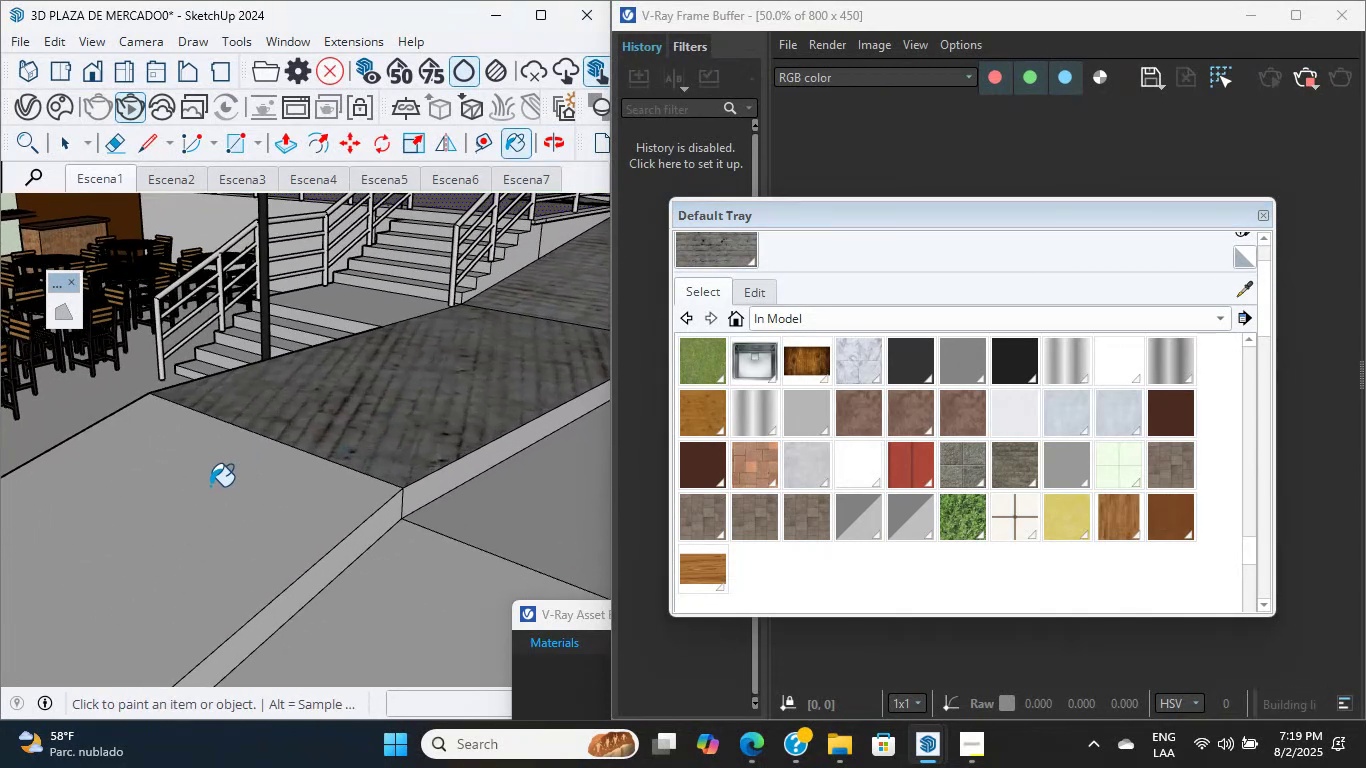 
hold_key(key=ShiftLeft, duration=1.19)
 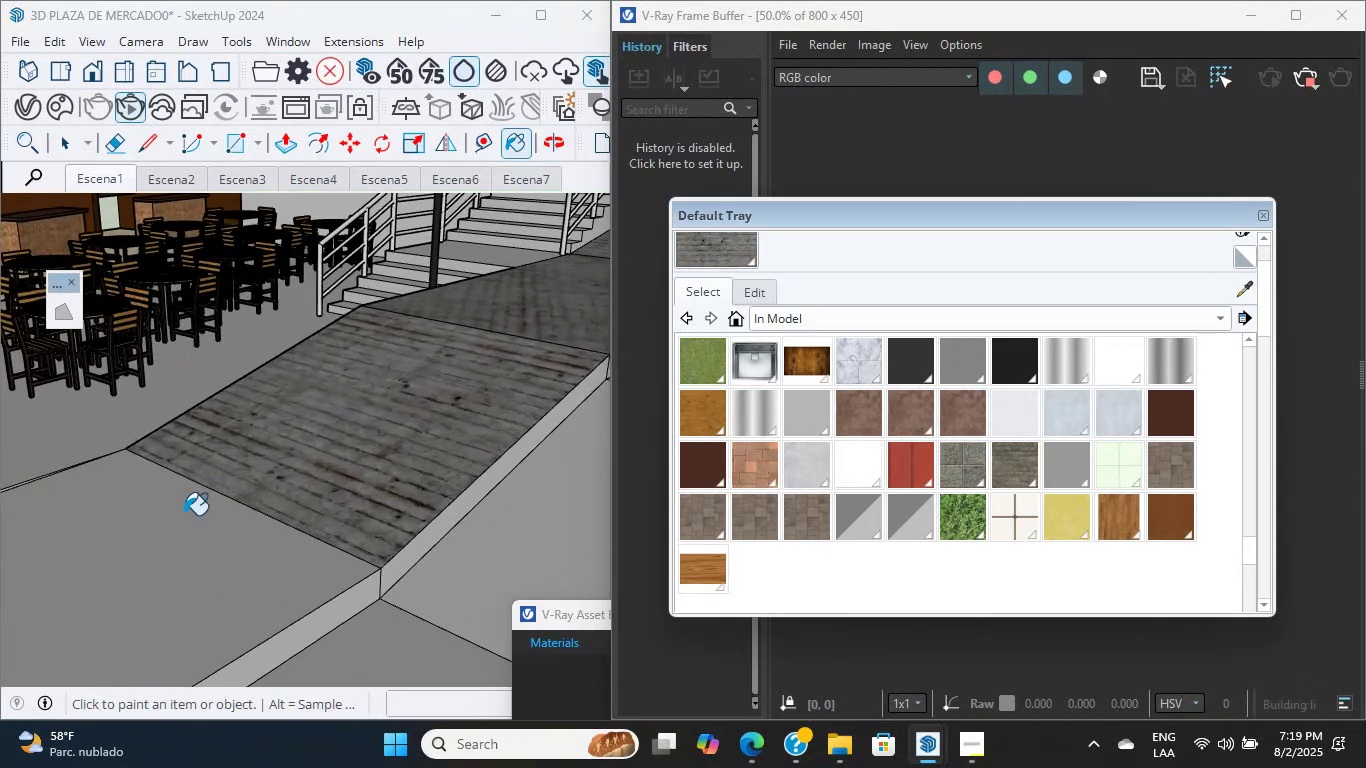 
left_click([183, 529])
 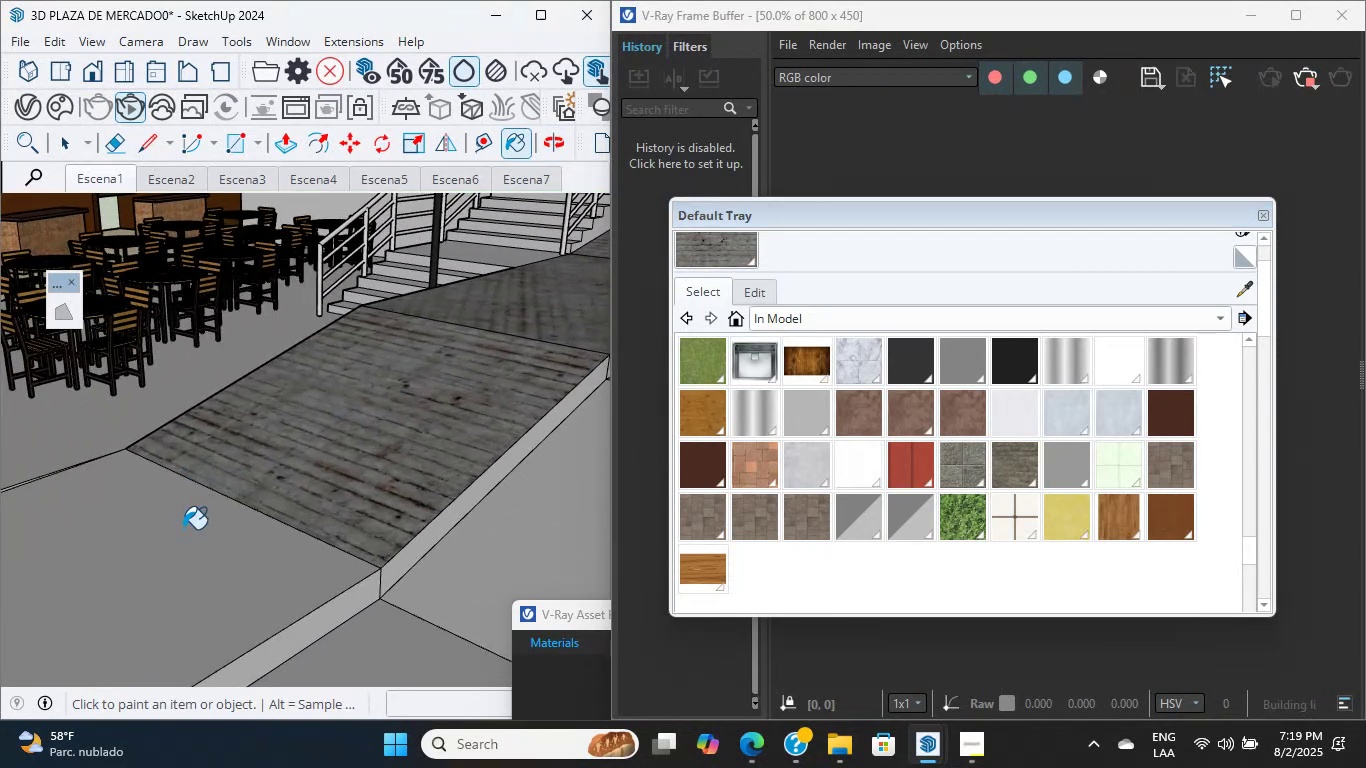 
hold_key(key=ShiftLeft, duration=4.34)
scroll: coordinate [357, 486], scroll_direction: down, amount: 76.0
 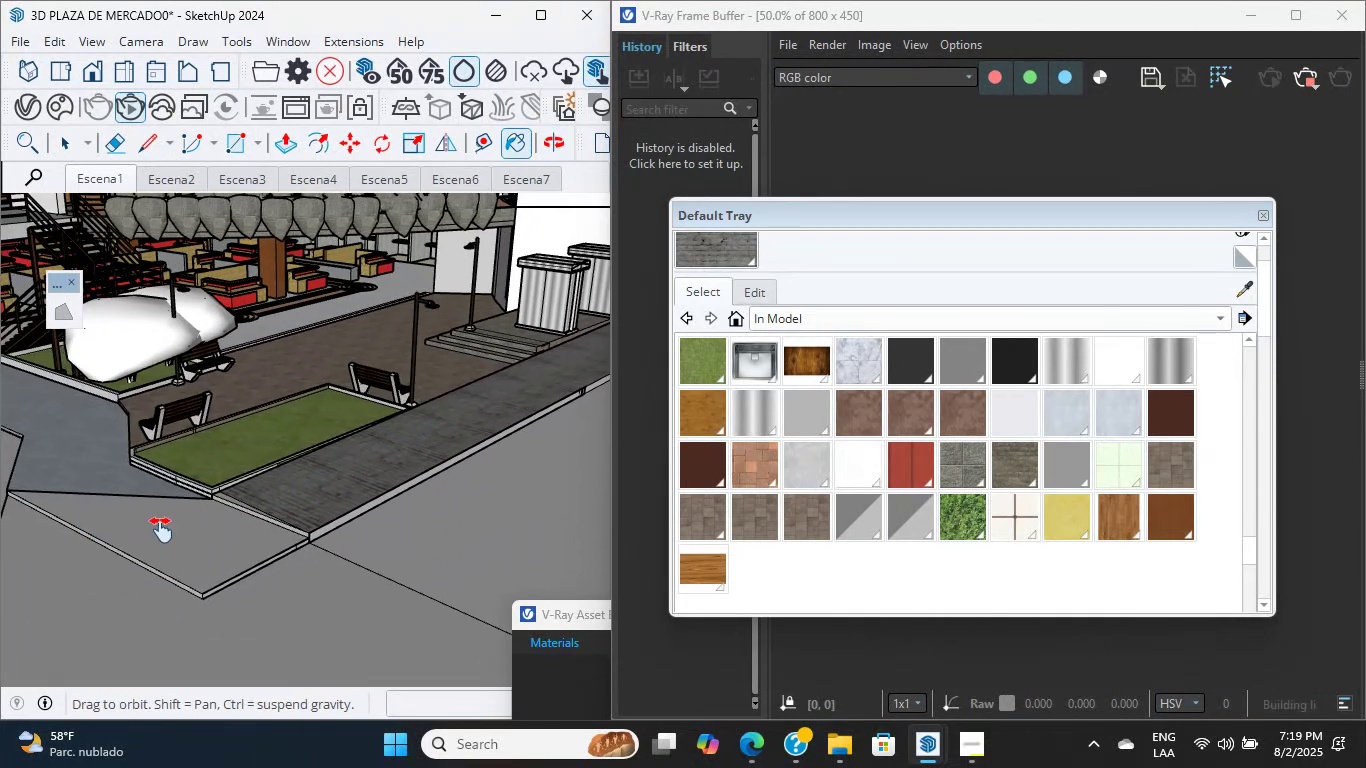 
hold_key(key=ShiftLeft, duration=1.25)
scroll: coordinate [292, 517], scroll_direction: up, amount: 11.0
 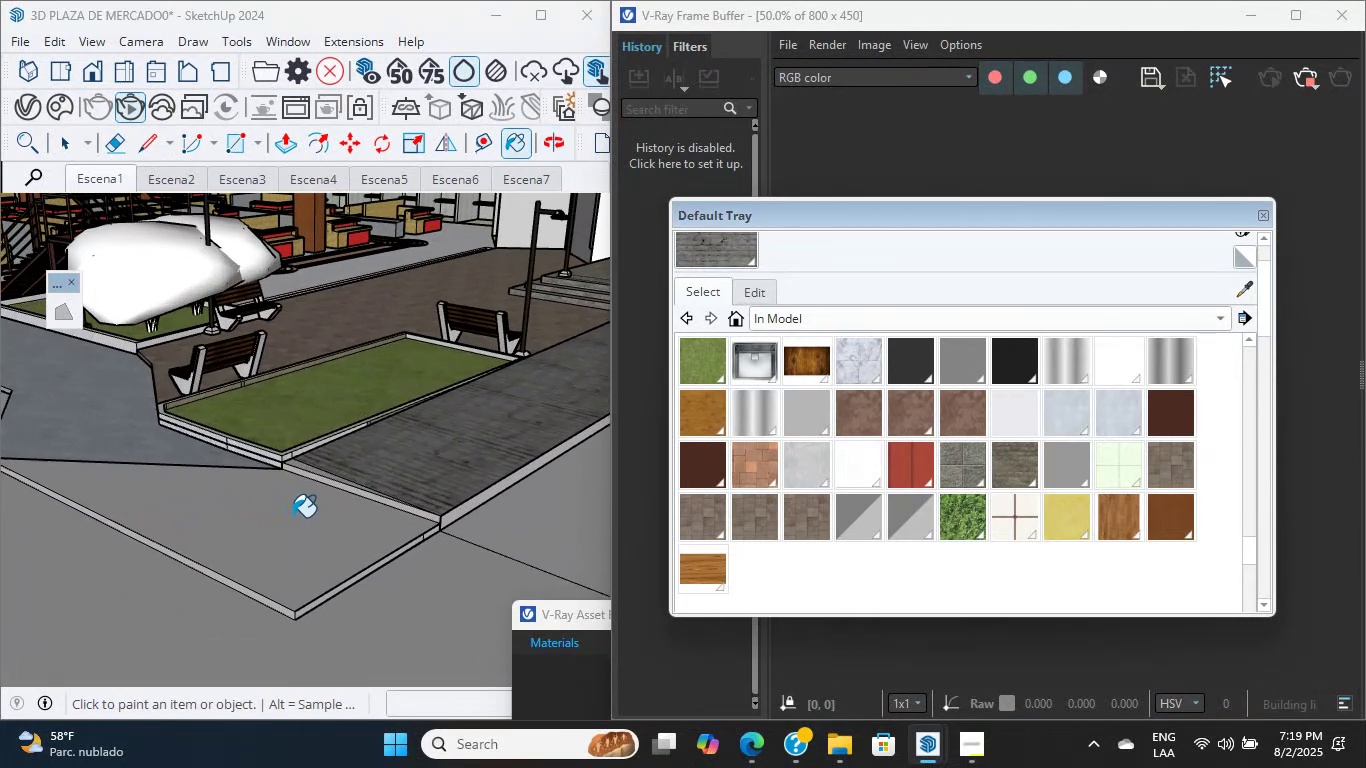 
left_click([292, 517])
 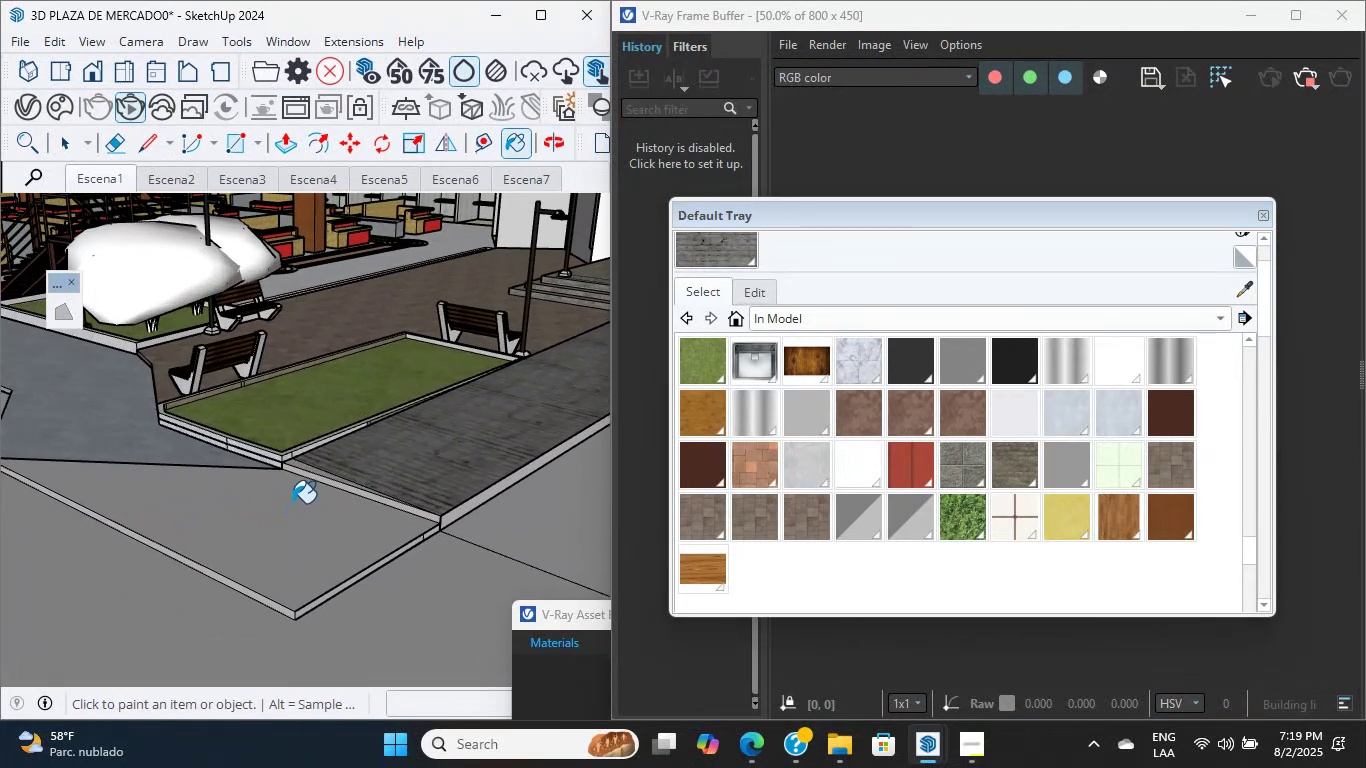 
scroll: coordinate [309, 471], scroll_direction: up, amount: 24.0
 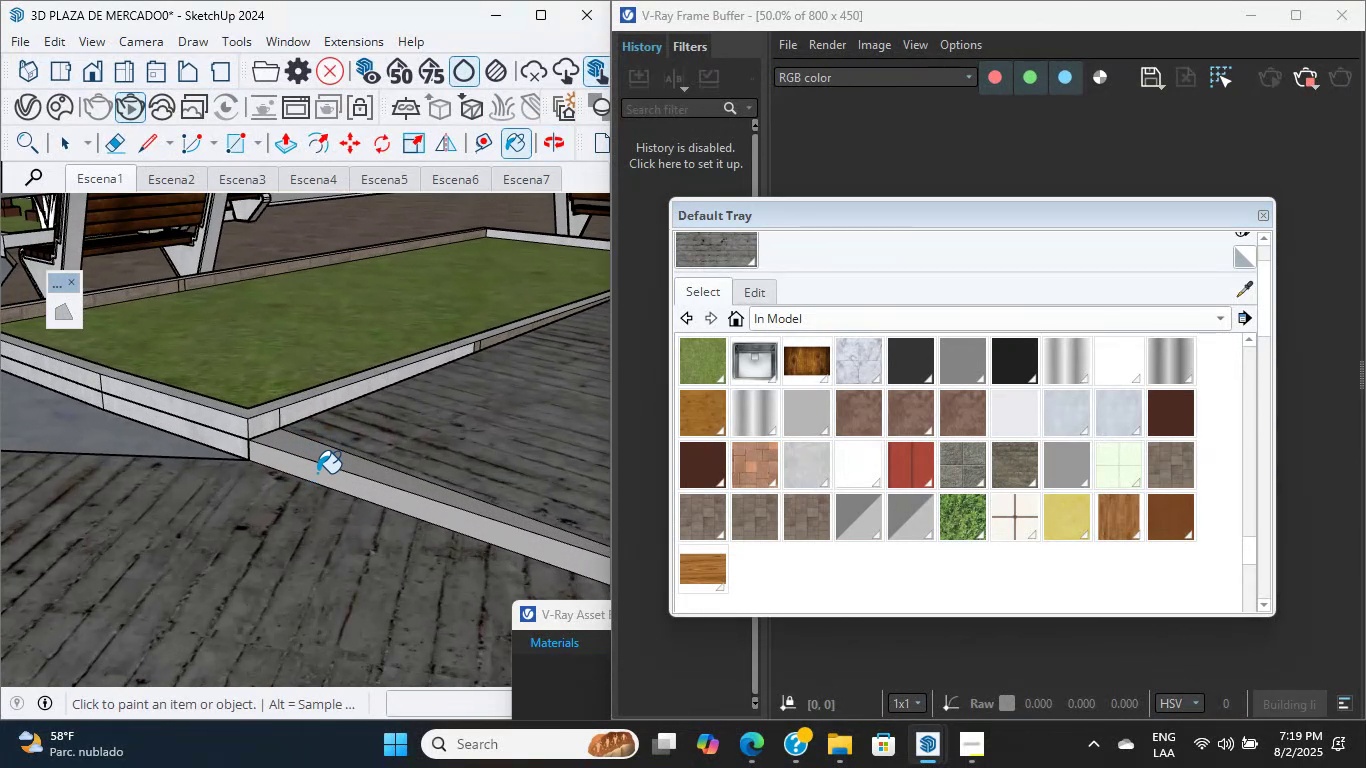 
double_click([320, 471])
 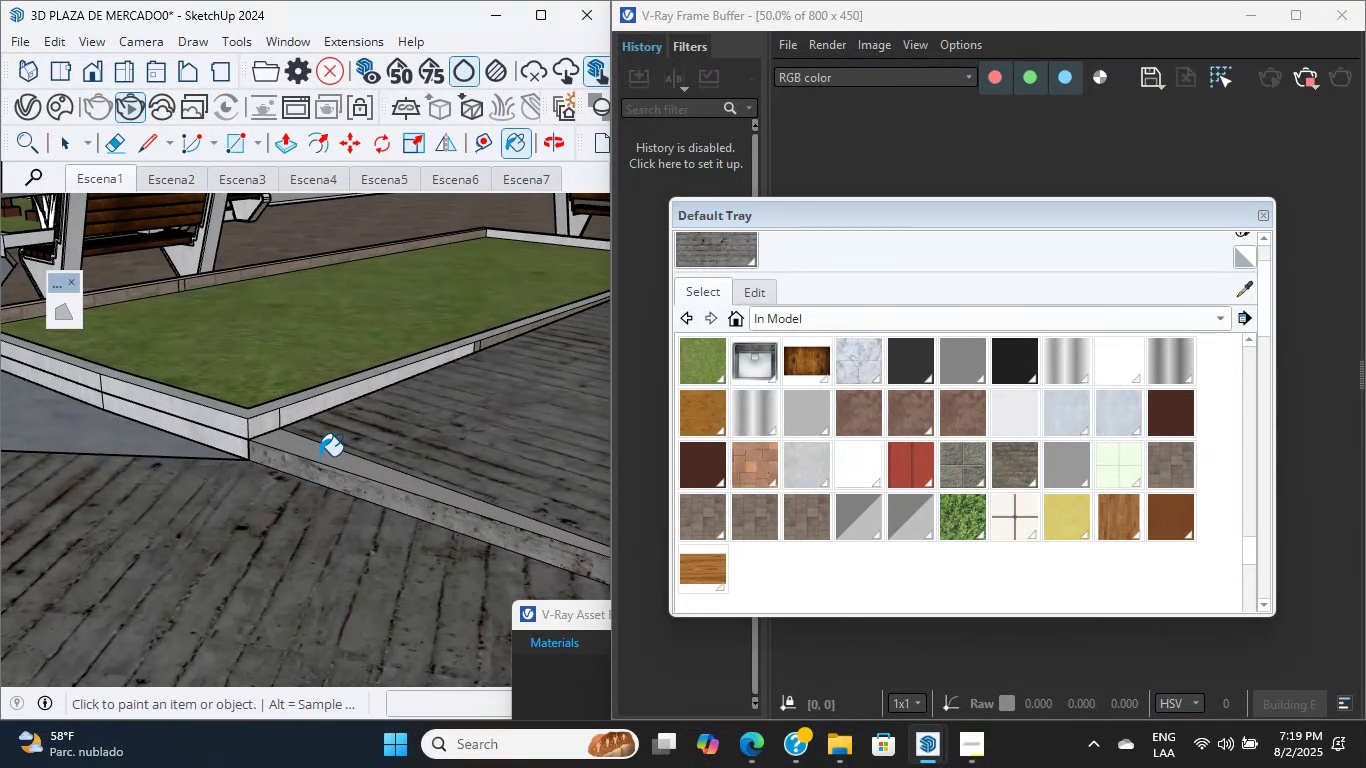 
triple_click([319, 456])
 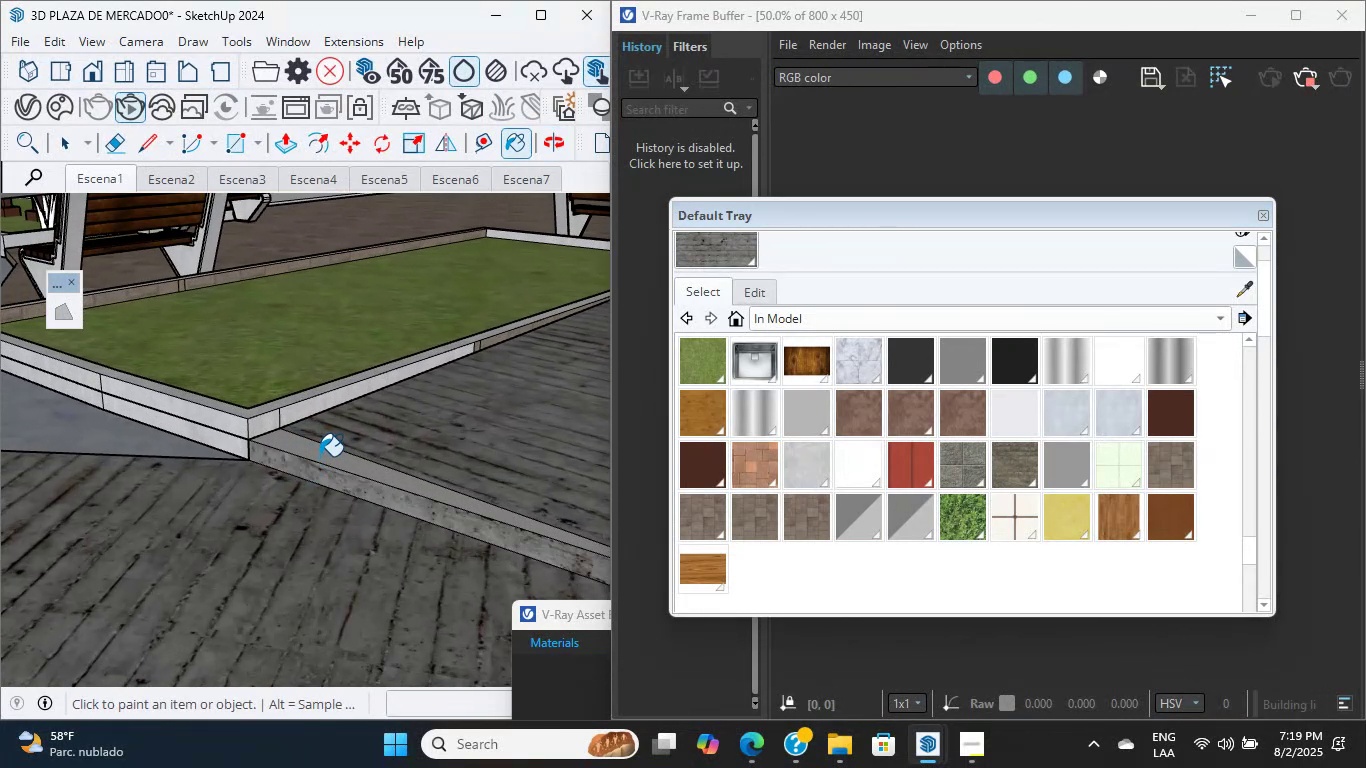 
scroll: coordinate [224, 493], scroll_direction: down, amount: 24.0
 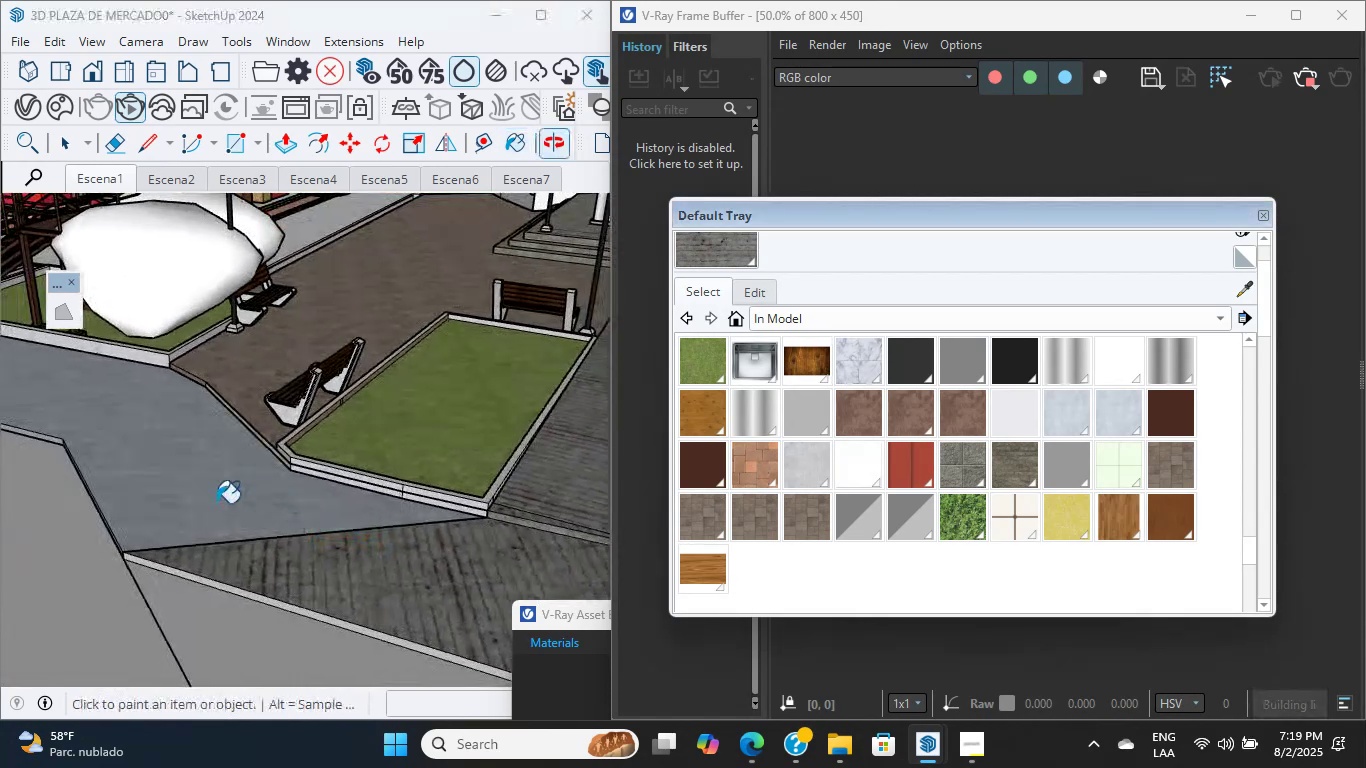 
hold_key(key=ShiftLeft, duration=0.51)
 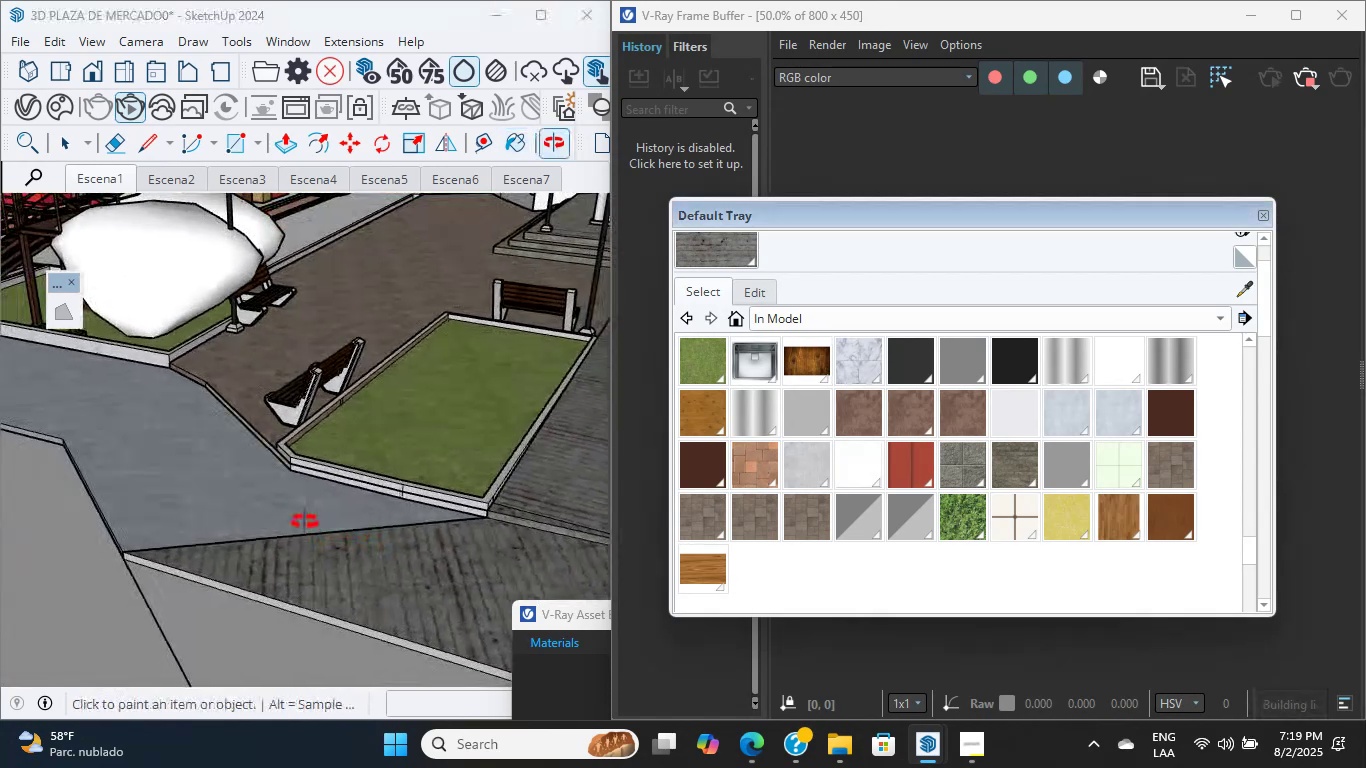 
key(Shift+ShiftLeft)
 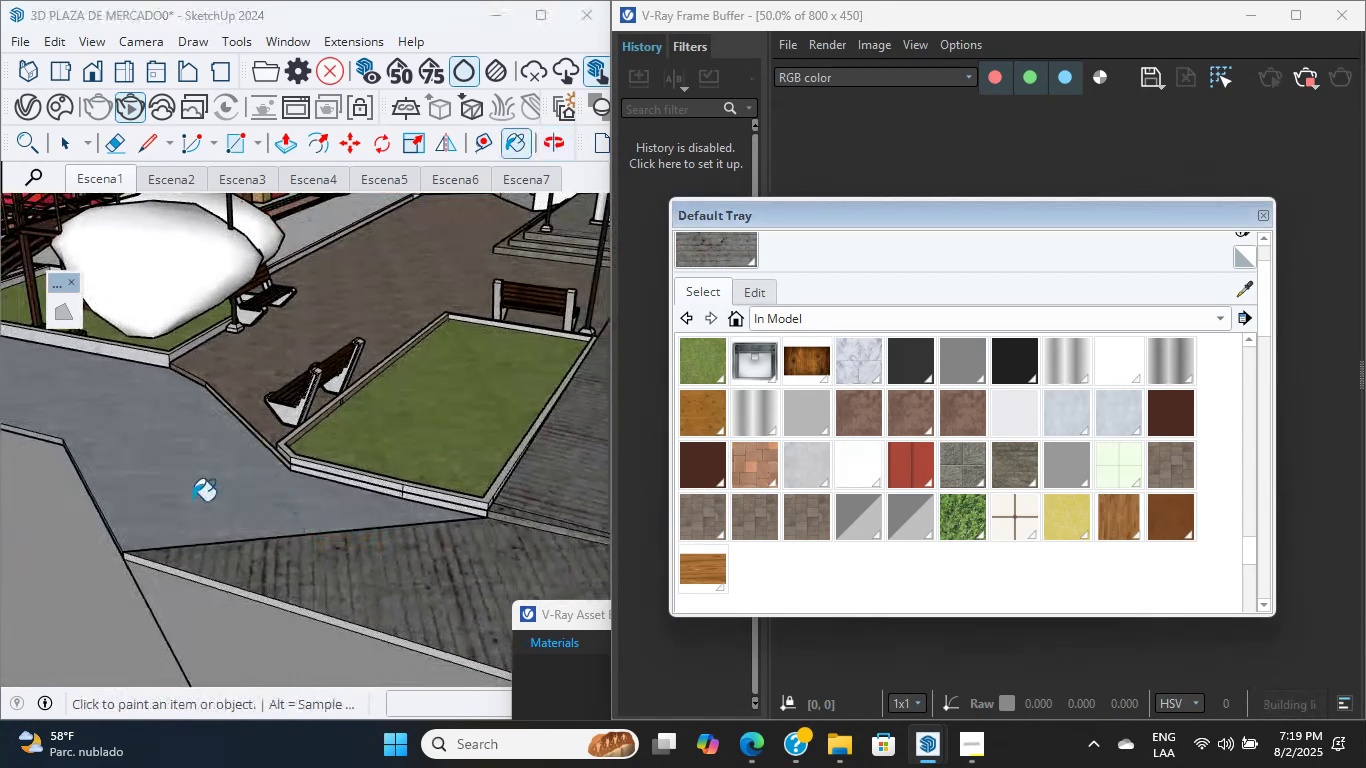 
scroll: coordinate [155, 487], scroll_direction: down, amount: 2.0
 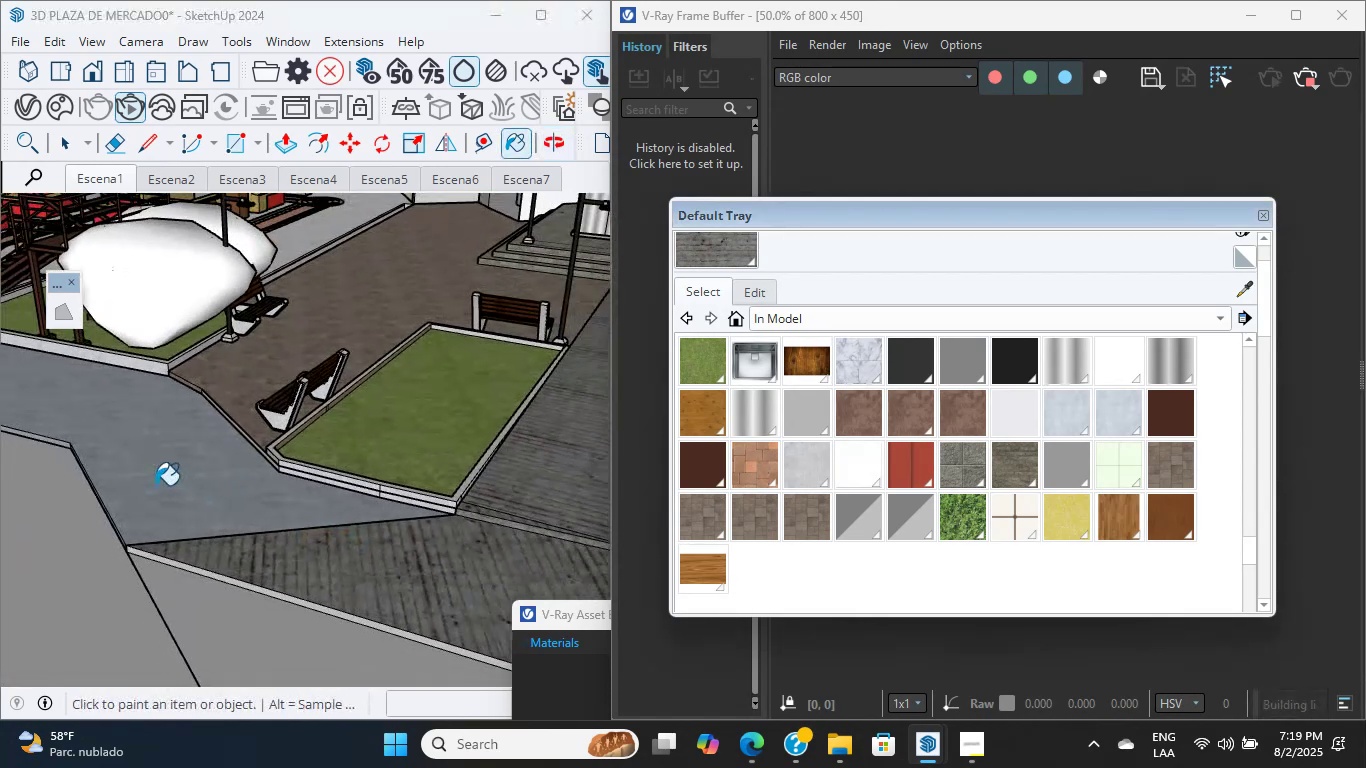 
left_click([167, 475])
 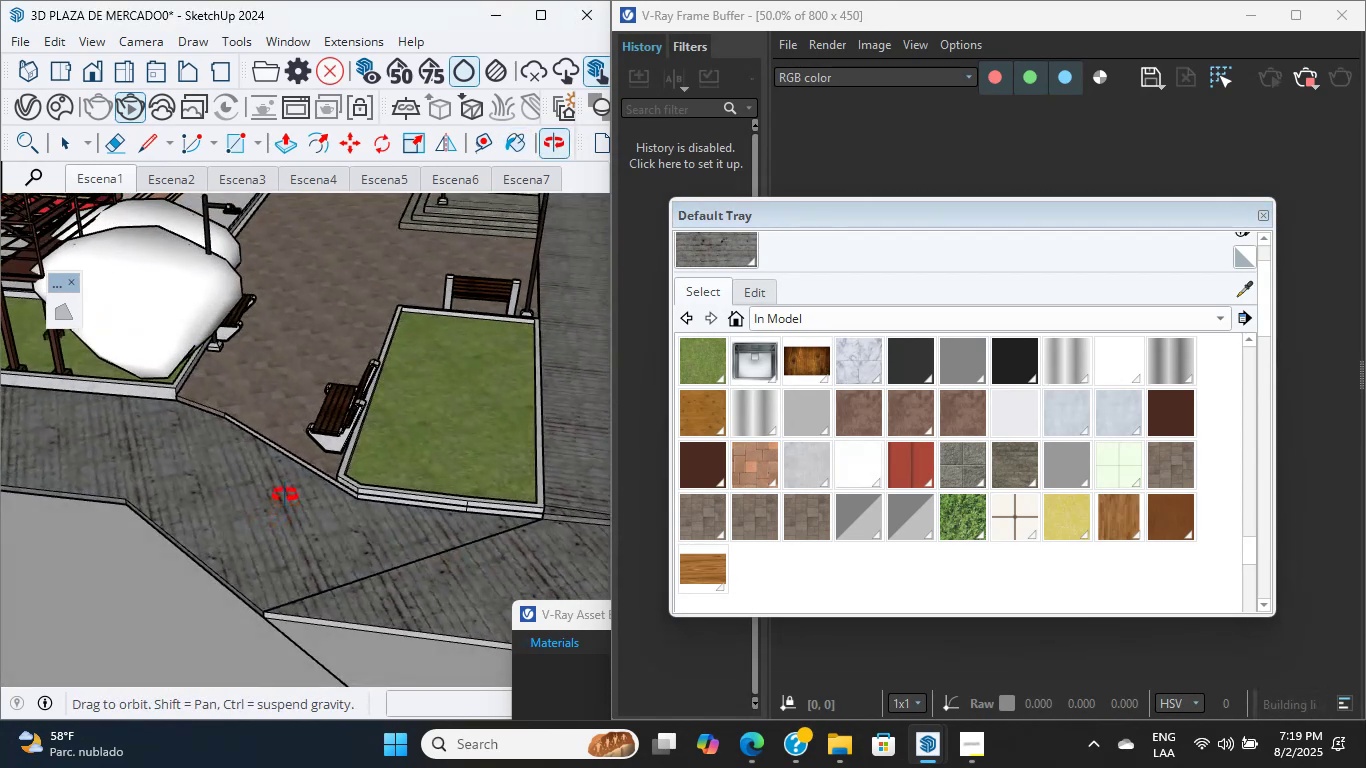 
hold_key(key=ShiftLeft, duration=1.29)
scroll: coordinate [230, 478], scroll_direction: down, amount: 1.0
 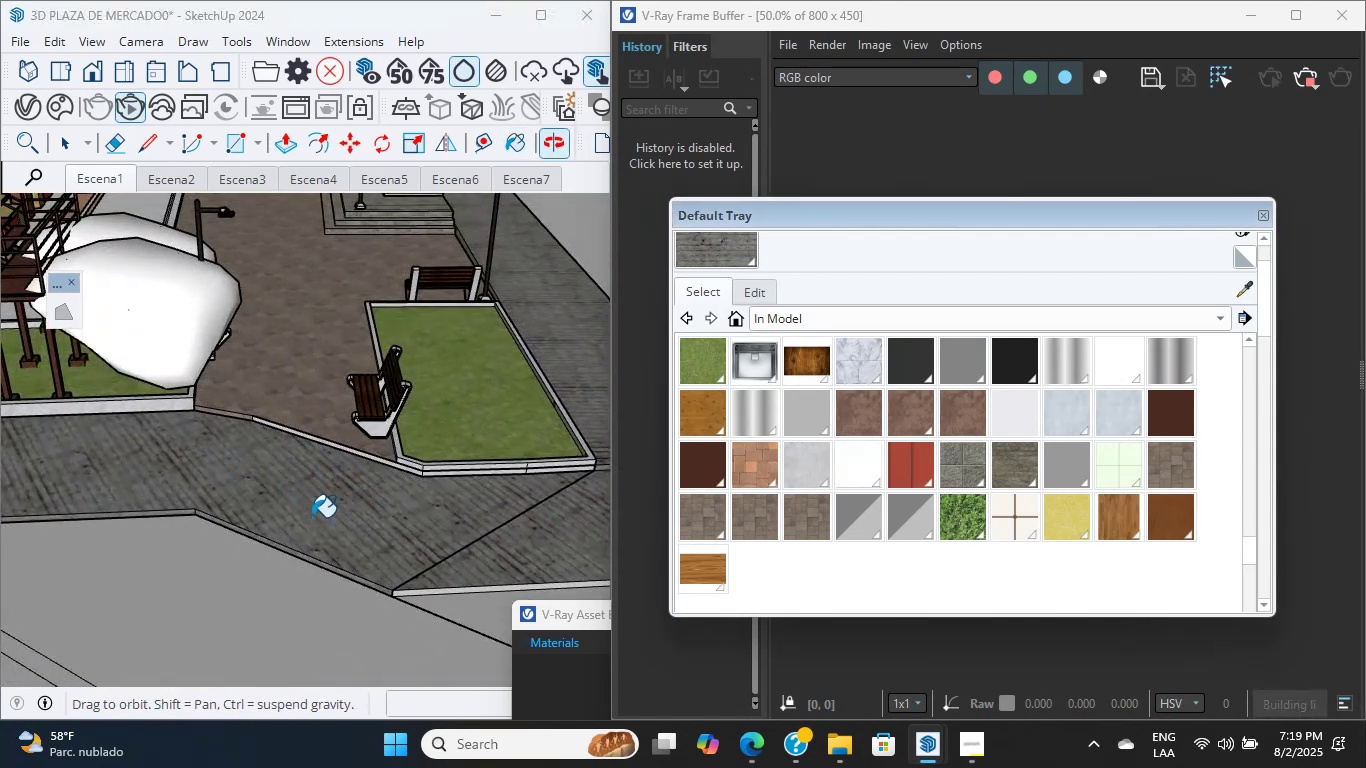 
scroll: coordinate [115, 467], scroll_direction: up, amount: 3.0
 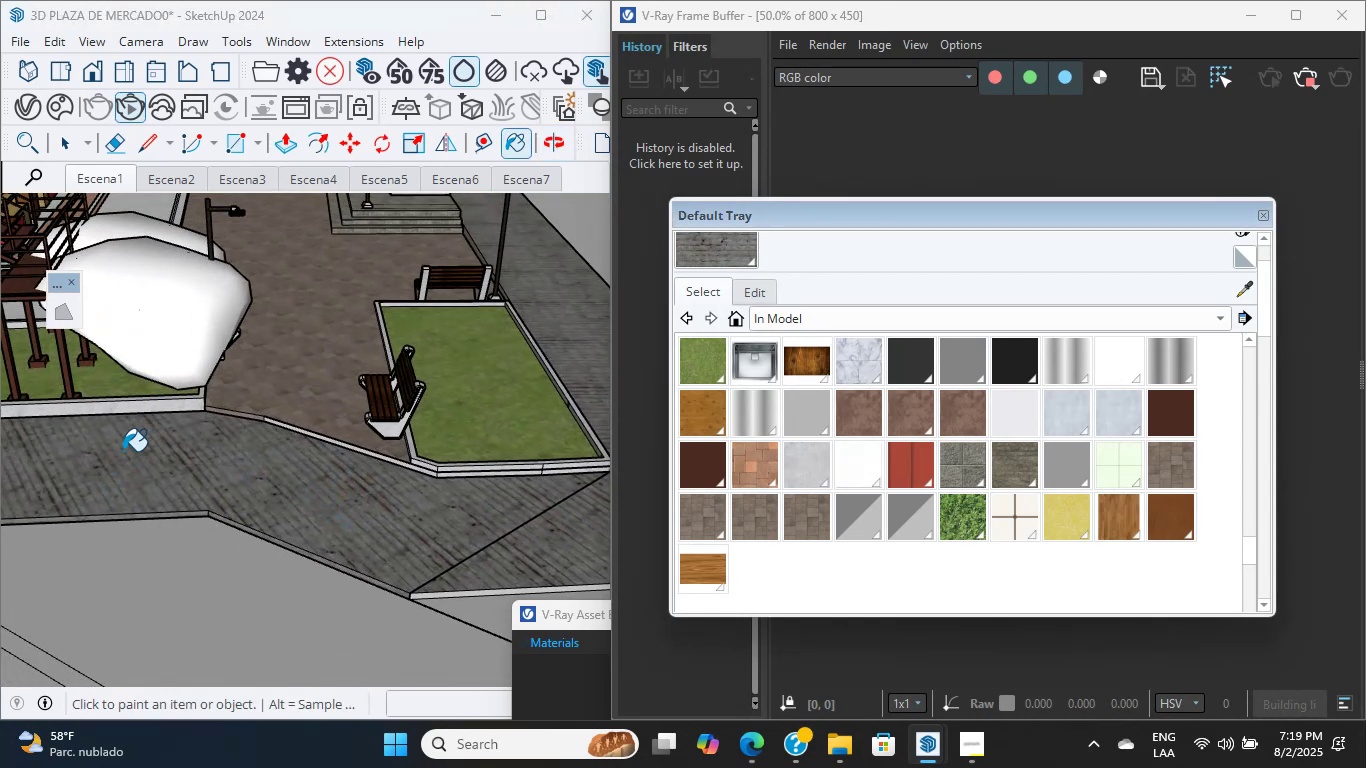 
scroll: coordinate [134, 563], scroll_direction: down, amount: 23.0
 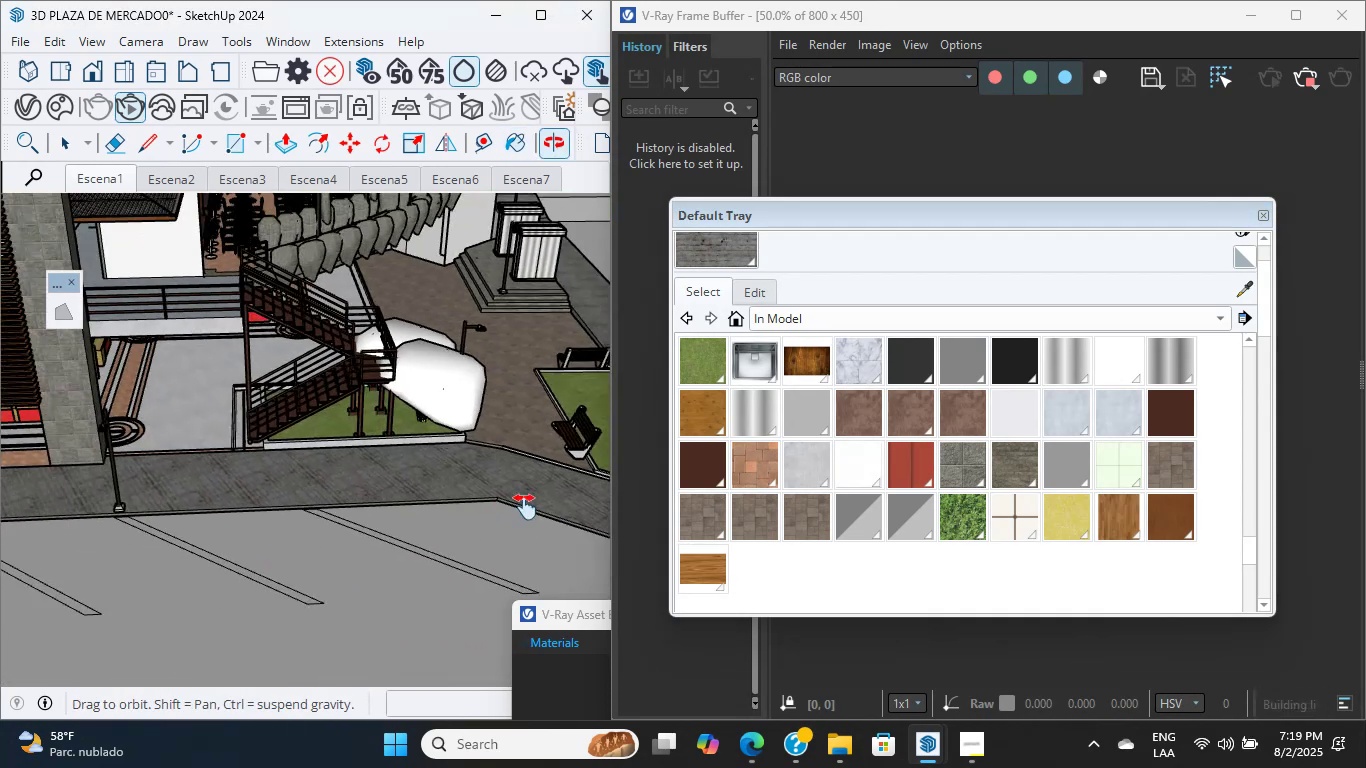 
hold_key(key=ShiftLeft, duration=4.22)
scroll: coordinate [304, 529], scroll_direction: down, amount: 2.0
 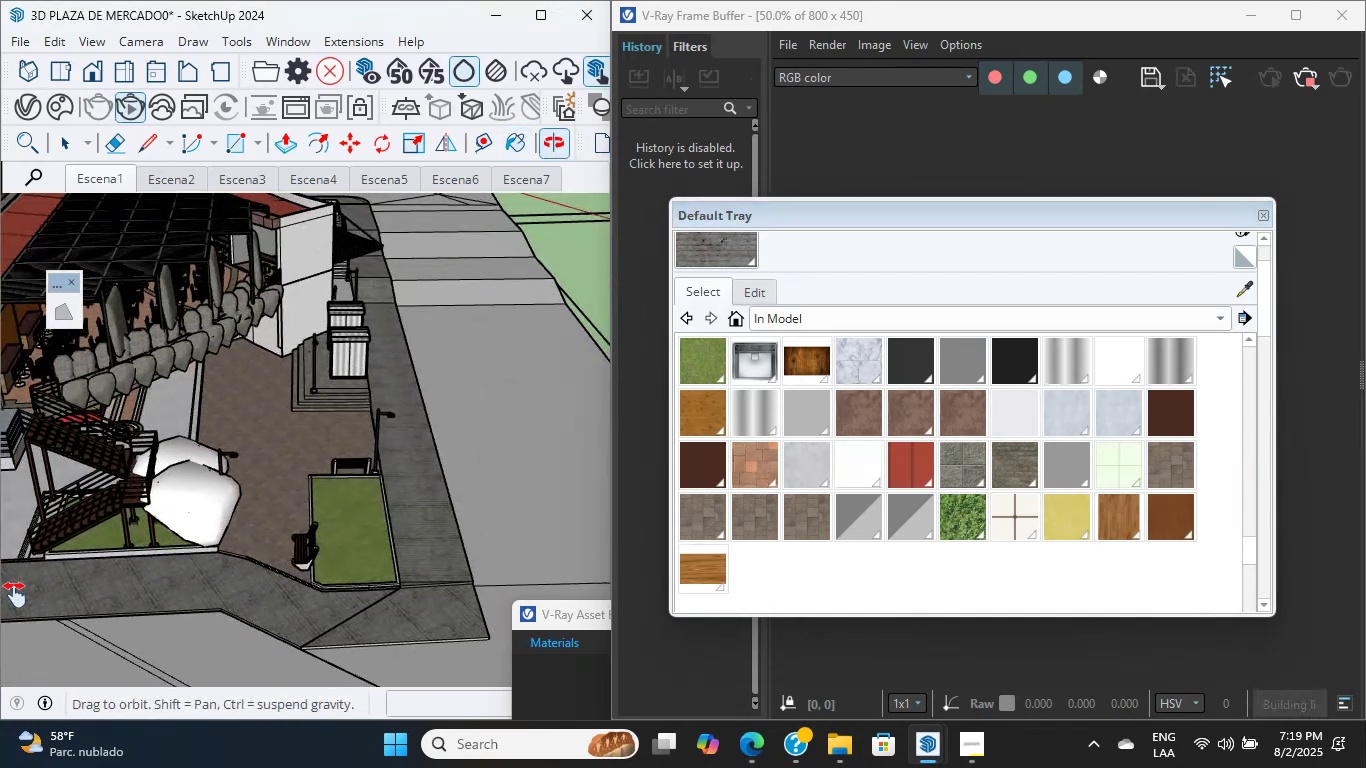 
scroll: coordinate [288, 294], scroll_direction: up, amount: 27.0
 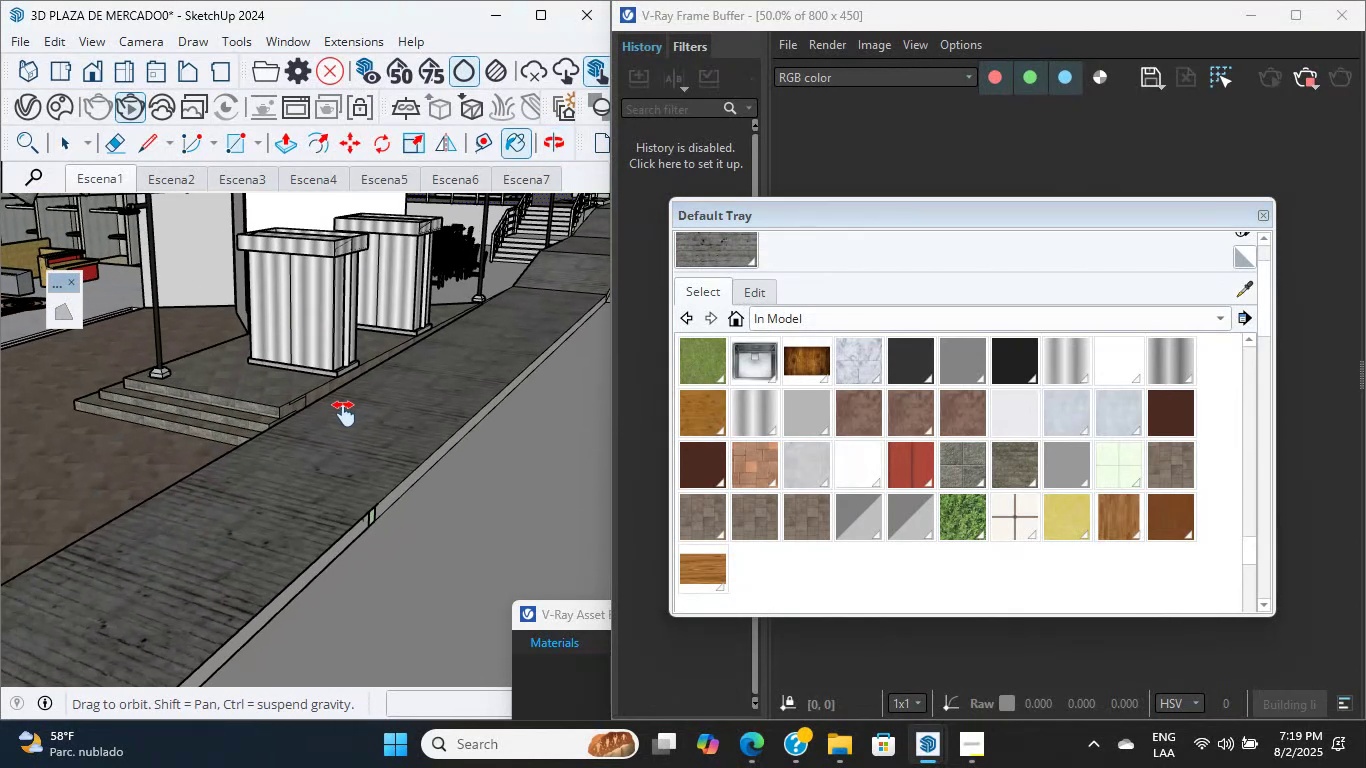 
hold_key(key=ShiftLeft, duration=1.17)
 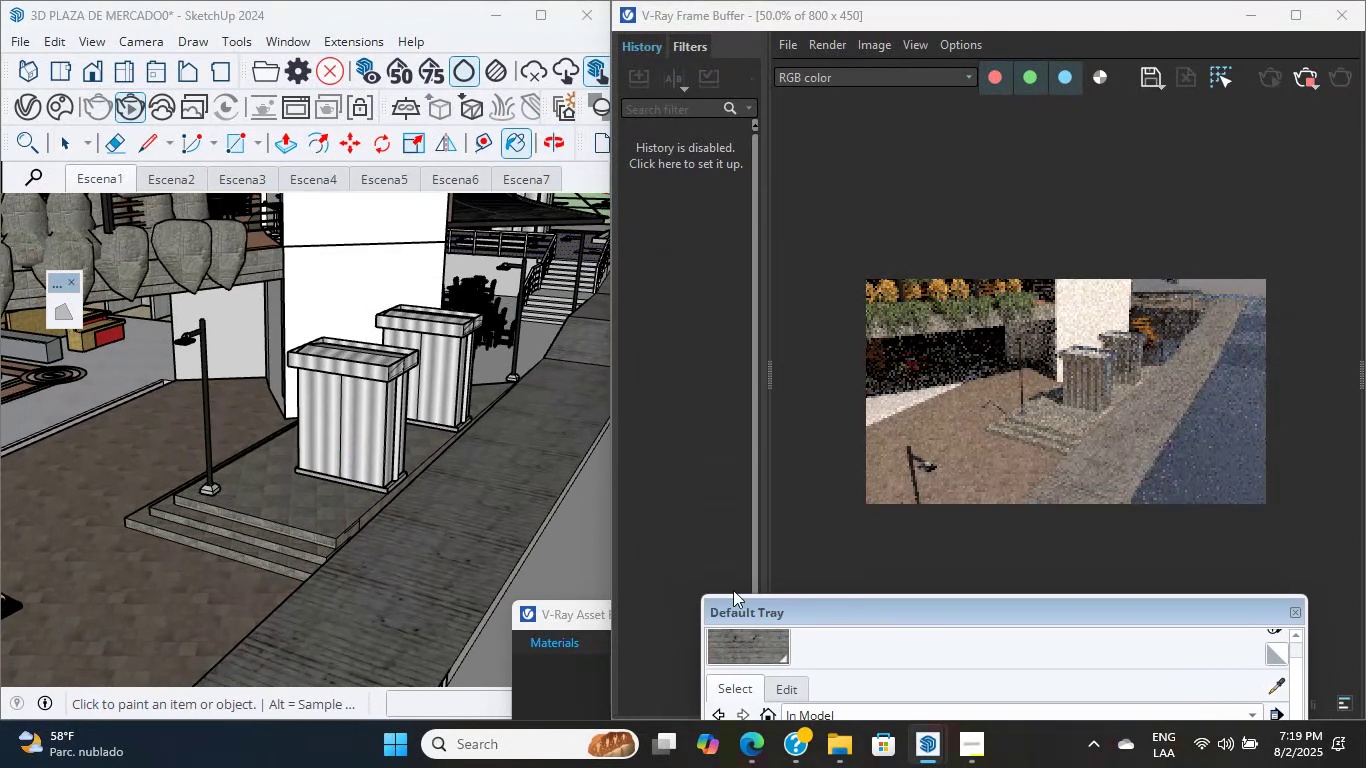 
scroll: coordinate [288, 566], scroll_direction: up, amount: 13.0
 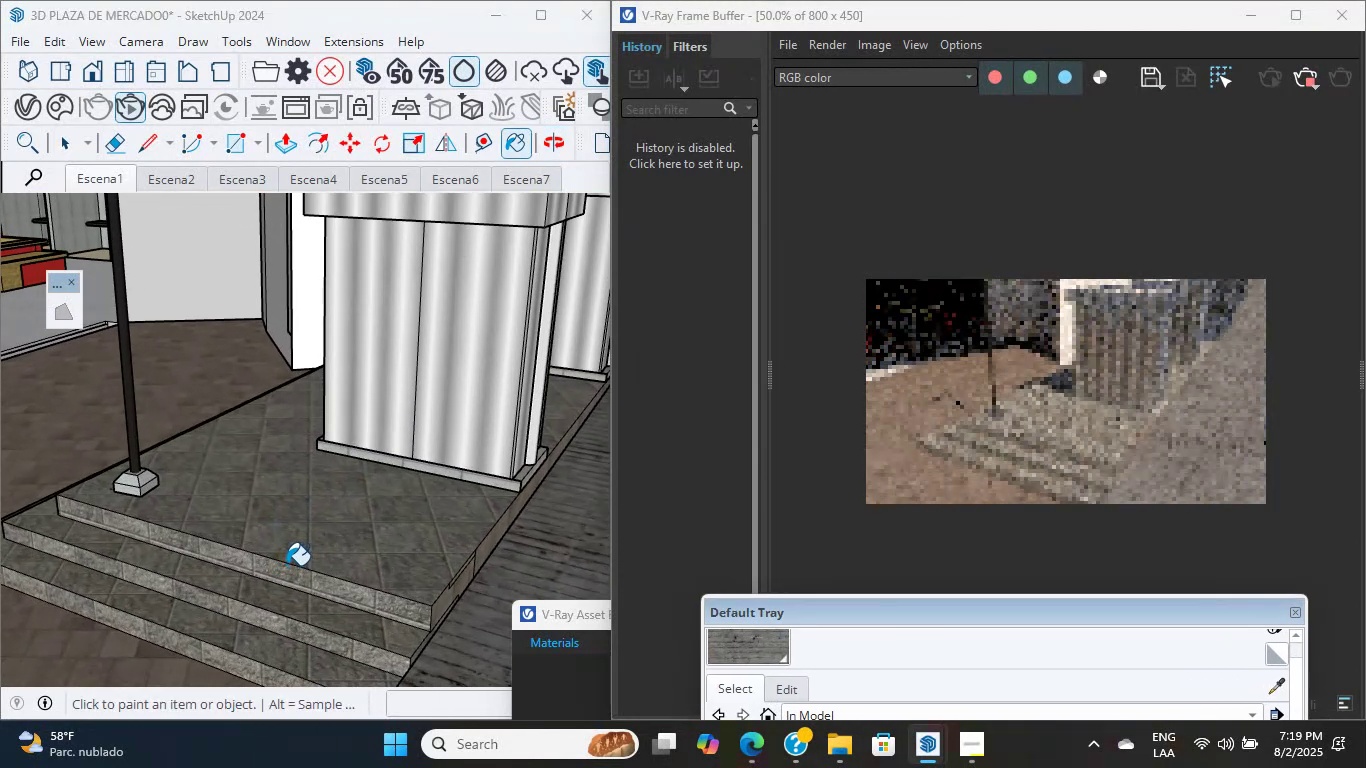 
hold_key(key=ShiftLeft, duration=0.86)
 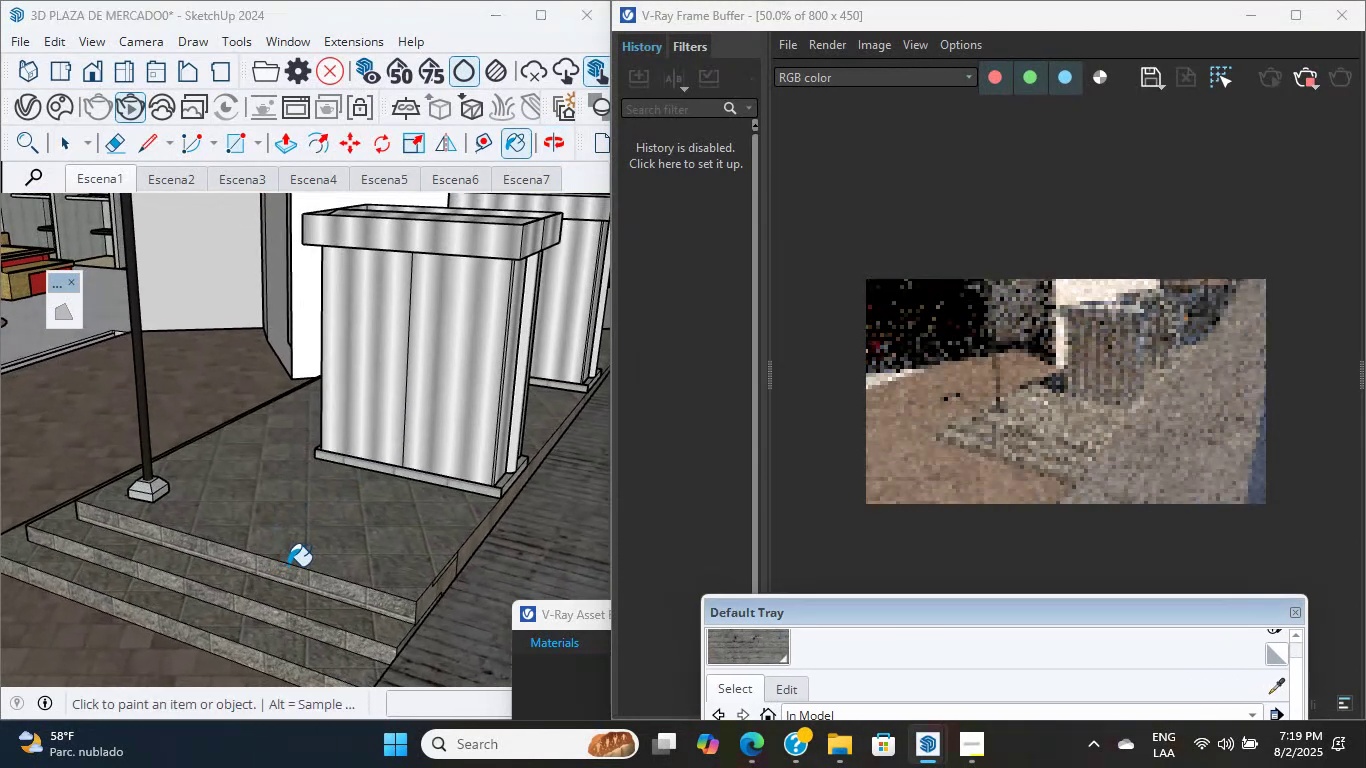 
hold_key(key=ShiftLeft, duration=1.71)
scroll: coordinate [354, 459], scroll_direction: down, amount: 17.0
 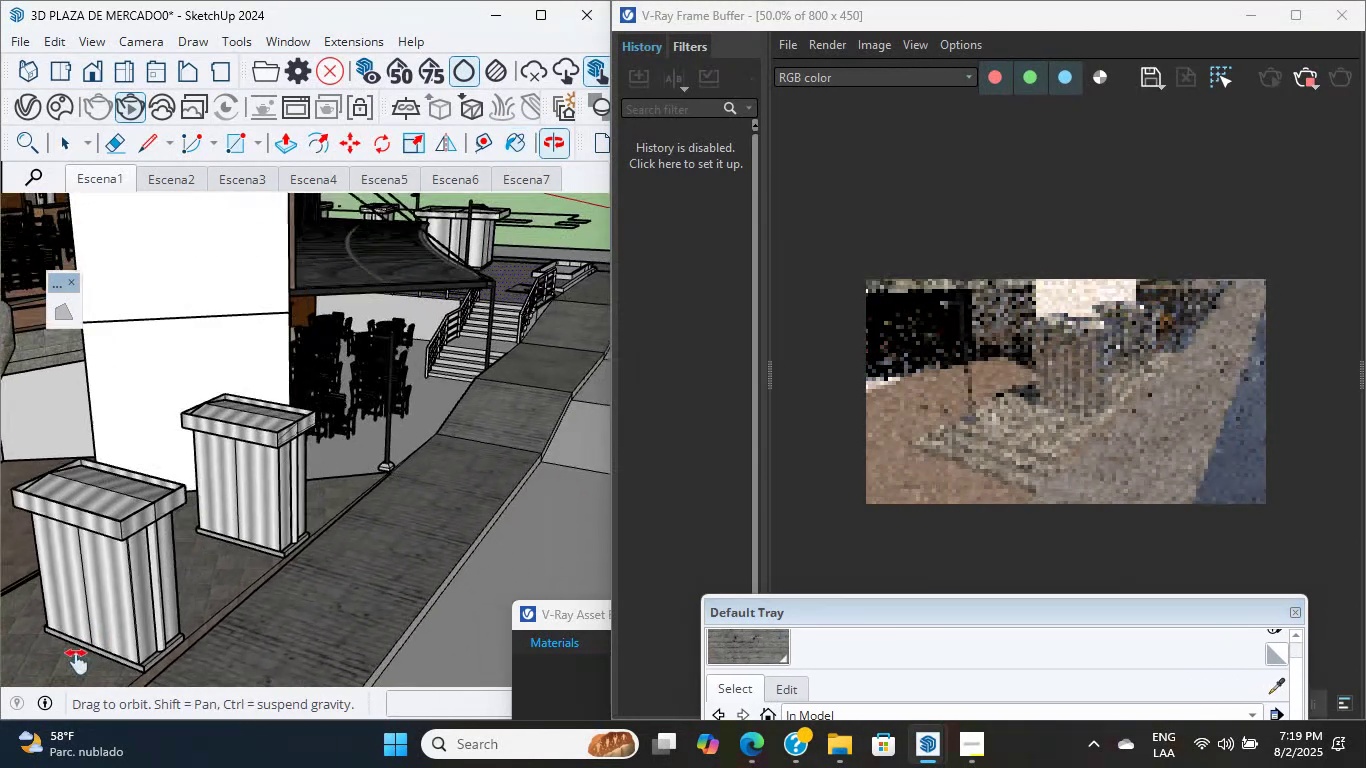 
scroll: coordinate [316, 506], scroll_direction: up, amount: 5.0
 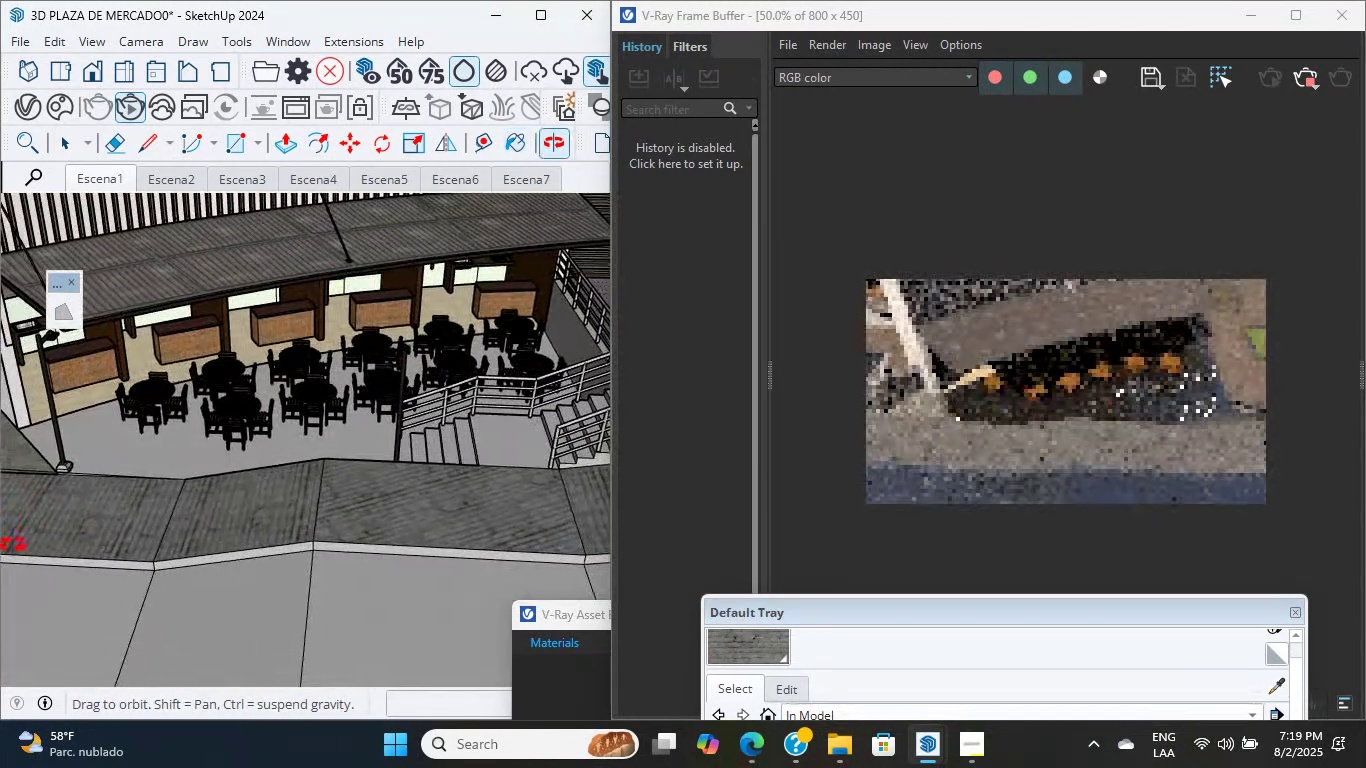 
hold_key(key=ShiftLeft, duration=0.89)
scroll: coordinate [506, 427], scroll_direction: up, amount: 13.0
 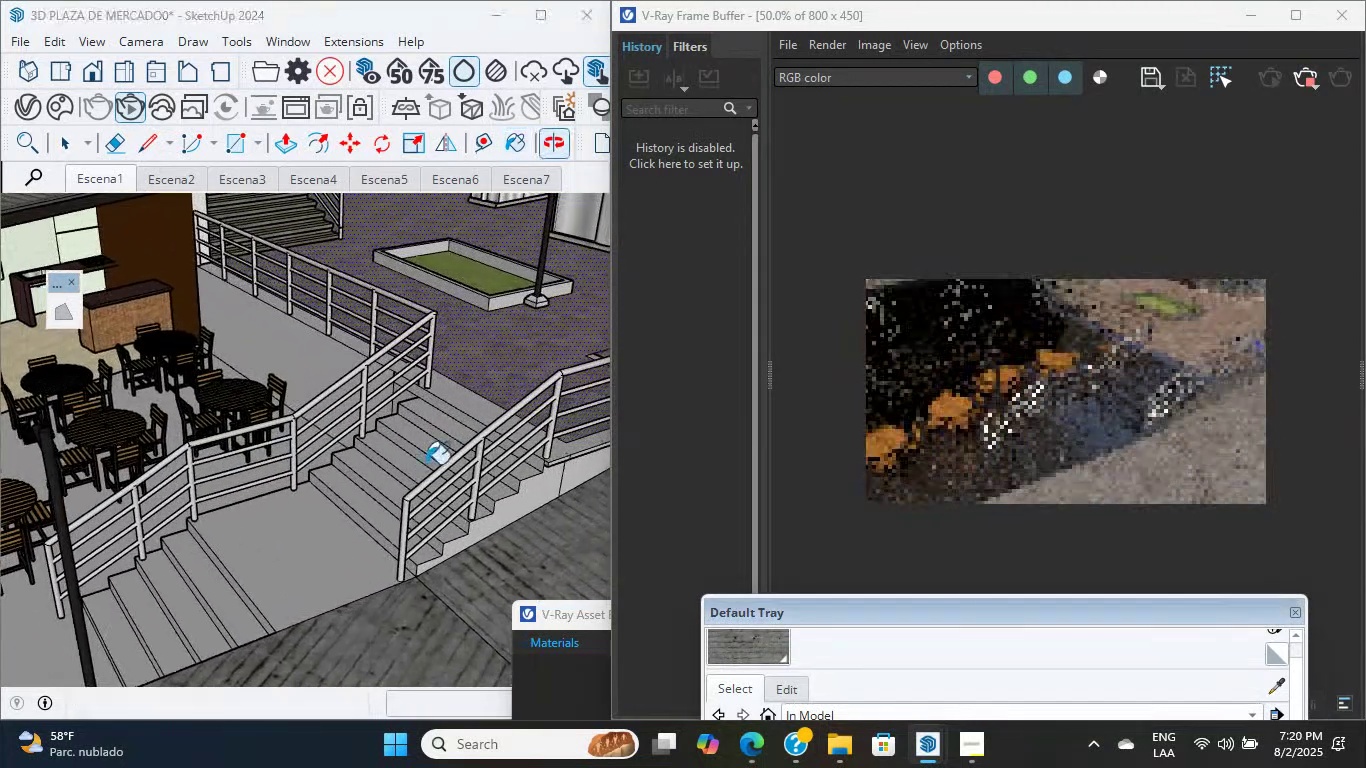 
hold_key(key=ShiftLeft, duration=1.82)
scroll: coordinate [400, 468], scroll_direction: down, amount: 5.0
 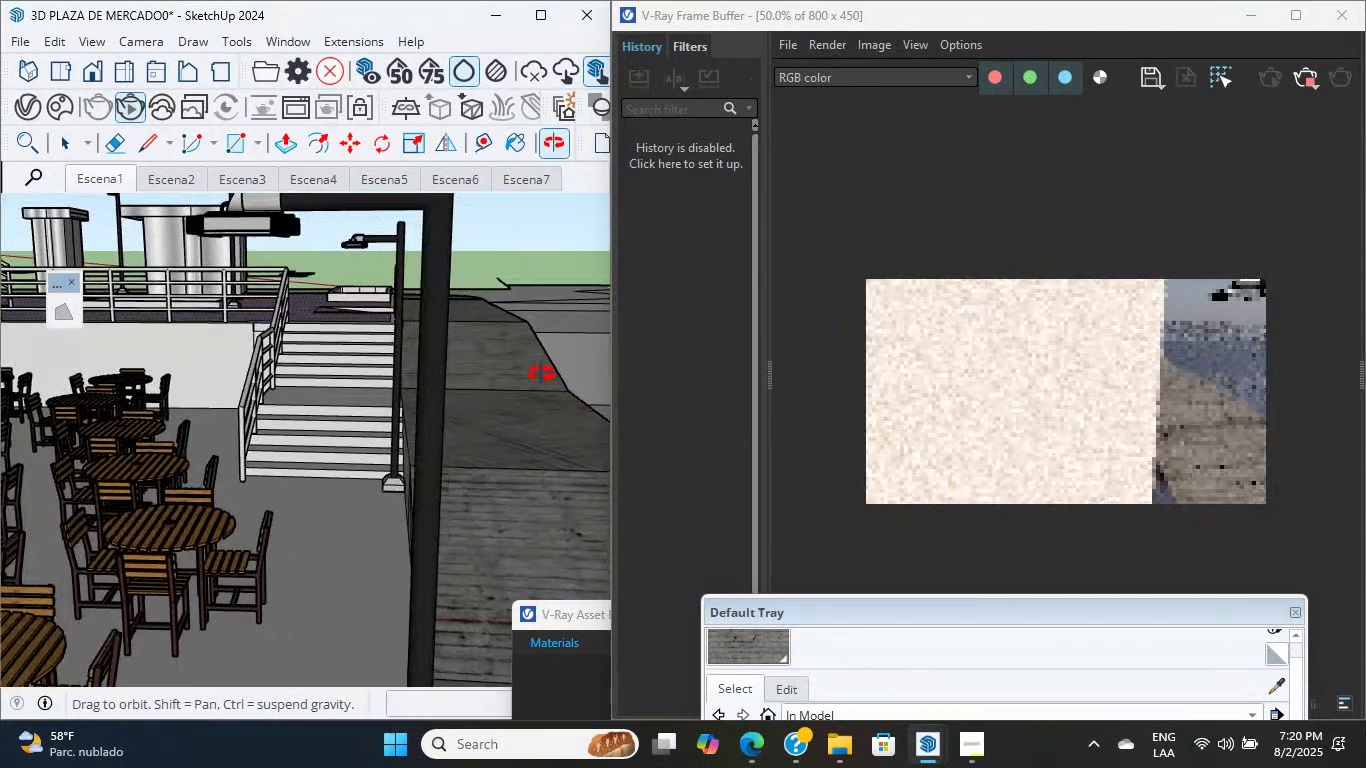 
hold_key(key=ShiftLeft, duration=0.63)
scroll: coordinate [355, 533], scroll_direction: up, amount: 11.0
 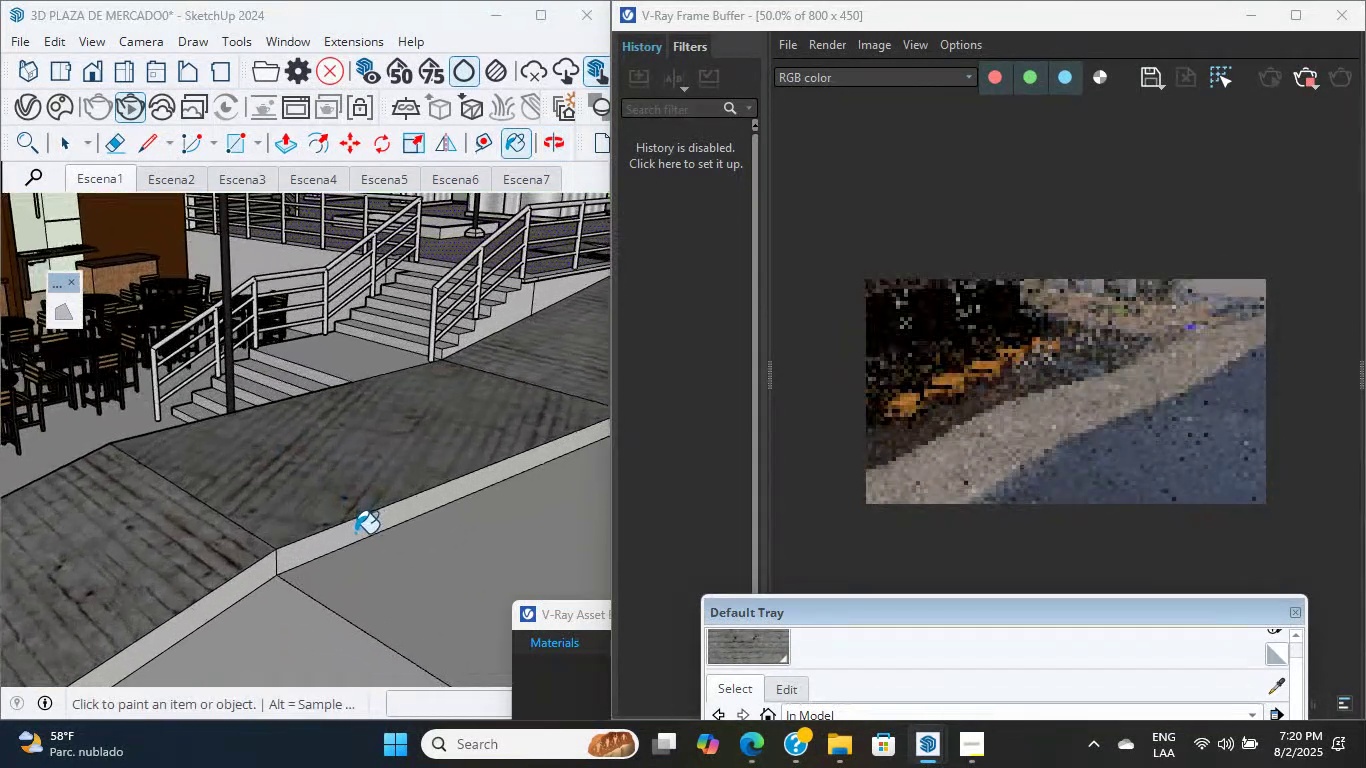 
left_click([355, 532])
 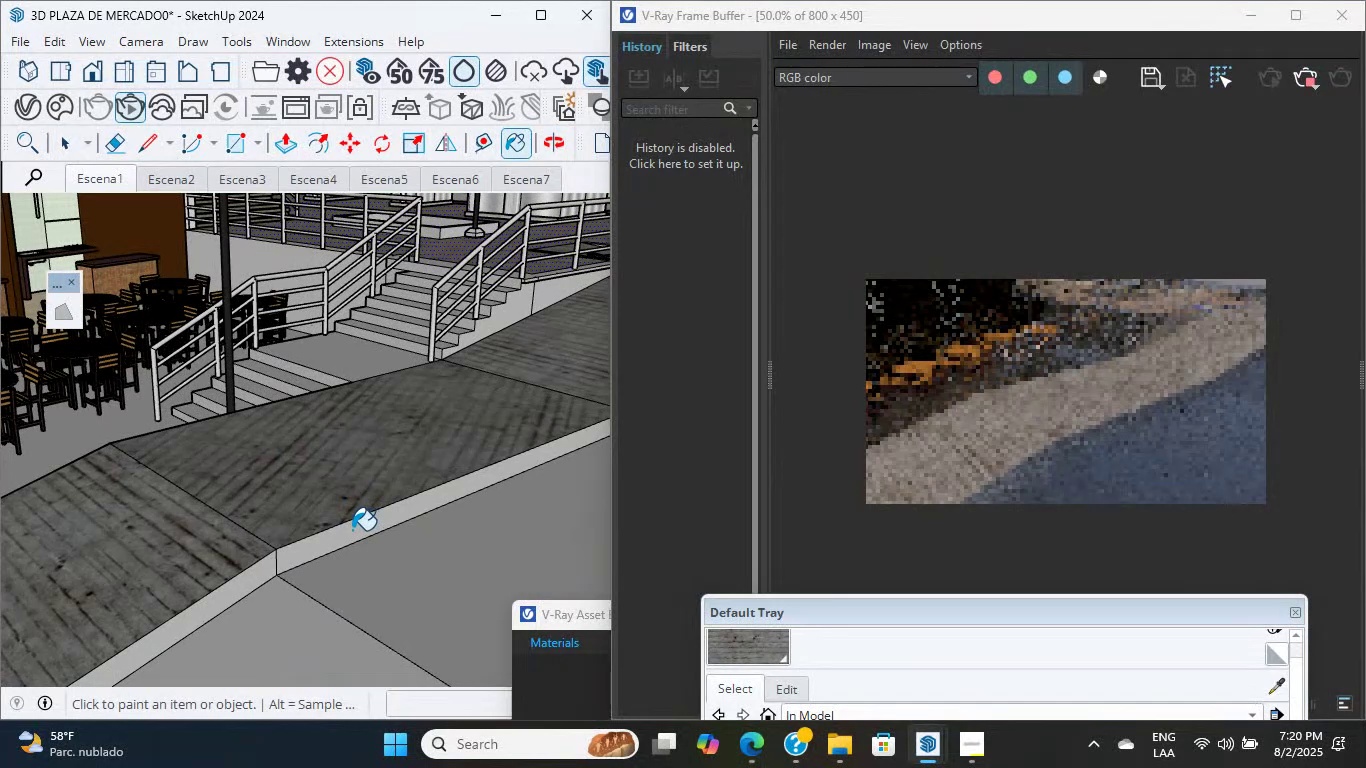 
scroll: coordinate [261, 578], scroll_direction: up, amount: 5.0
 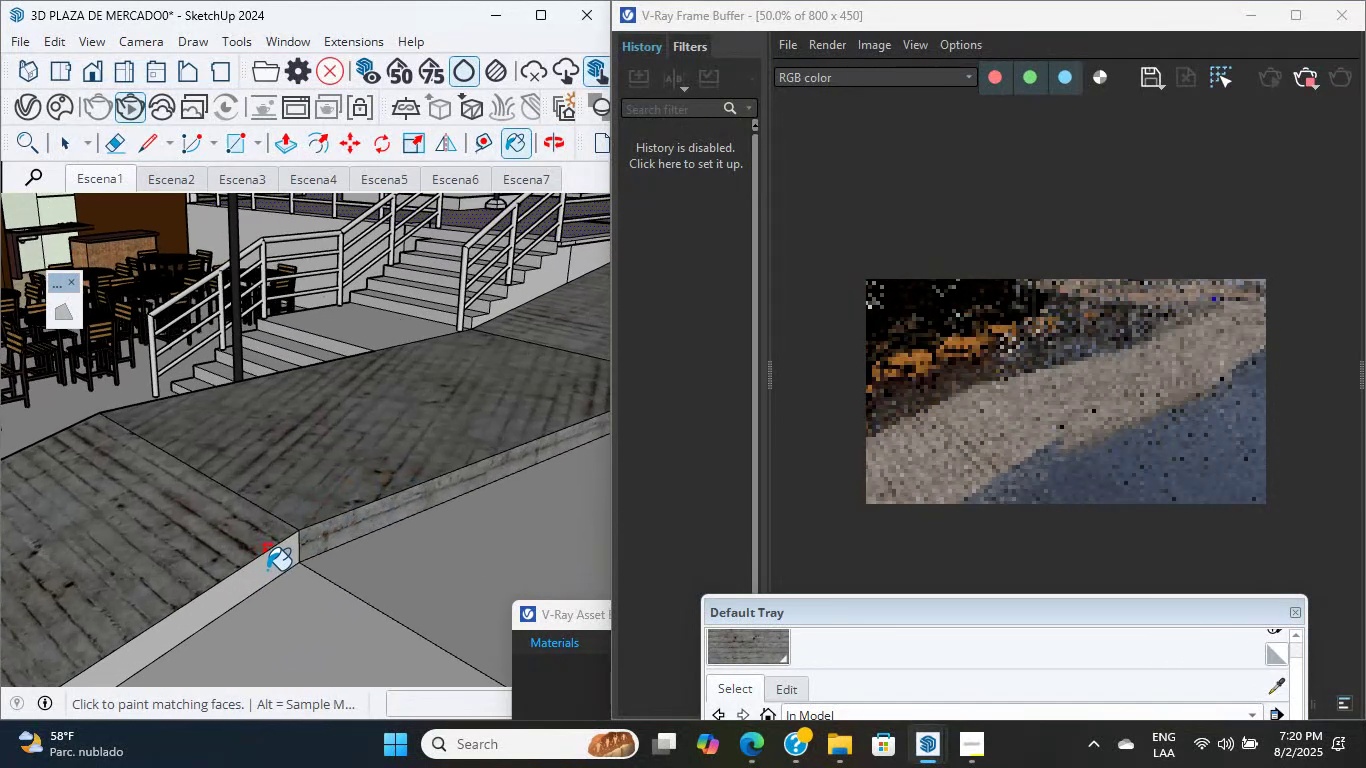 
hold_key(key=ShiftLeft, duration=1.0)
left_click([267, 570])
 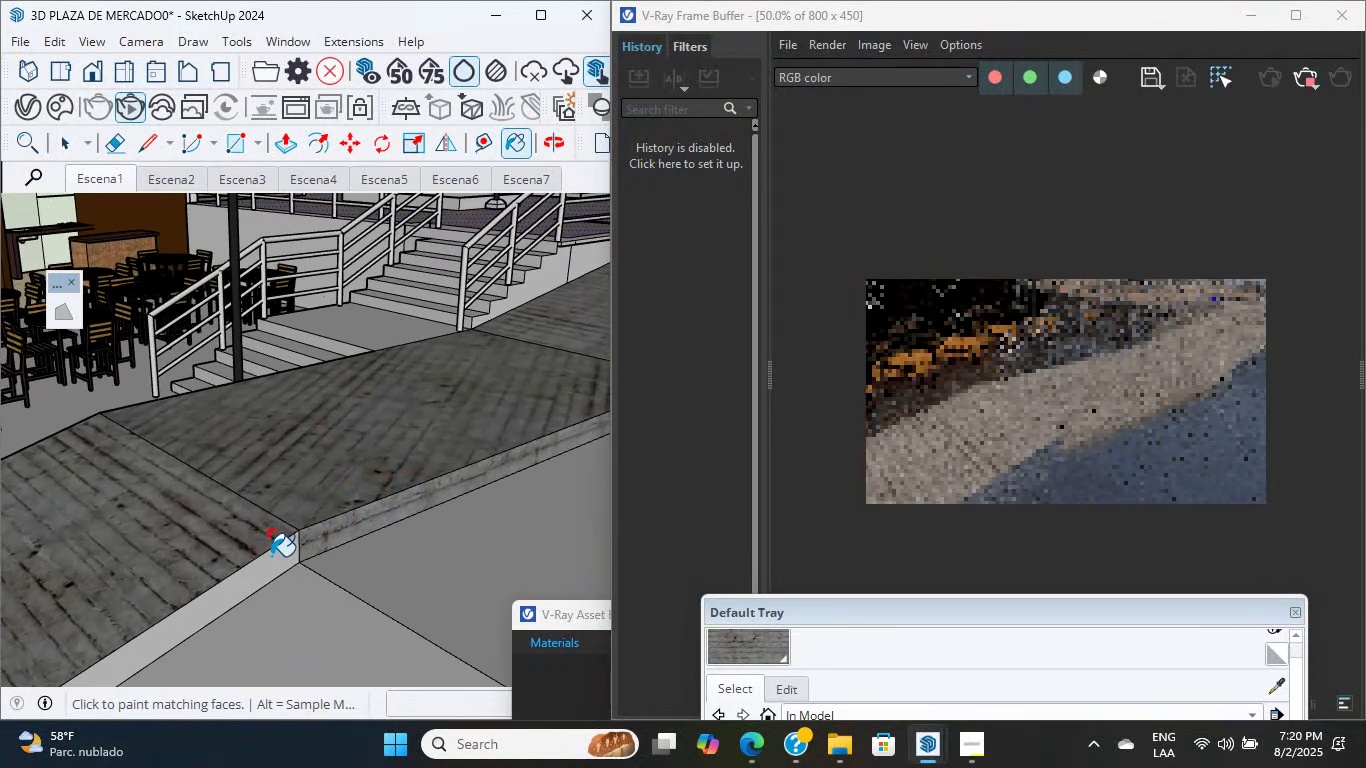 
hold_key(key=ShiftLeft, duration=2.34)
scroll: coordinate [396, 364], scroll_direction: down, amount: 21.0
 